 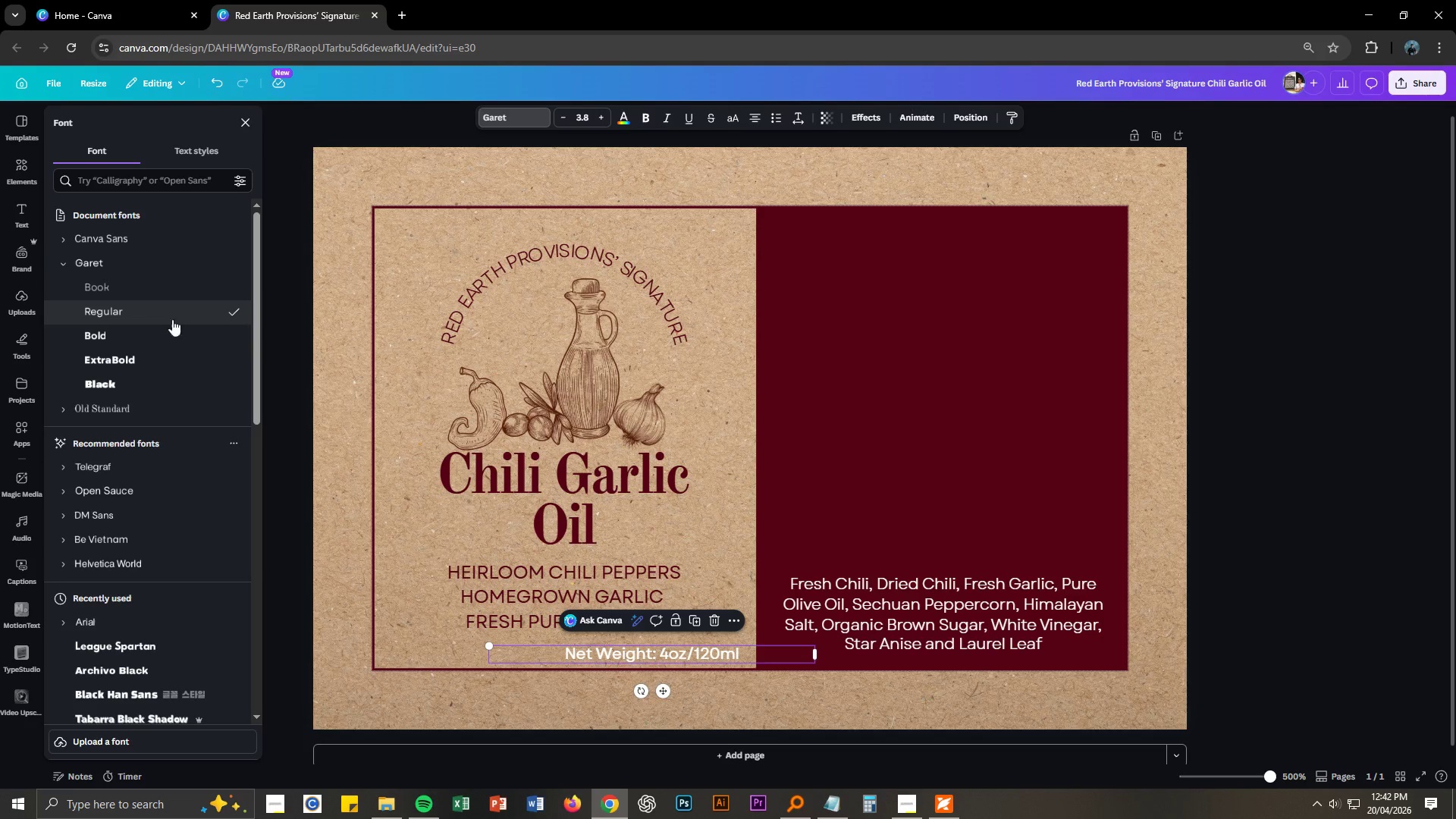 
left_click([907, 612])
 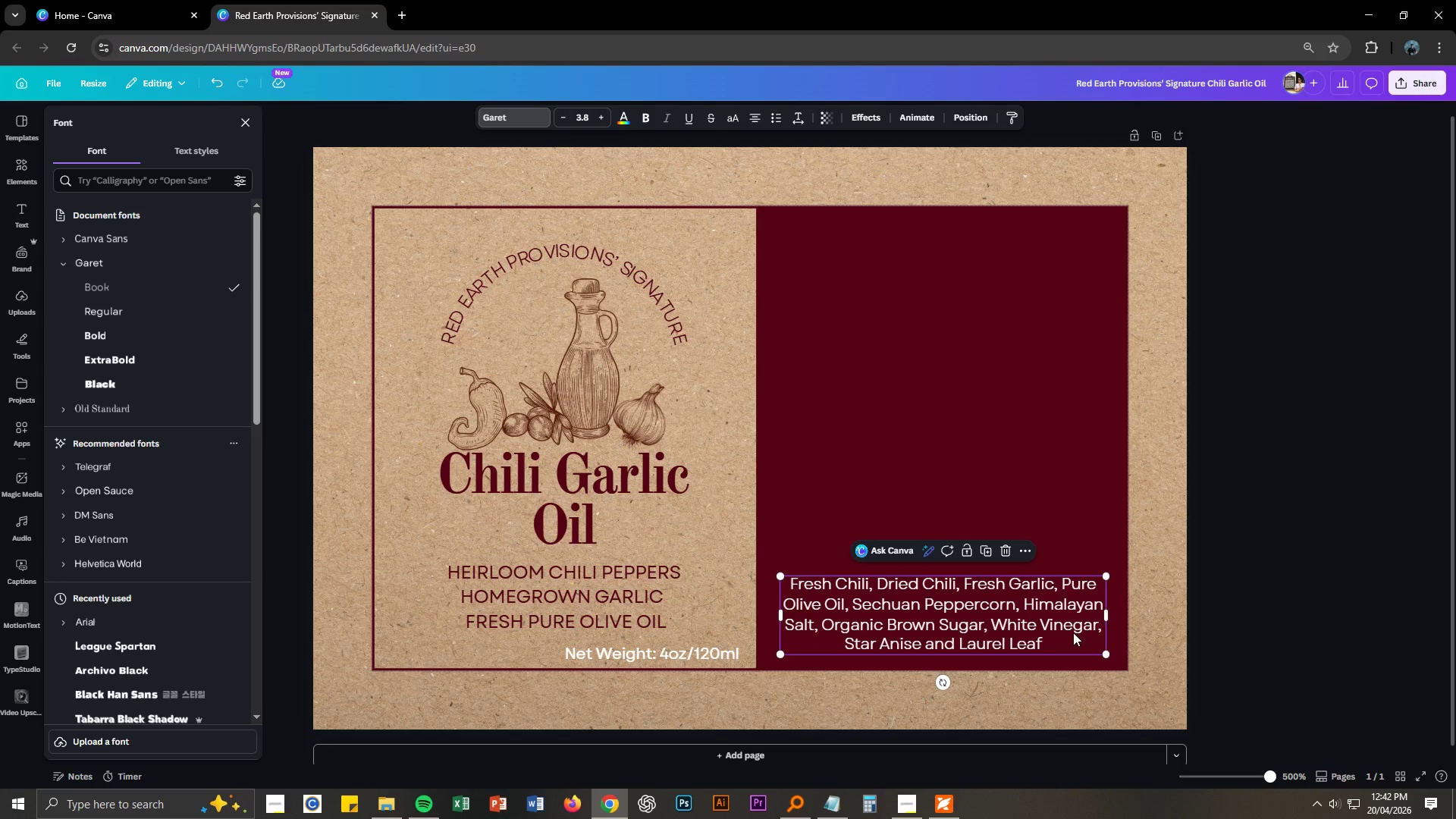 
left_click([1134, 547])
 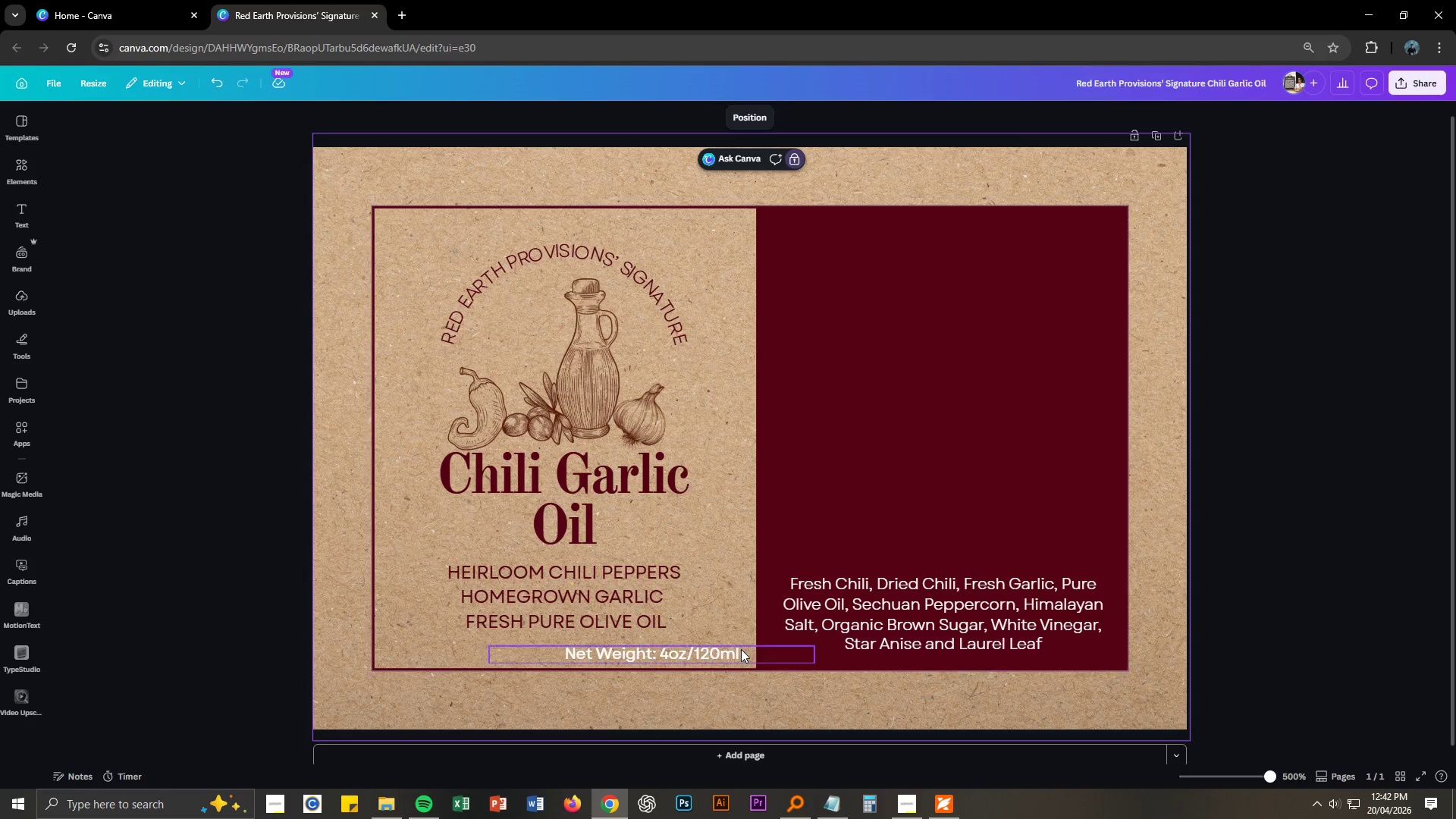 
left_click([730, 657])
 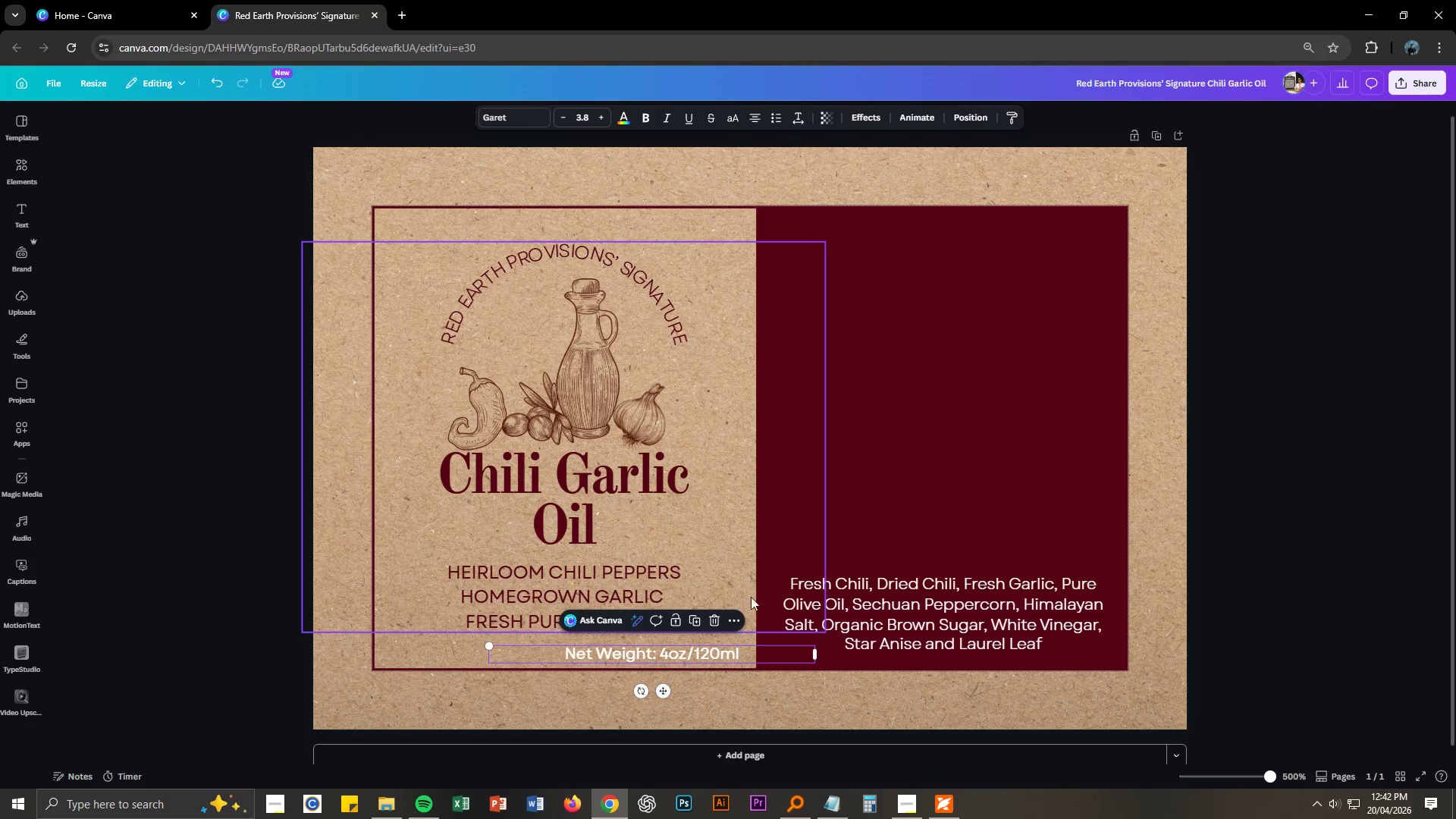 
left_click_drag(start_coordinate=[488, 649], to_coordinate=[463, 637])
 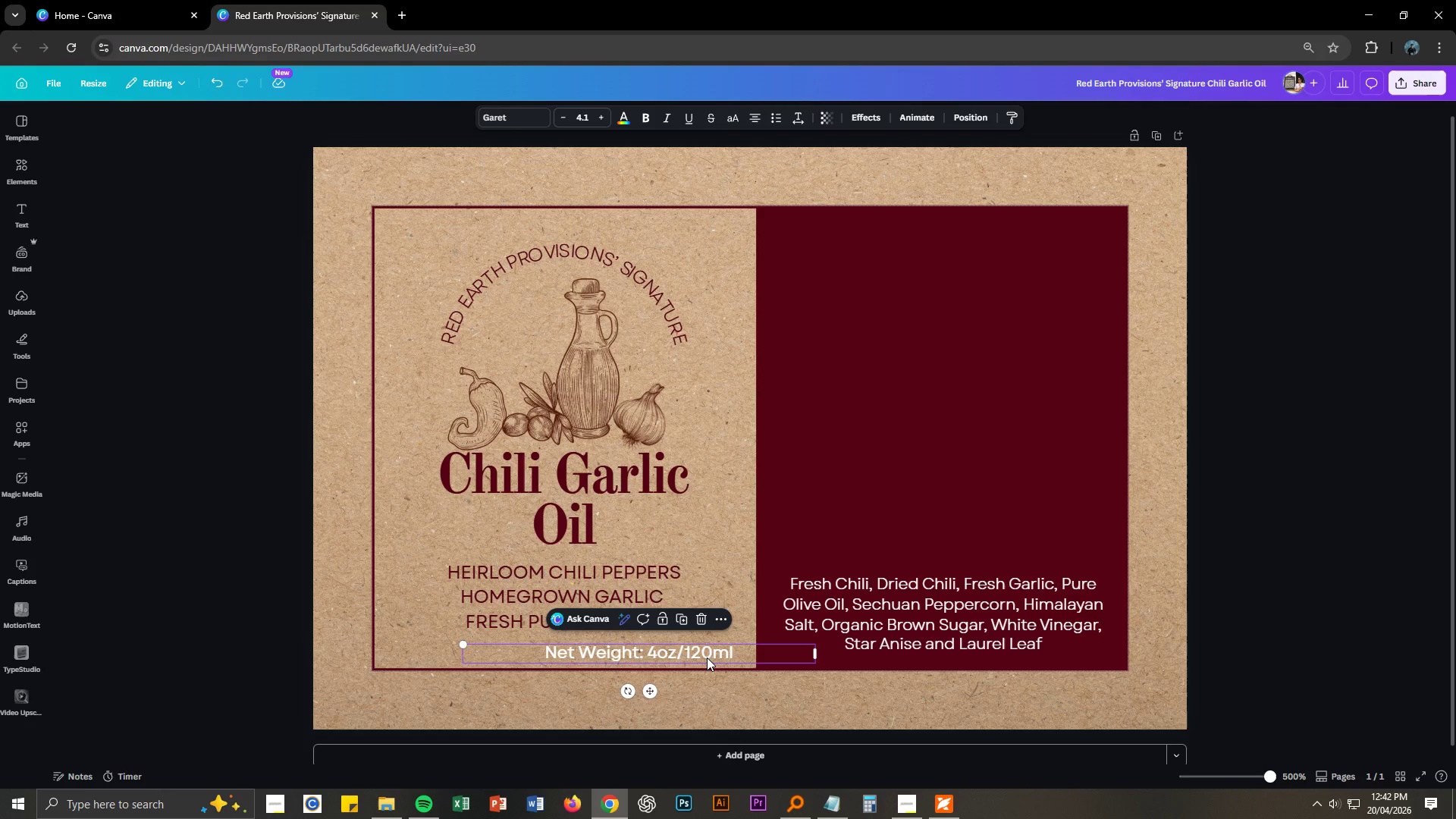 
left_click_drag(start_coordinate=[707, 657], to_coordinate=[1088, 389])
 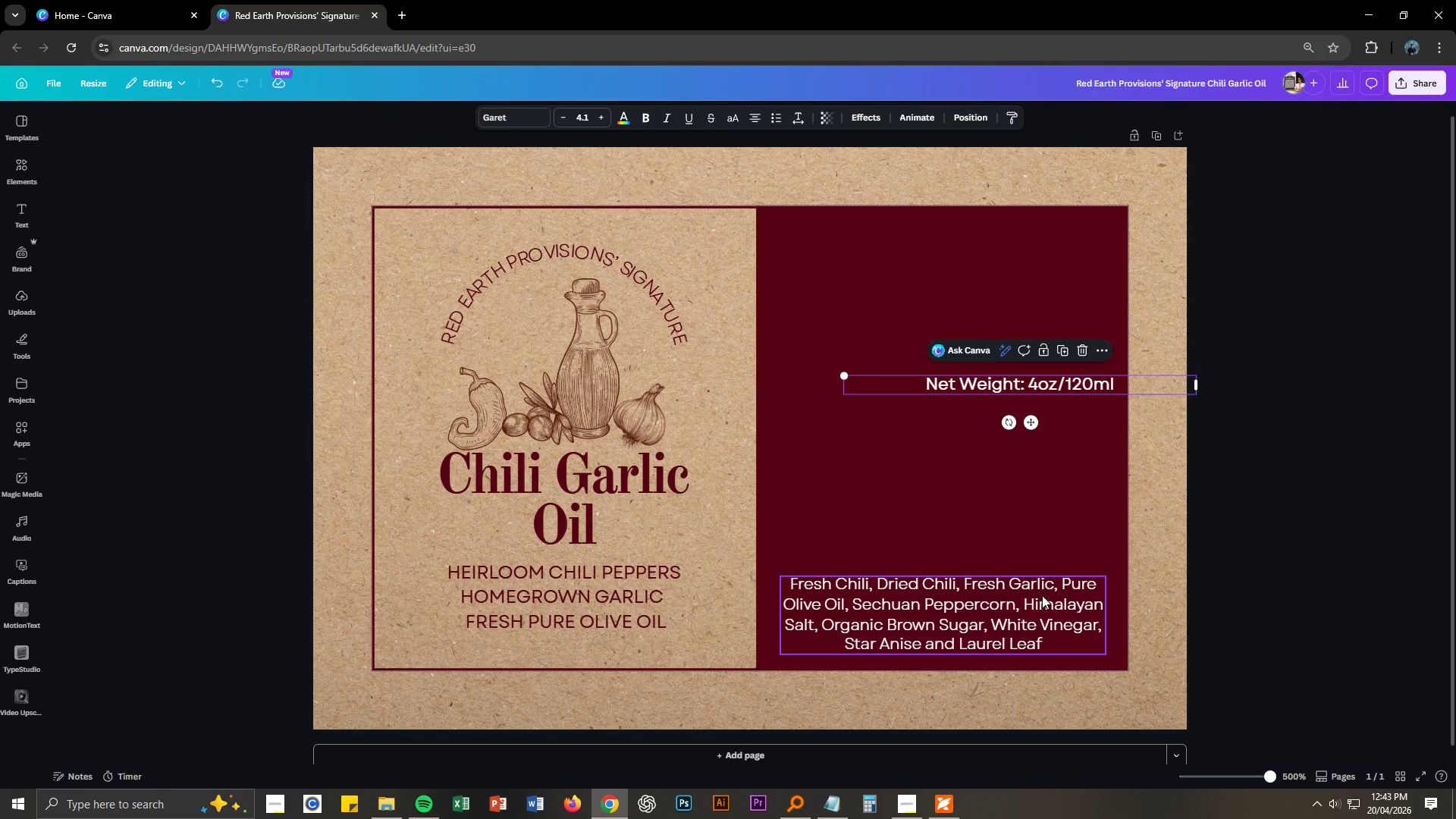 
left_click_drag(start_coordinate=[1042, 589], to_coordinate=[1040, 477])
 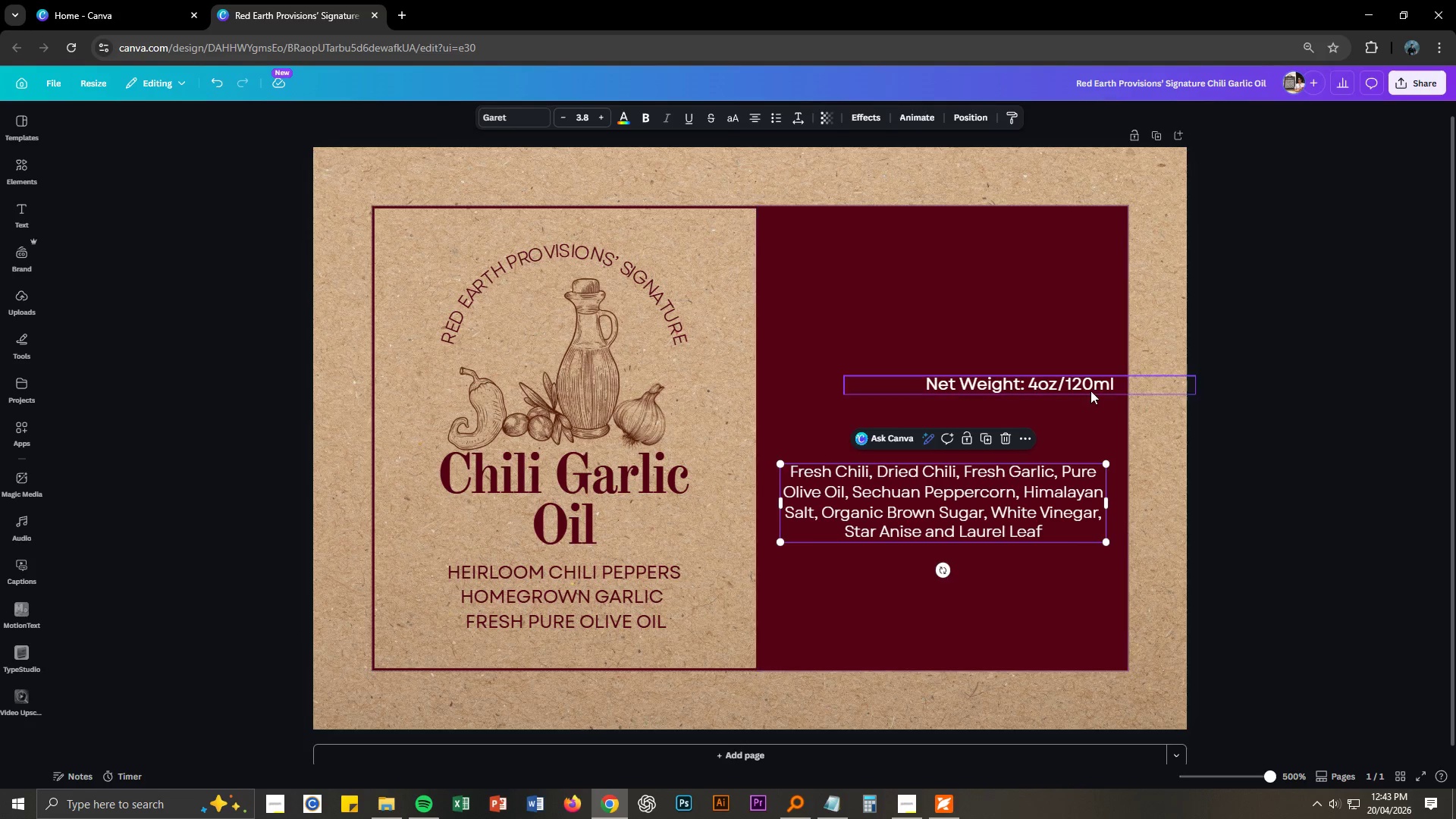 
left_click_drag(start_coordinate=[1091, 388], to_coordinate=[1094, 660])
 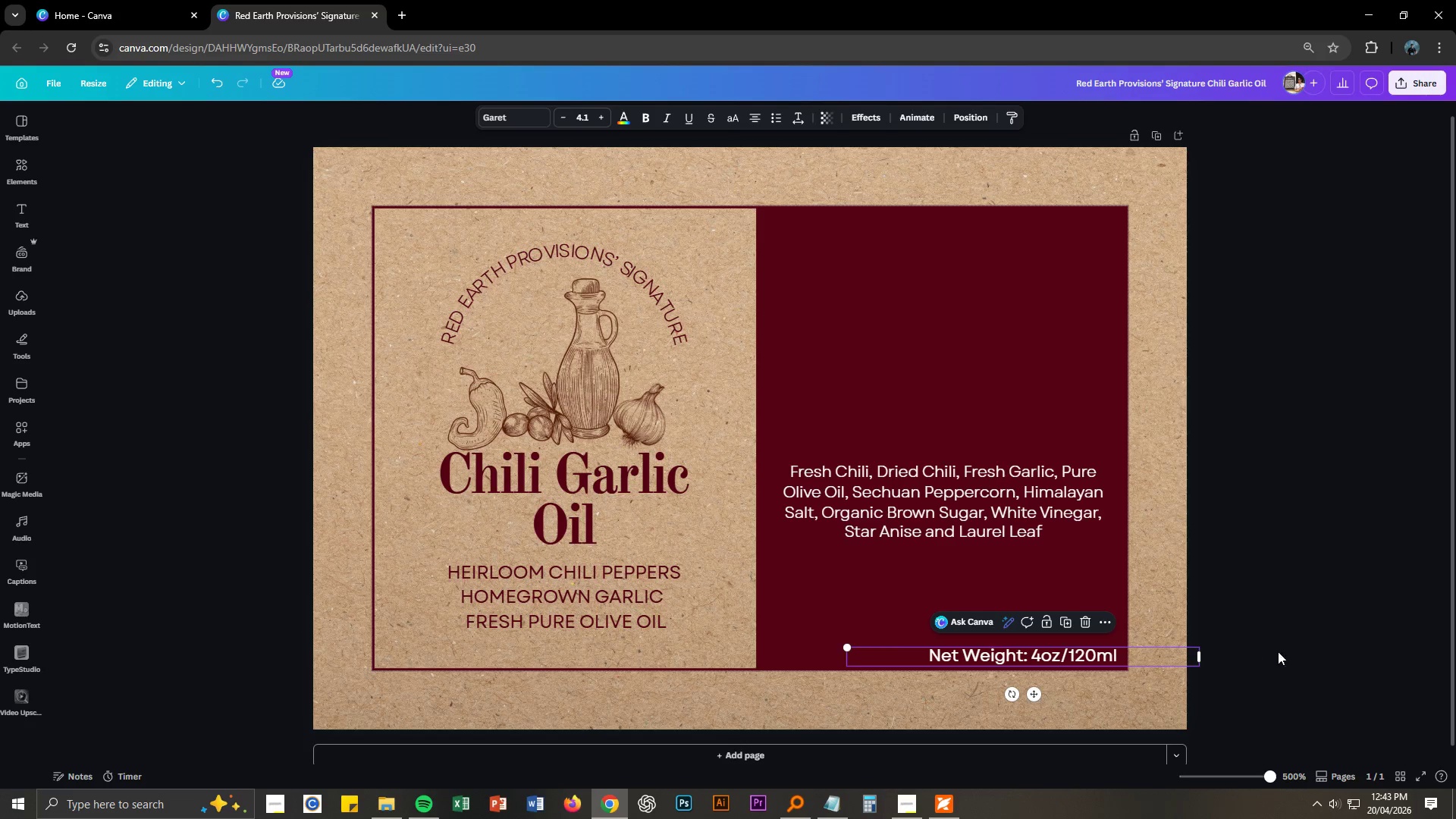 
left_click([1318, 648])
 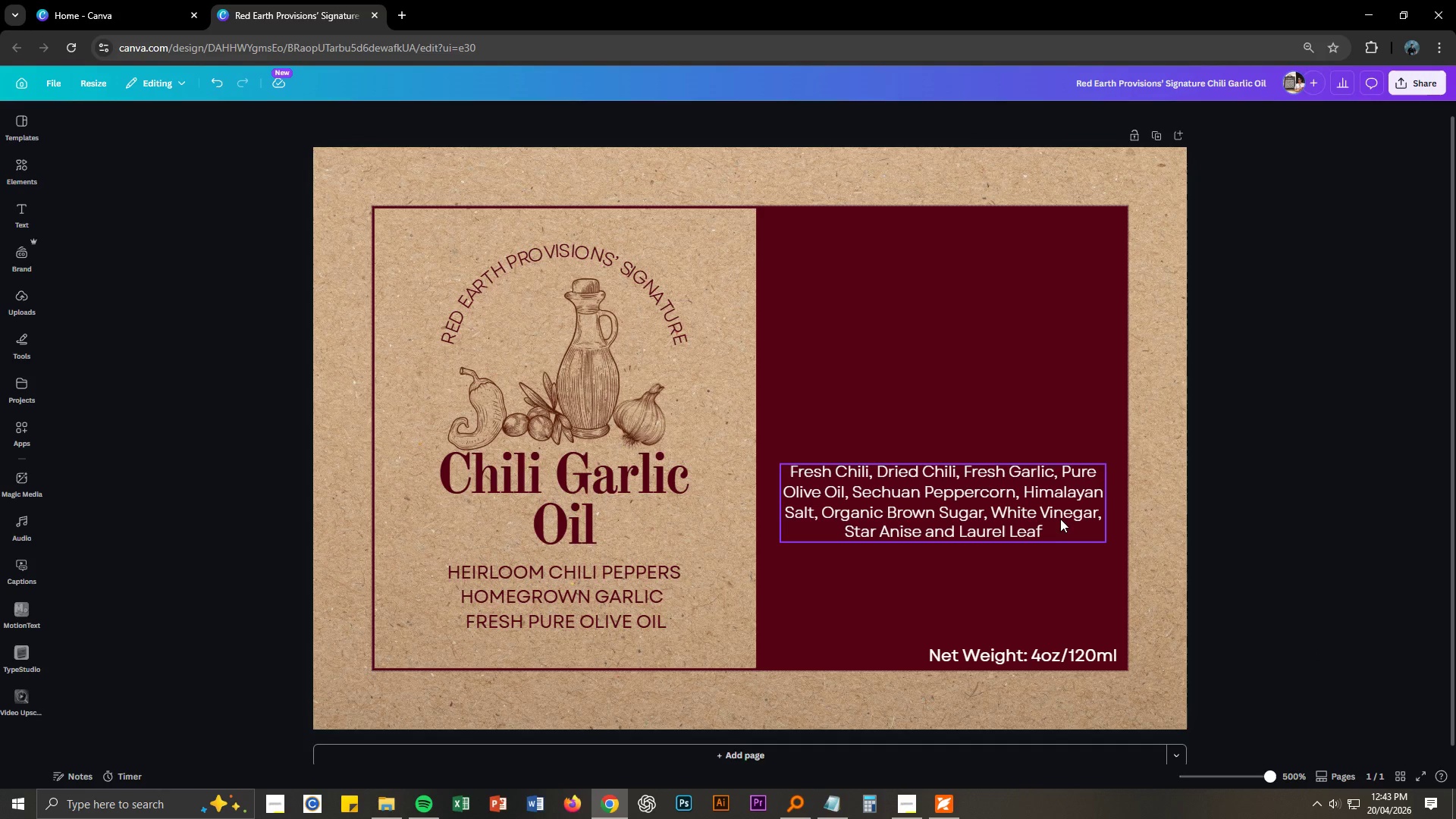 
left_click_drag(start_coordinate=[1060, 519], to_coordinate=[1059, 317])
 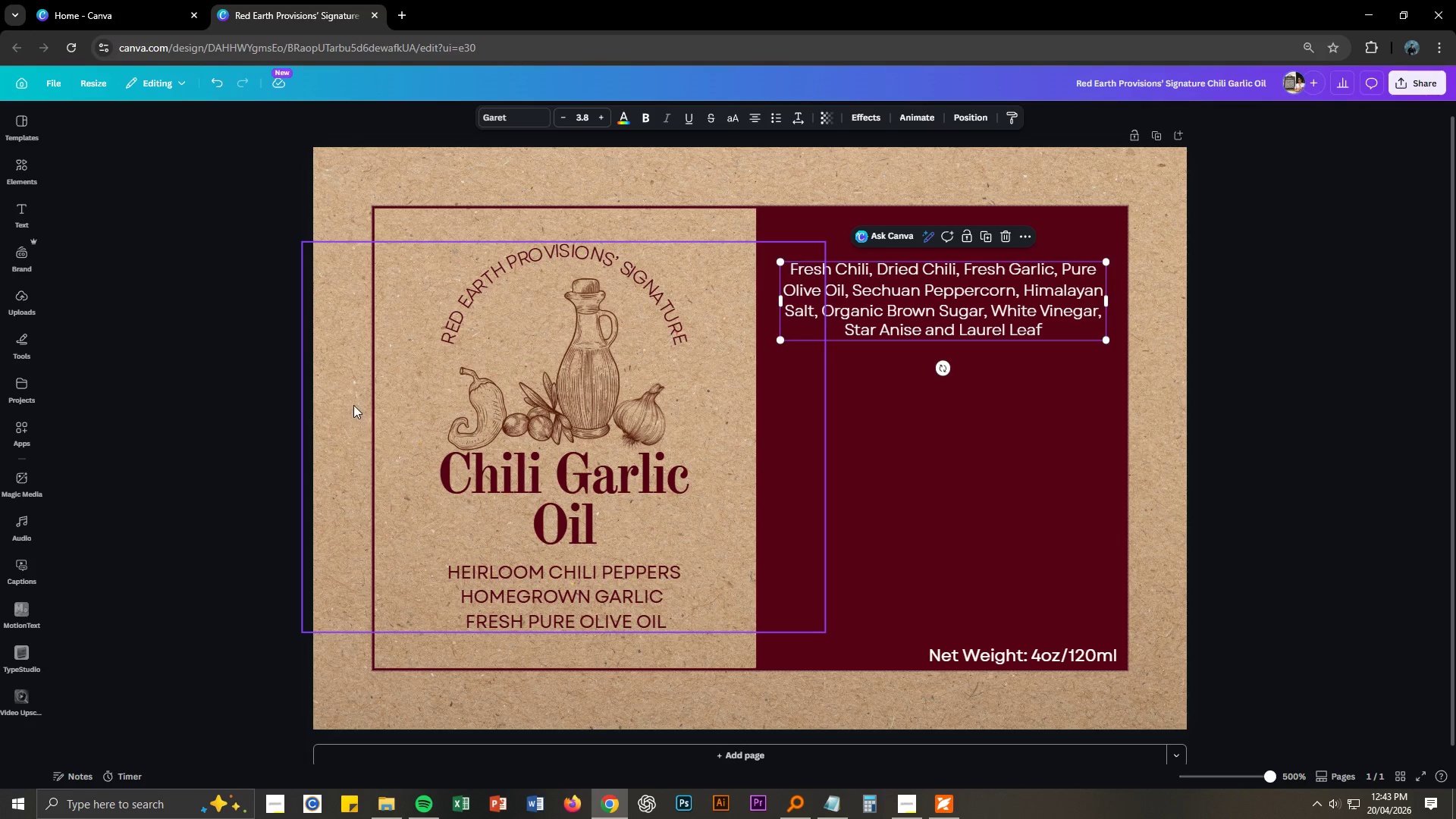 
wait(5.45)
 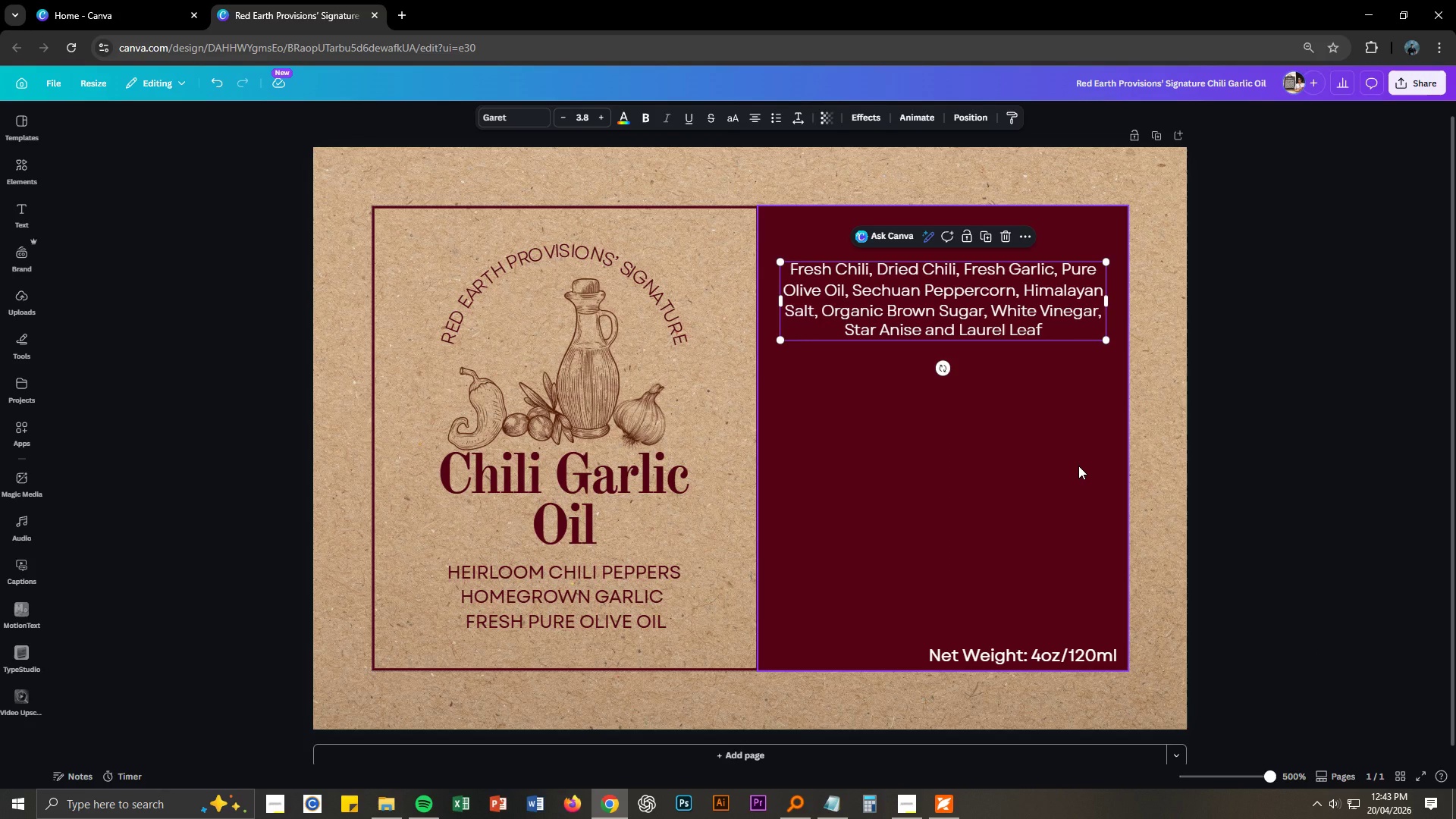 
left_click([27, 173])
 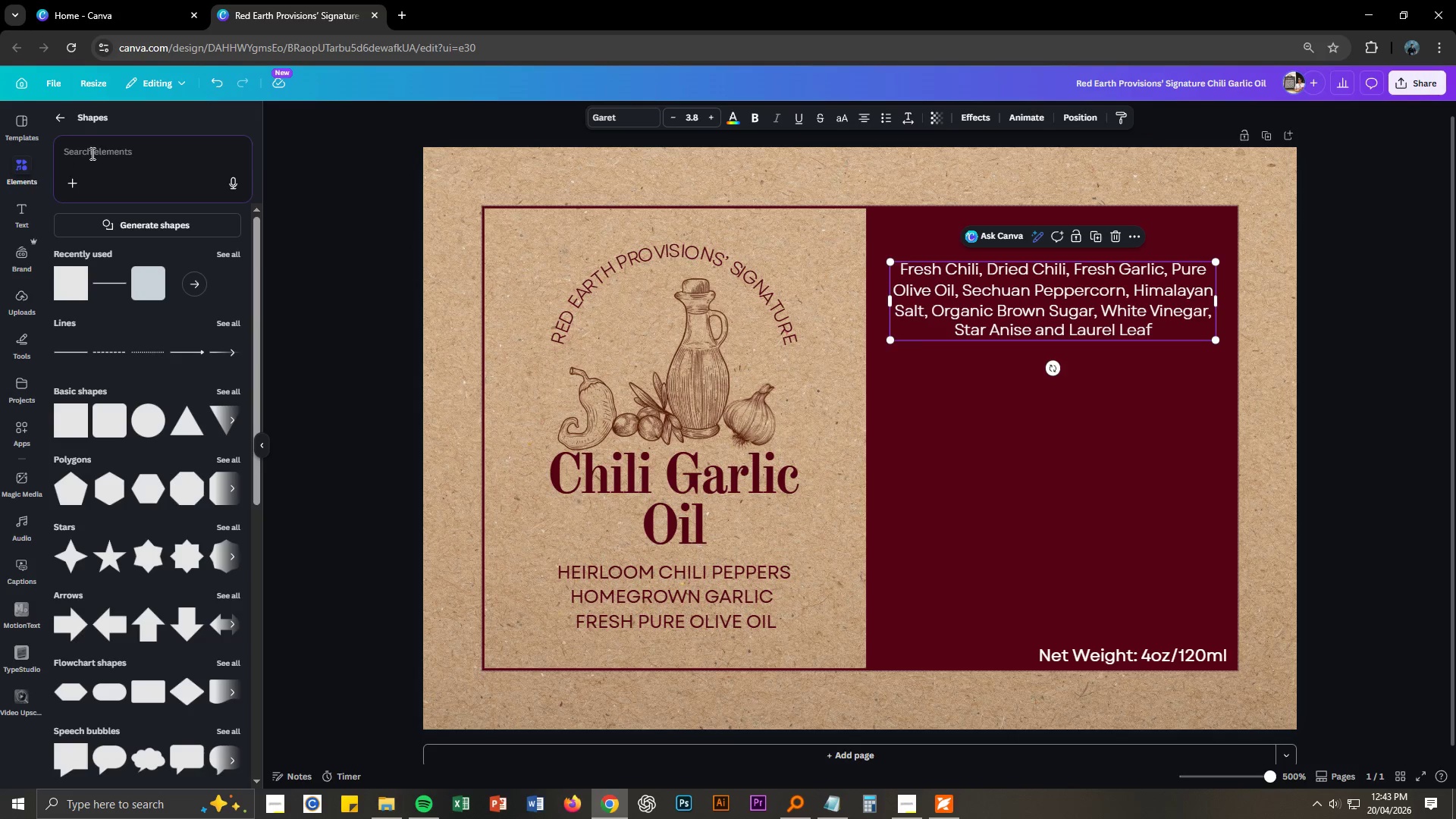 
left_click([91, 153])
 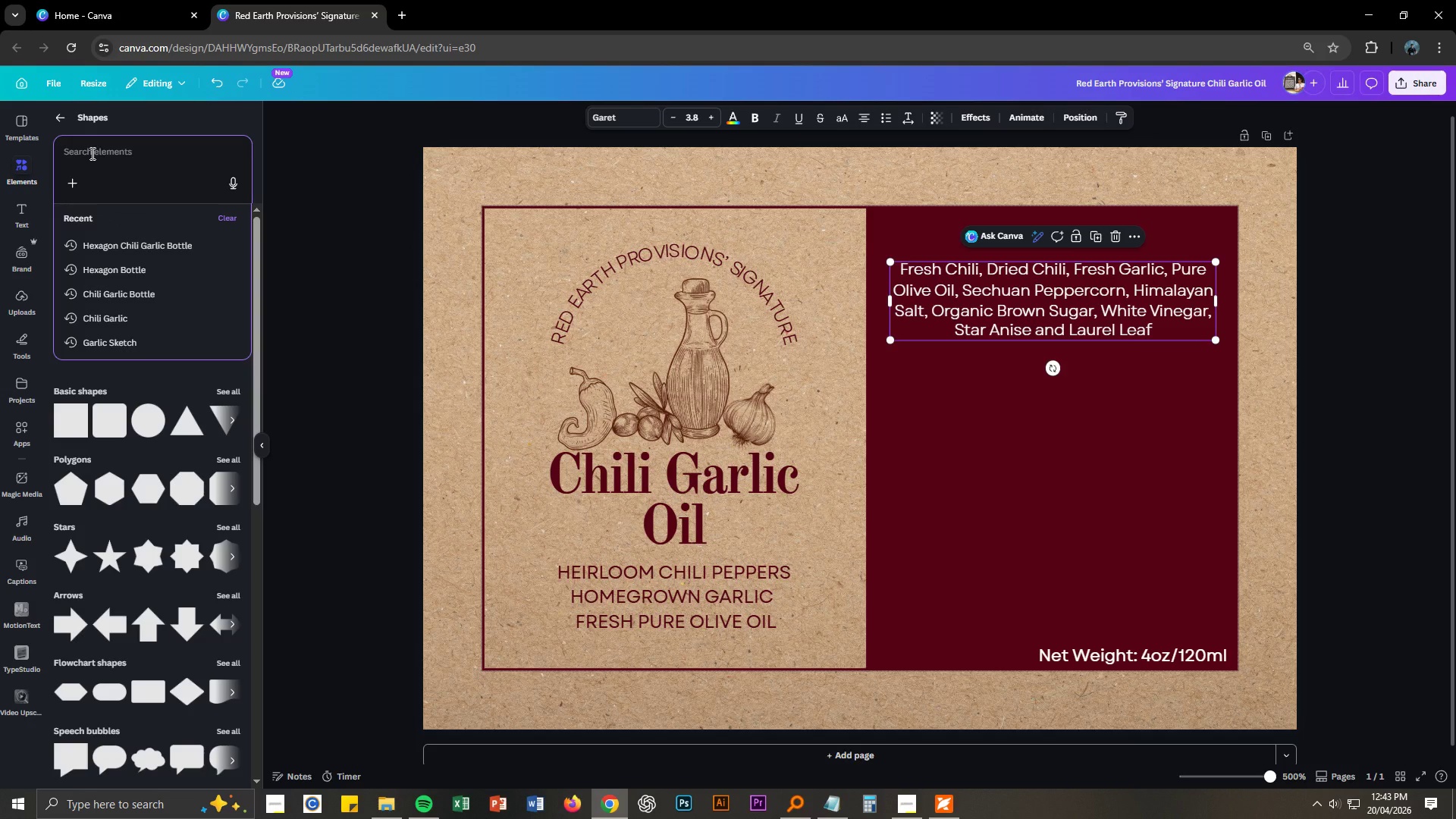 
type(Chili sketch)
 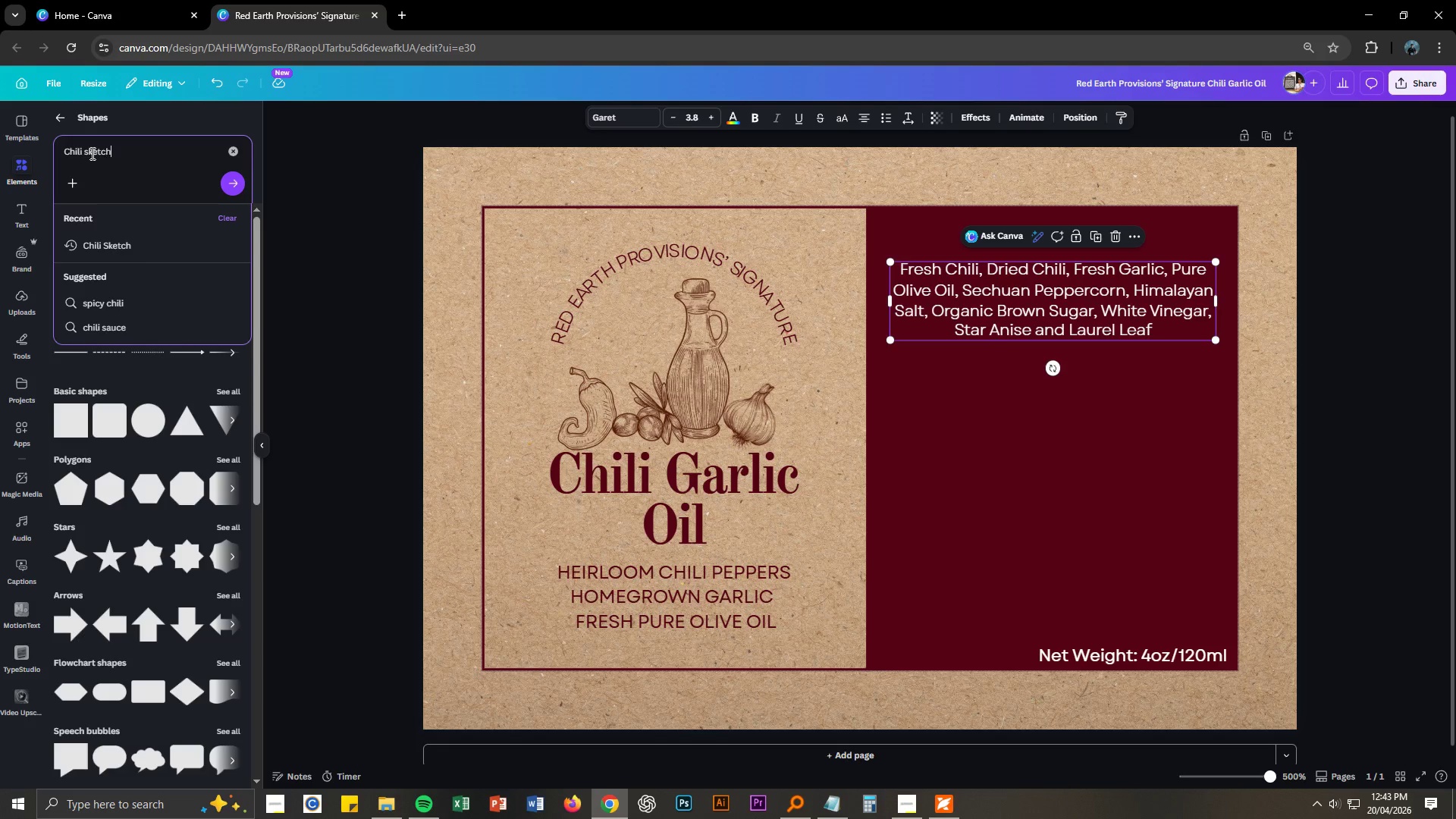 
key(Enter)
 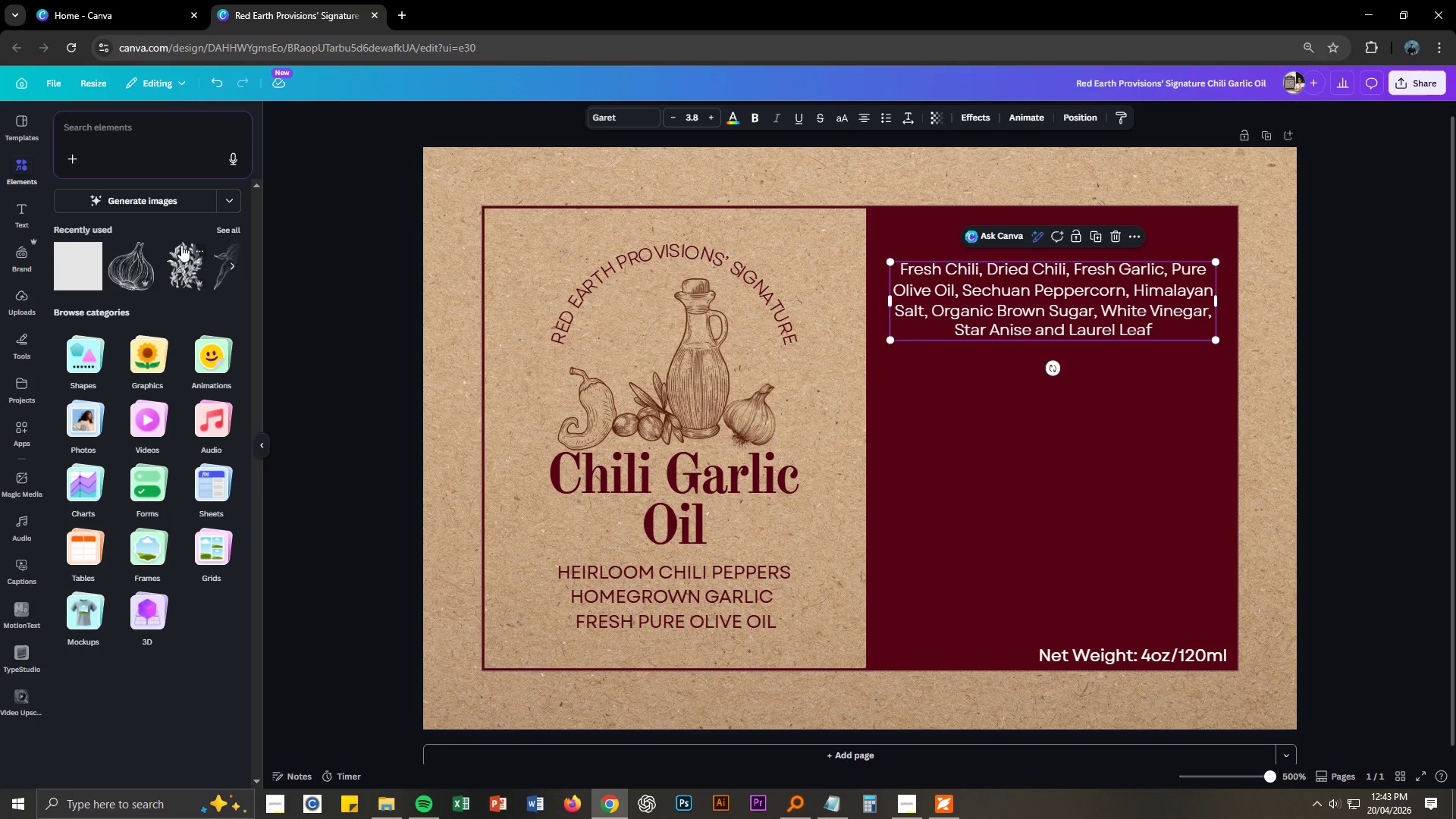 
wait(5.45)
 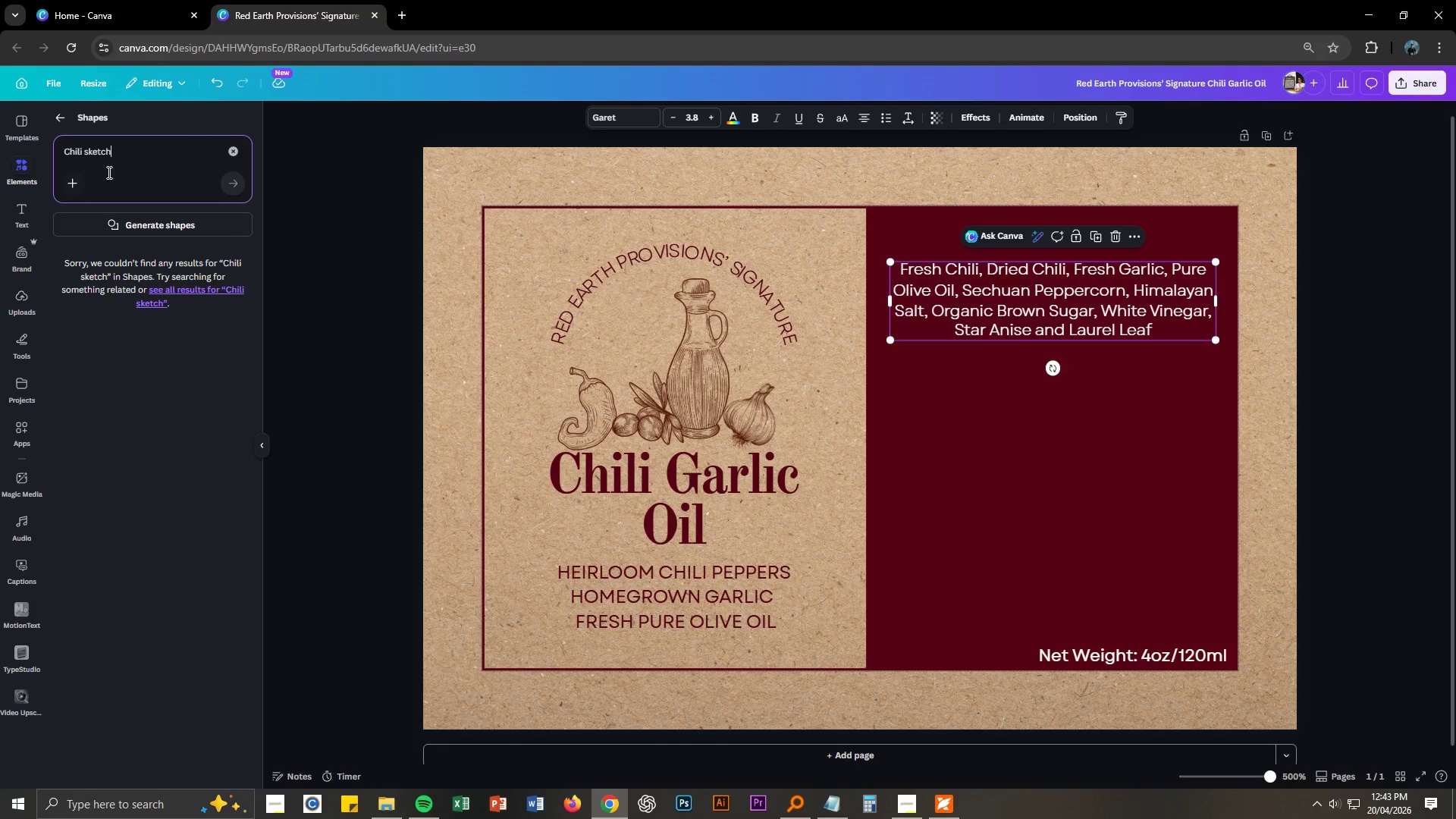 
left_click([155, 137])
 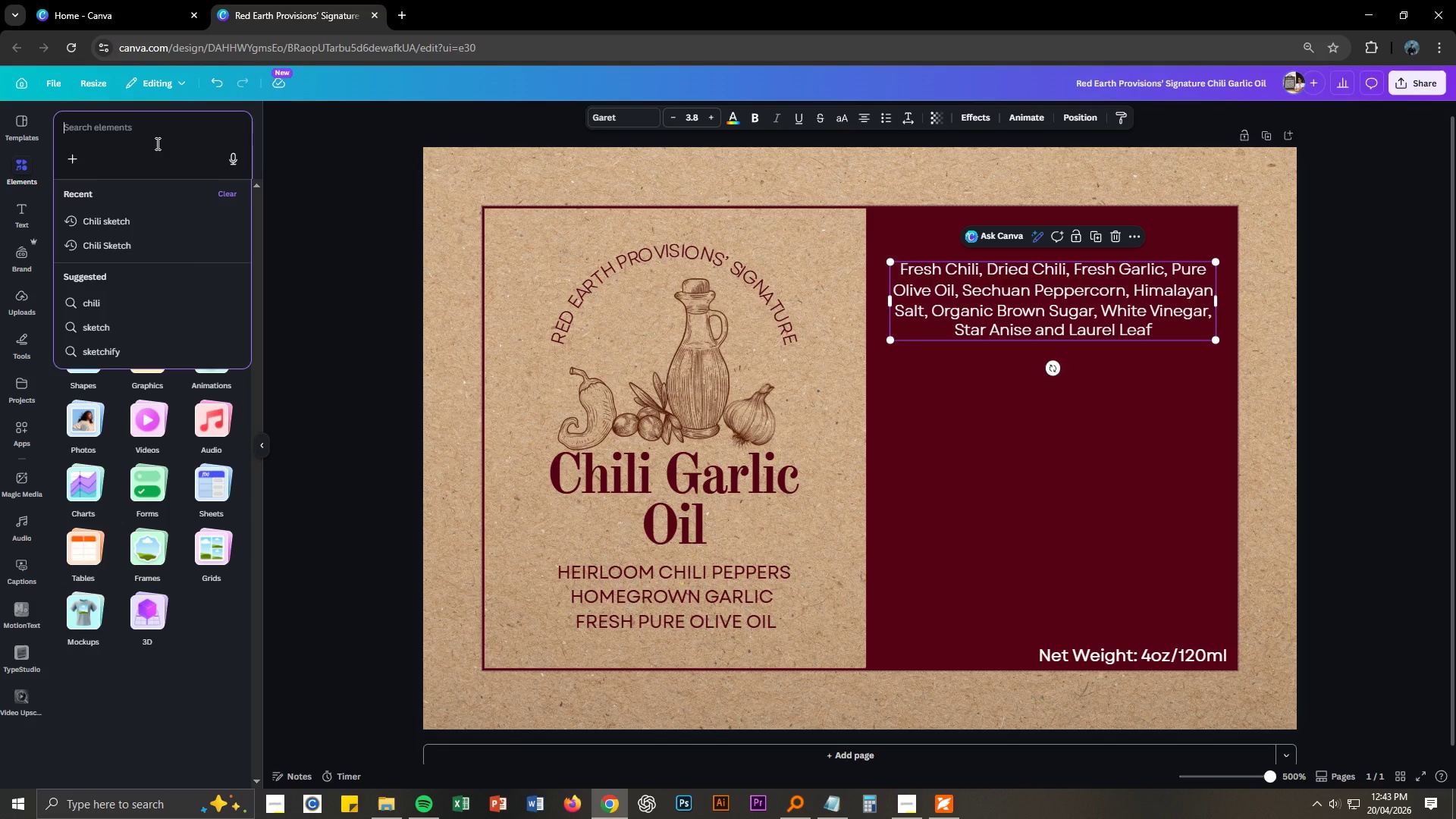 
type(chili sketch)
 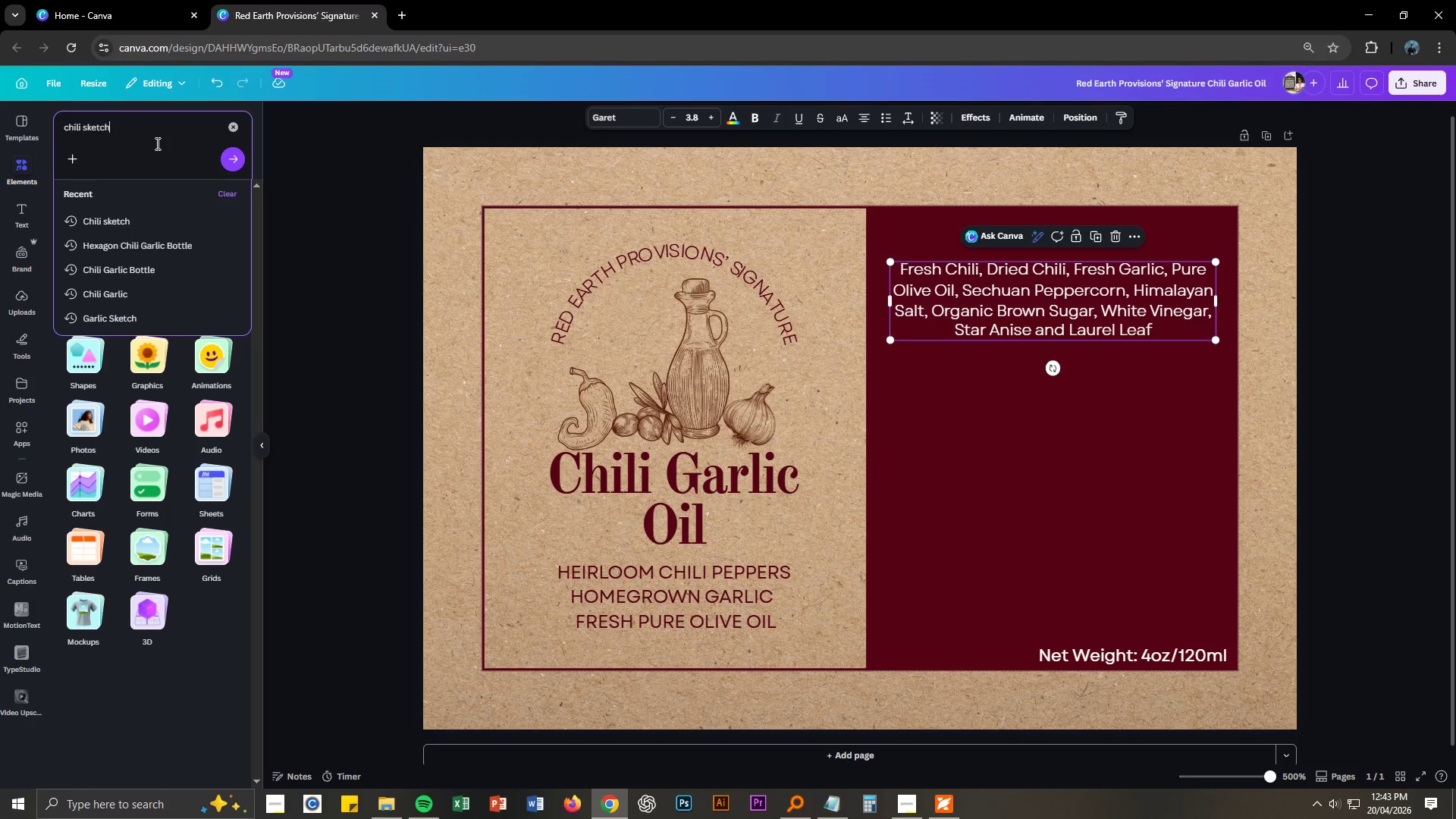 
key(Enter)
 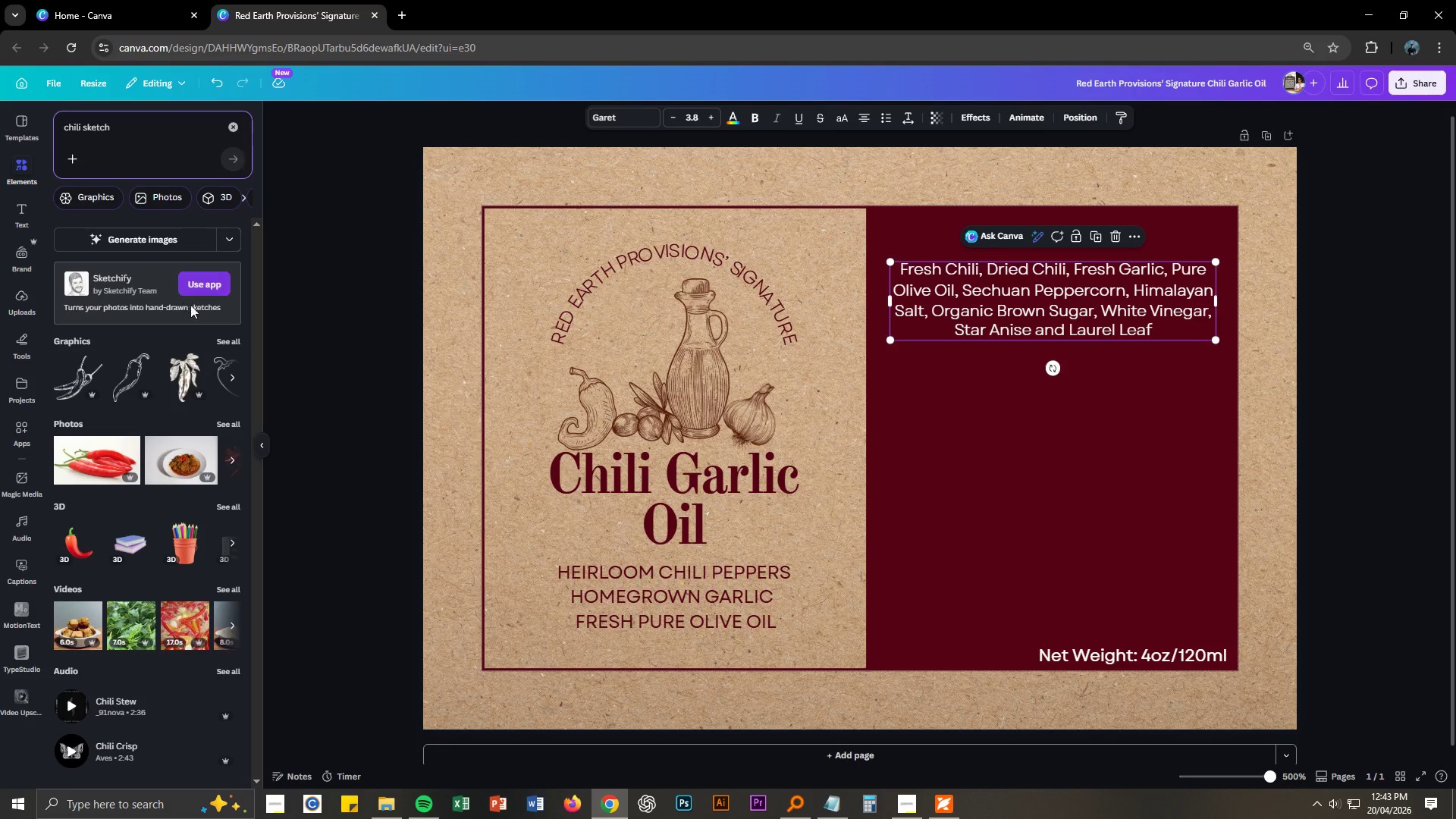 
left_click([189, 387])
 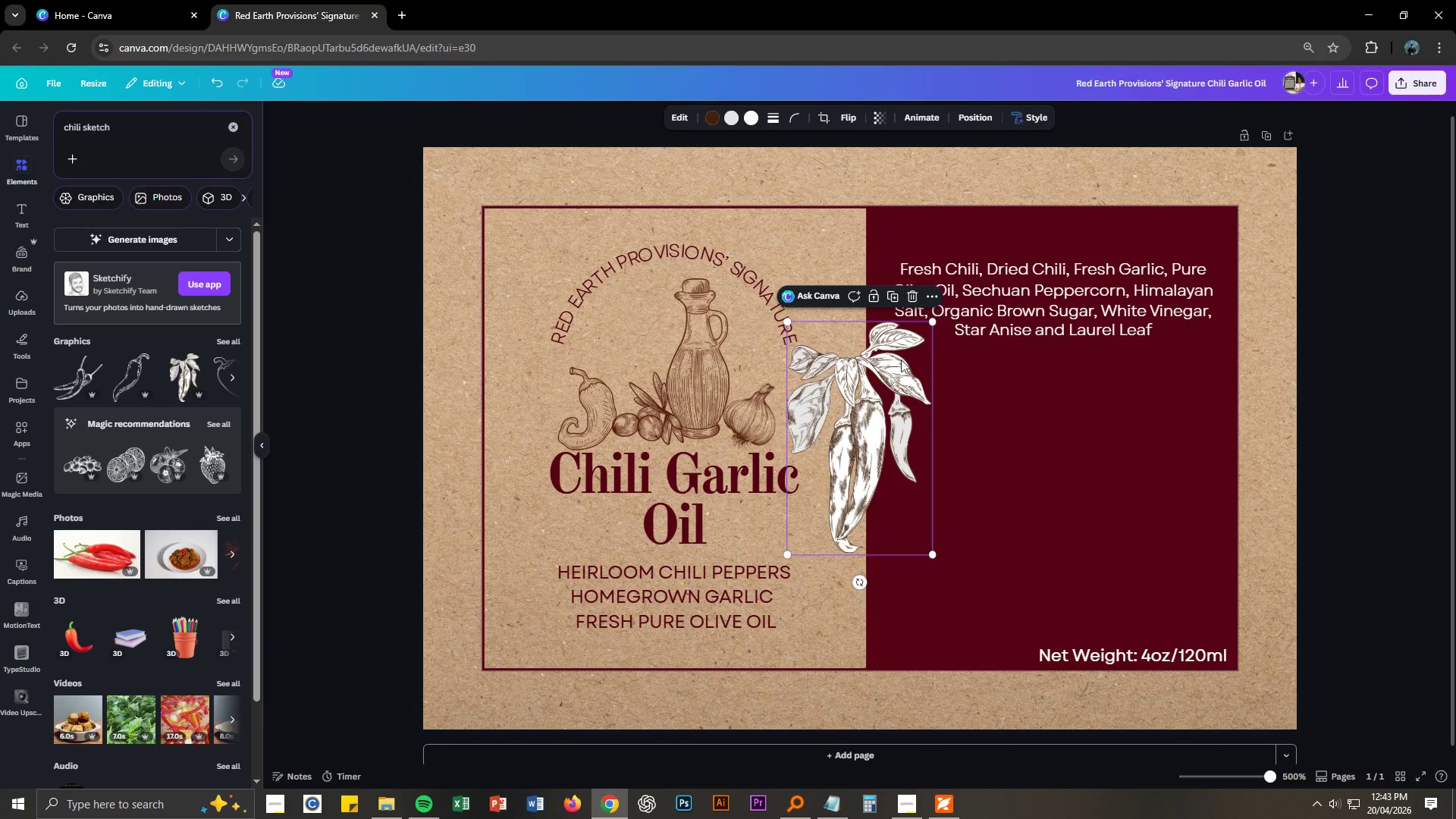 
left_click([894, 362])
 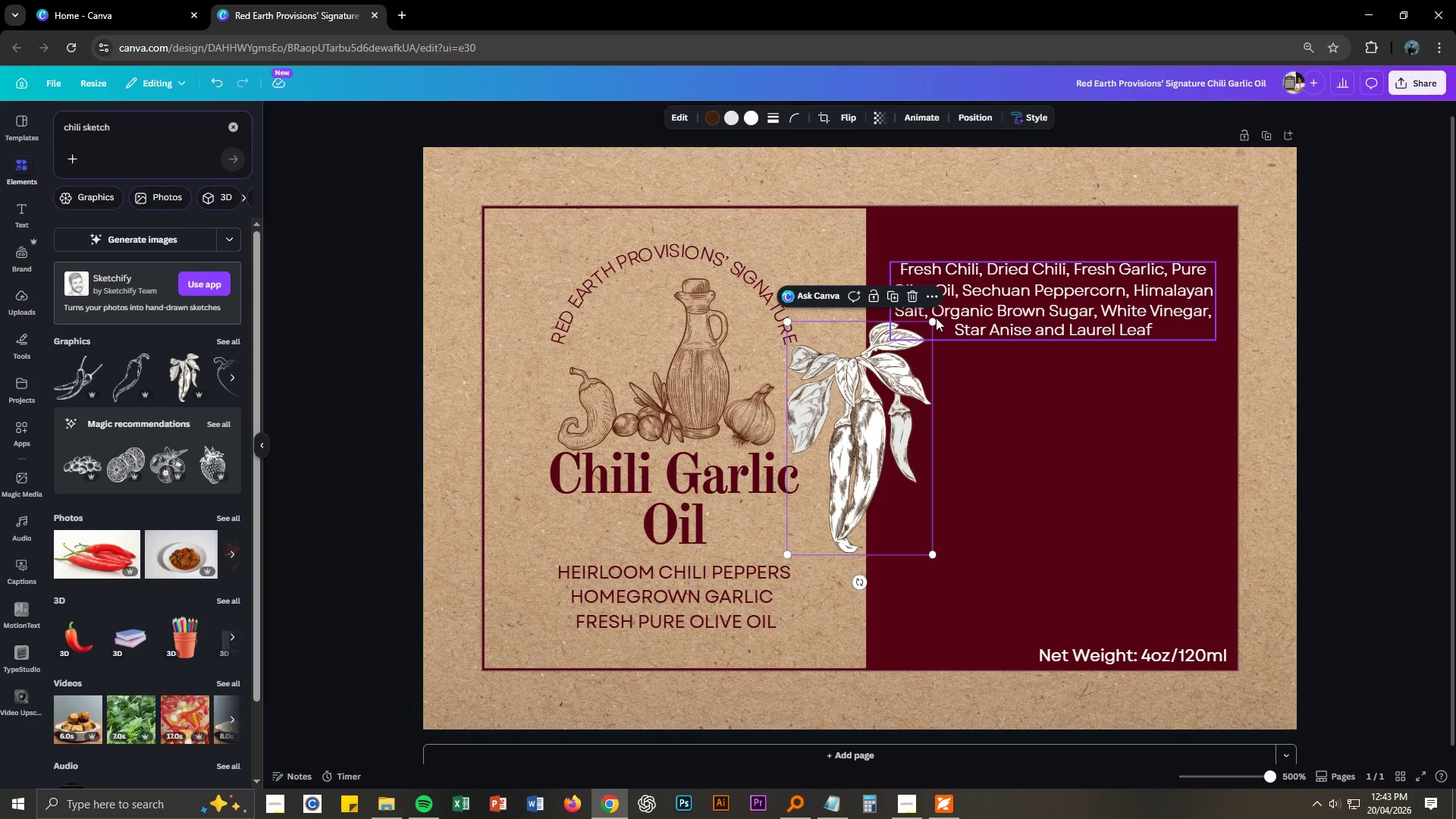 
left_click_drag(start_coordinate=[933, 322], to_coordinate=[843, 423])
 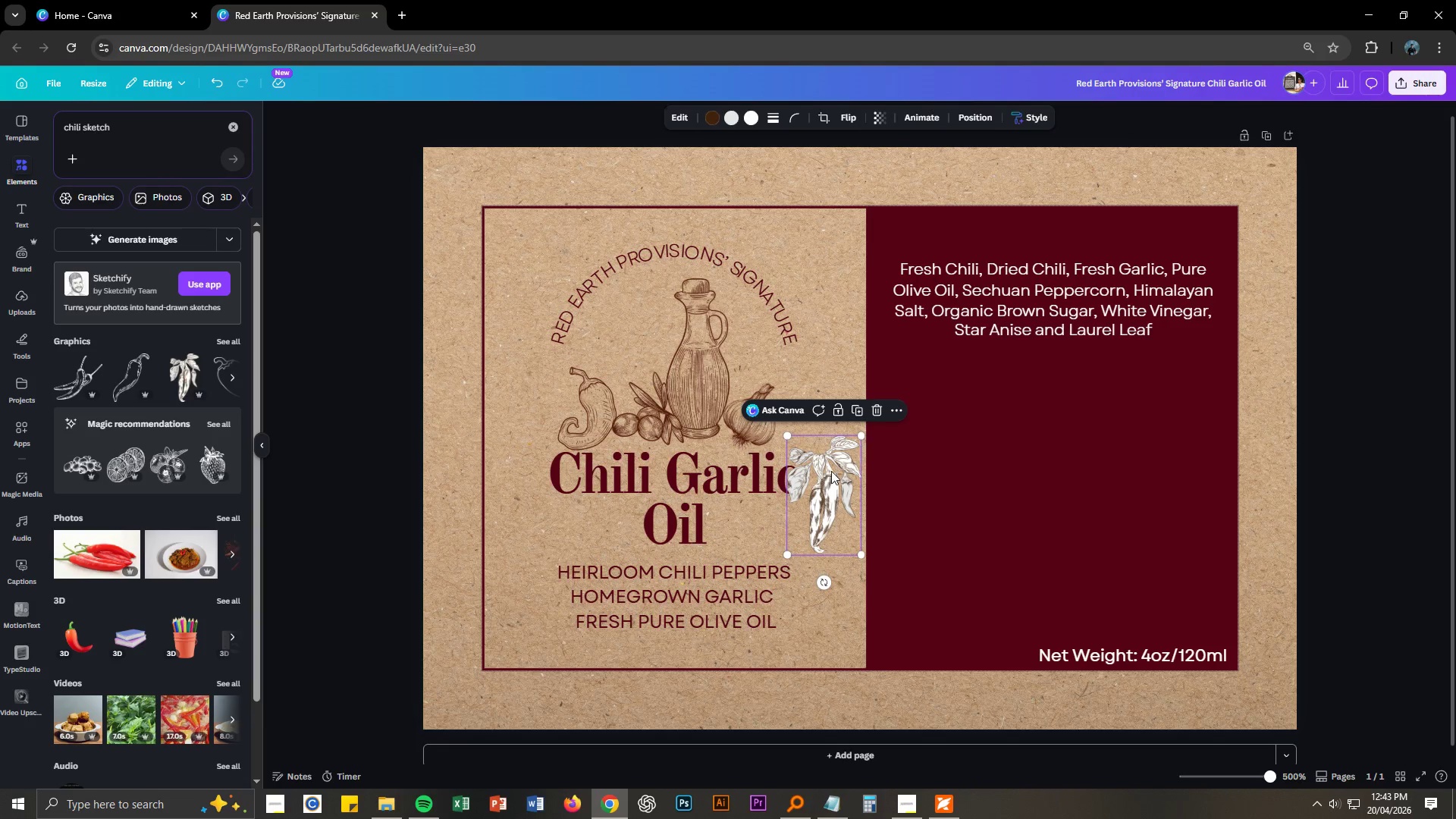 
left_click([831, 471])
 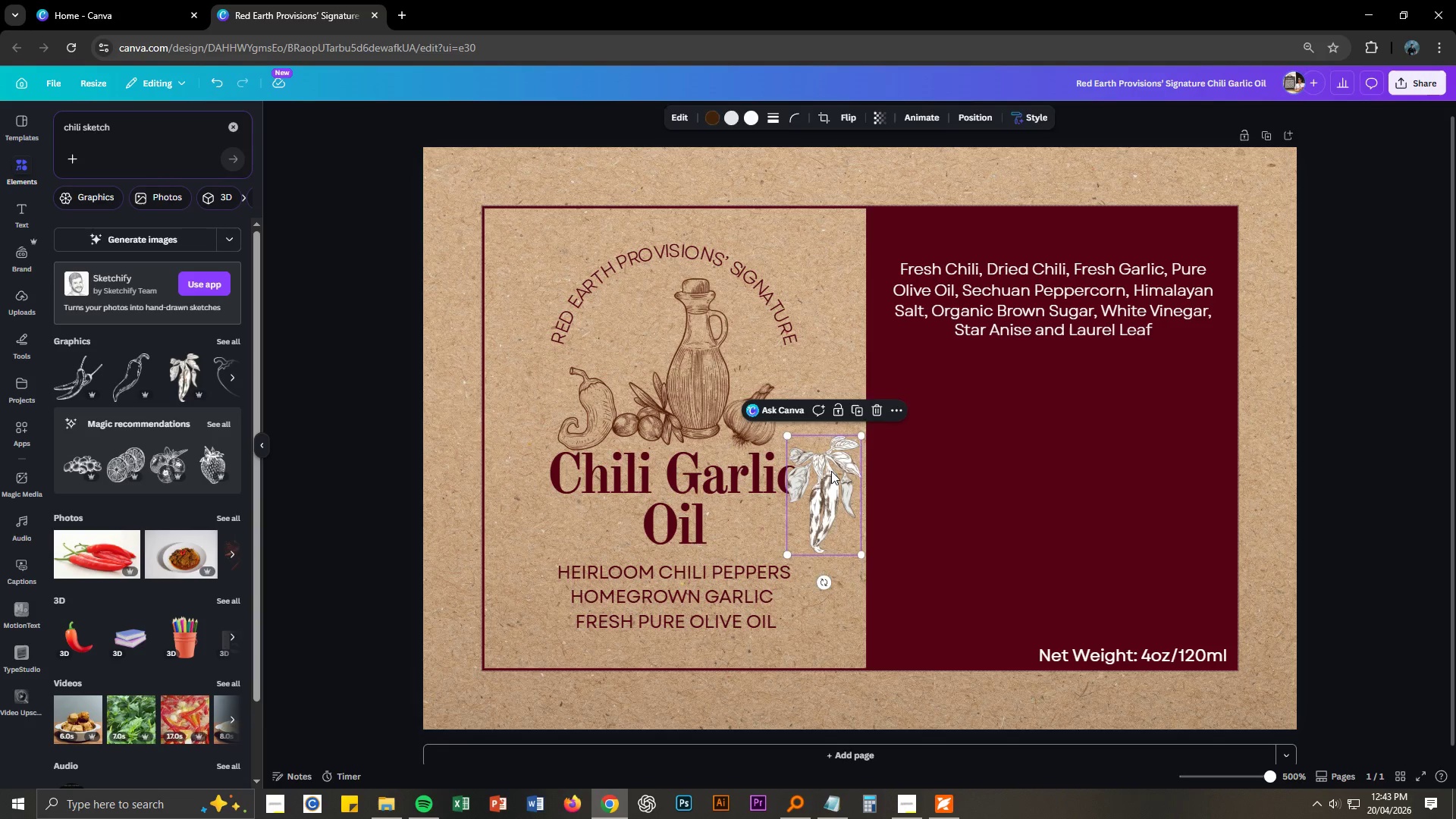 
key(Delete)
 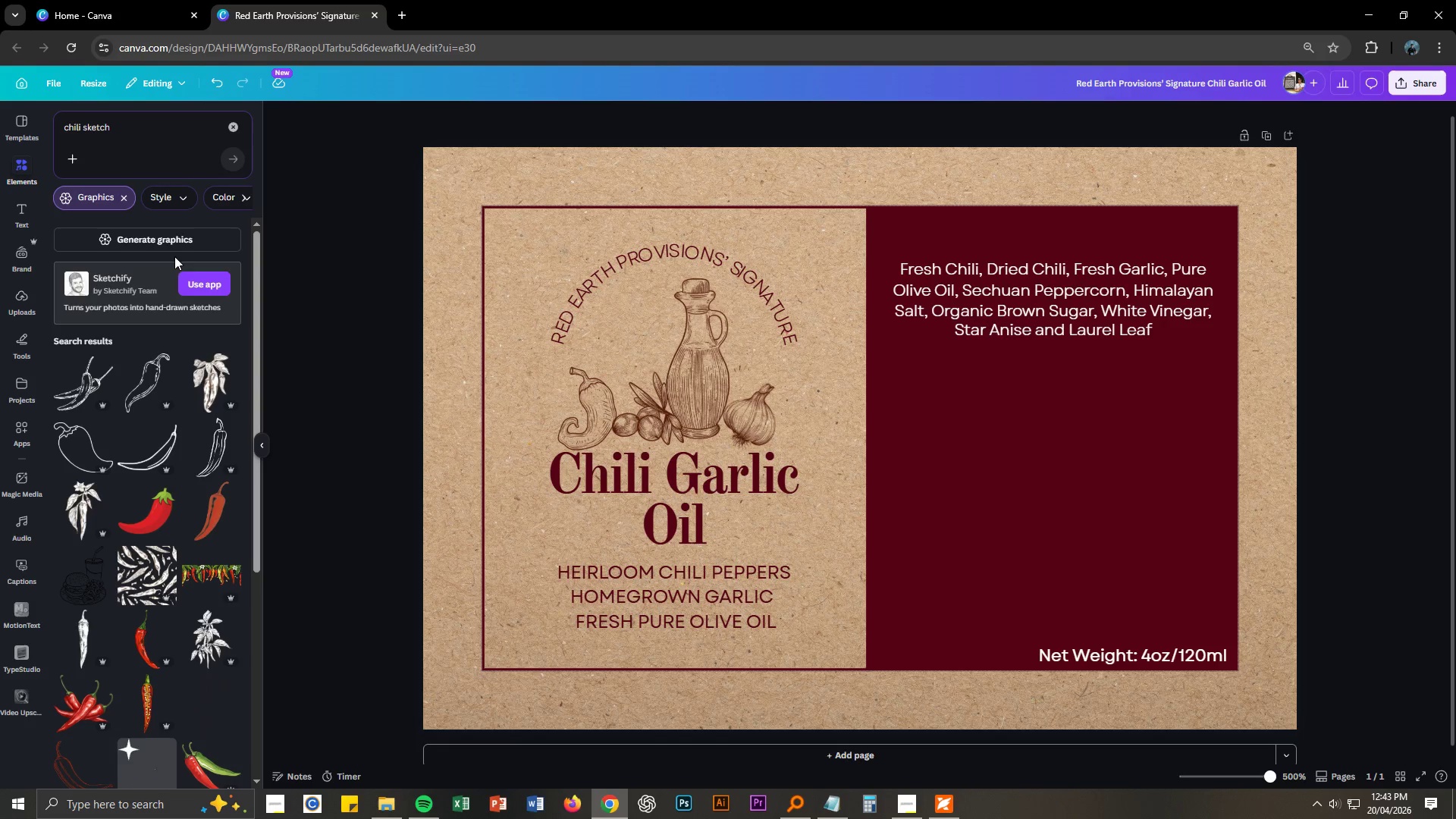 
wait(6.14)
 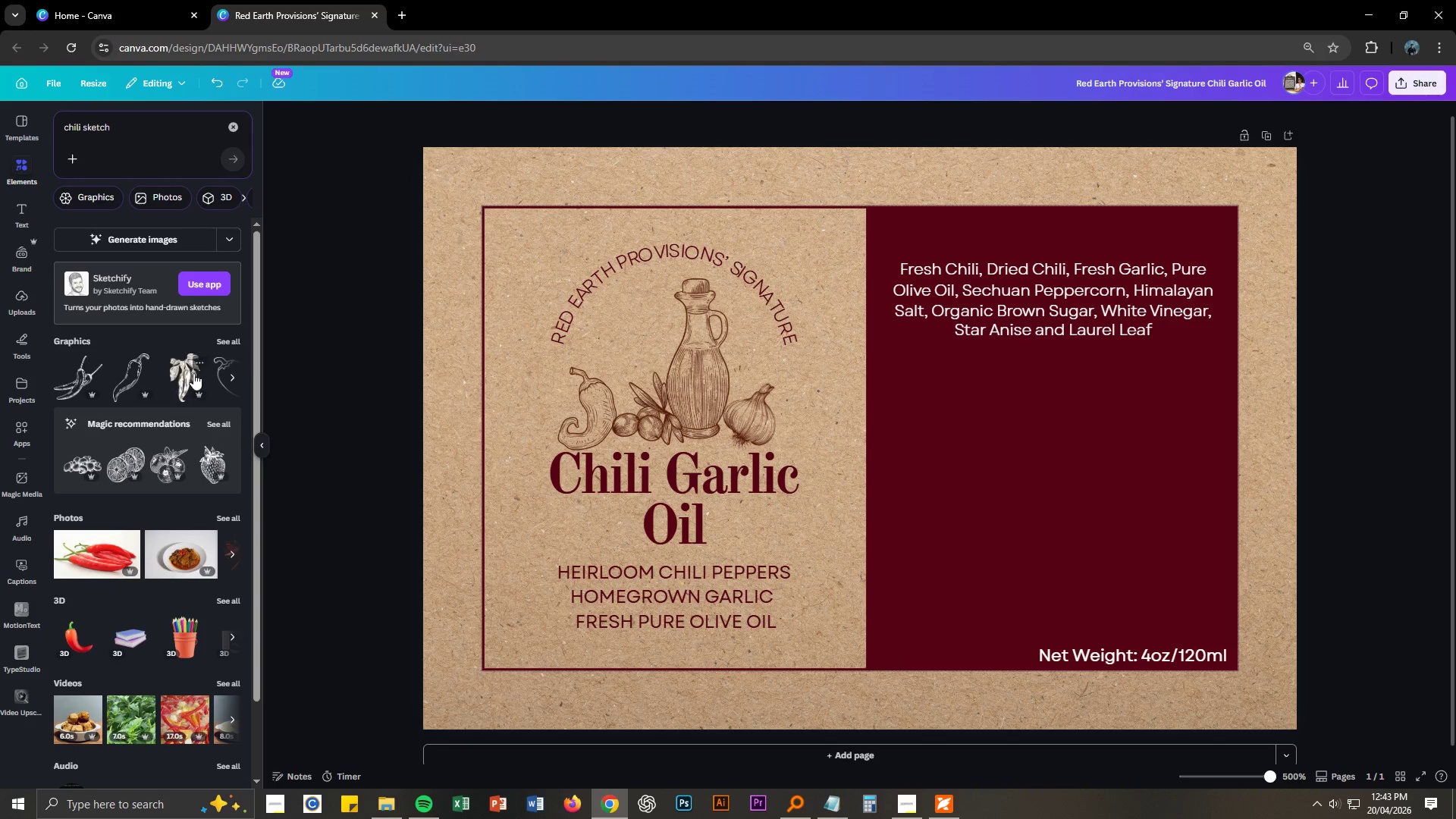 
scroll: coordinate [140, 413], scroll_direction: down, amount: 1.0
 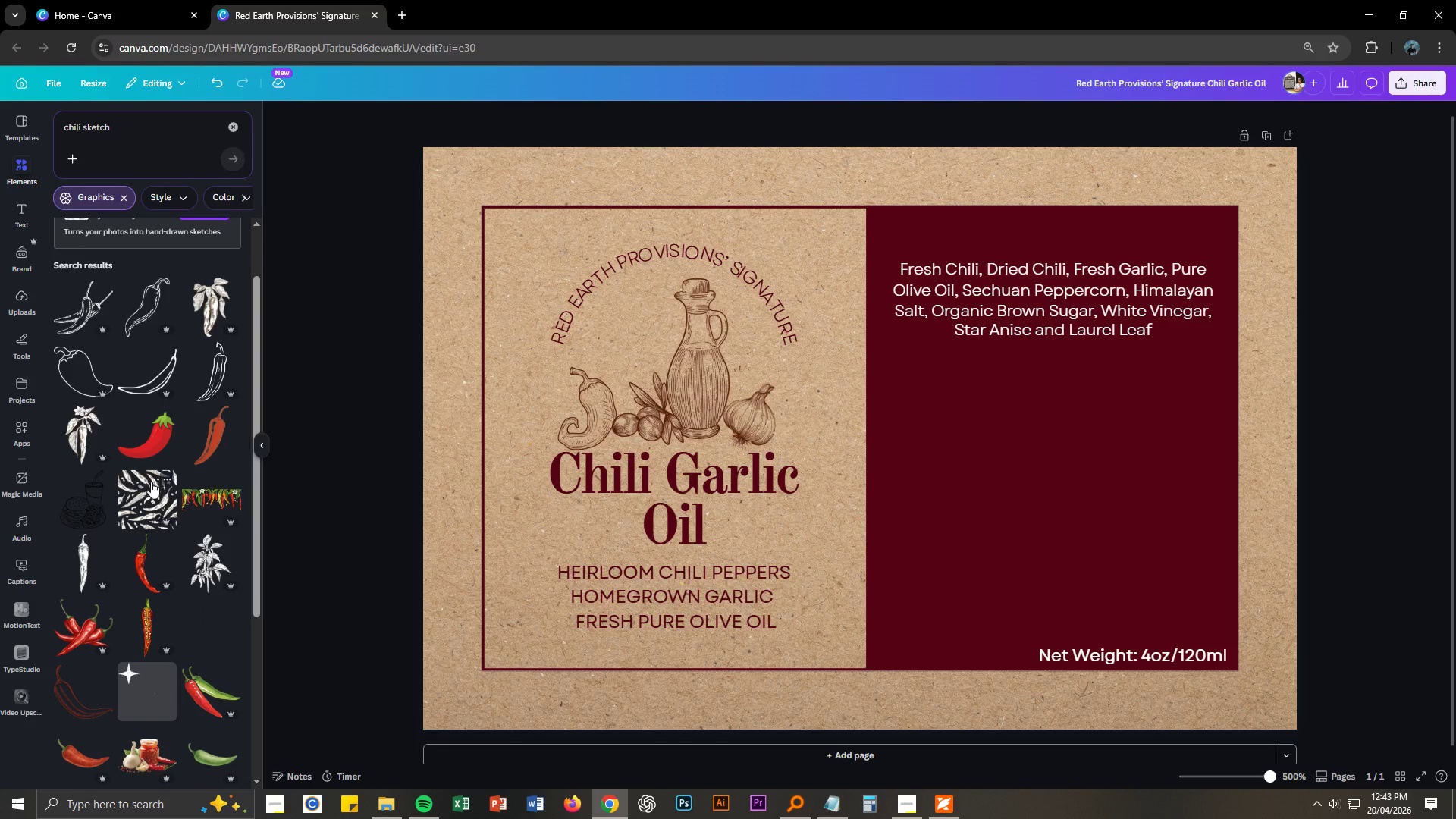 
left_click_drag(start_coordinate=[148, 486], to_coordinate=[959, 398])
 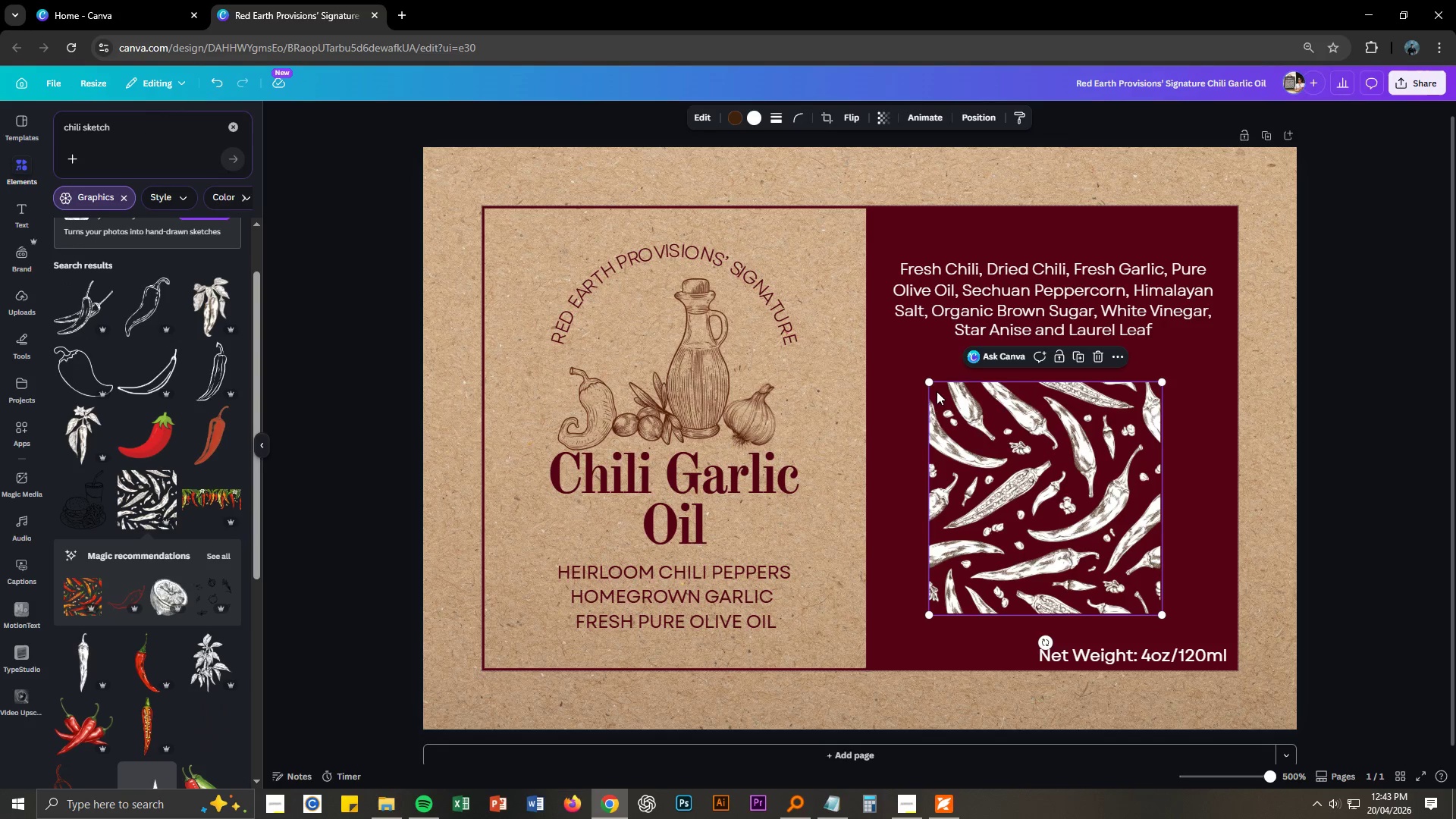 
left_click_drag(start_coordinate=[930, 385], to_coordinate=[901, 295])
 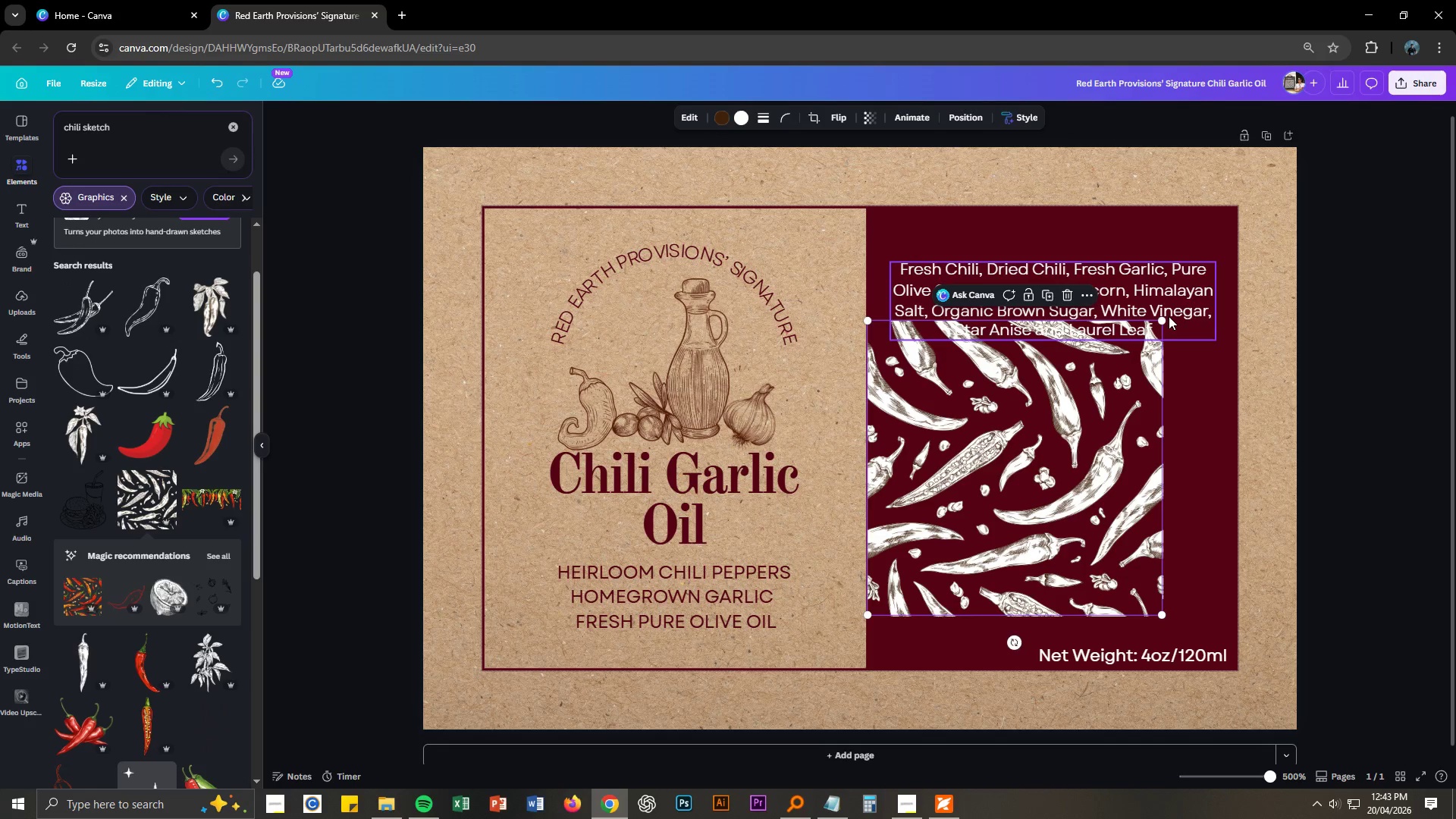 
left_click_drag(start_coordinate=[1166, 321], to_coordinate=[1243, 248])
 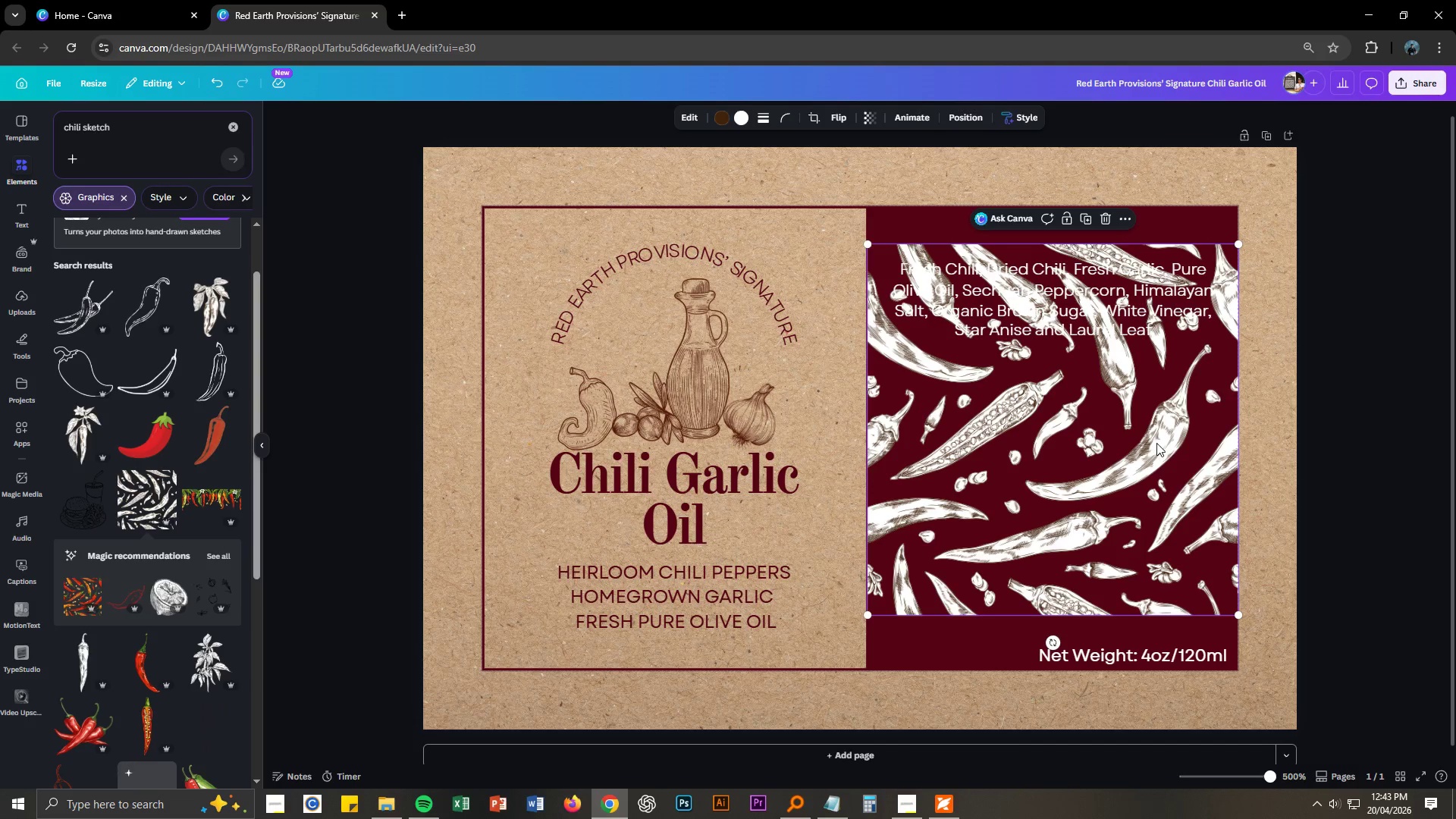 
left_click_drag(start_coordinate=[1156, 443], to_coordinate=[1158, 403])
 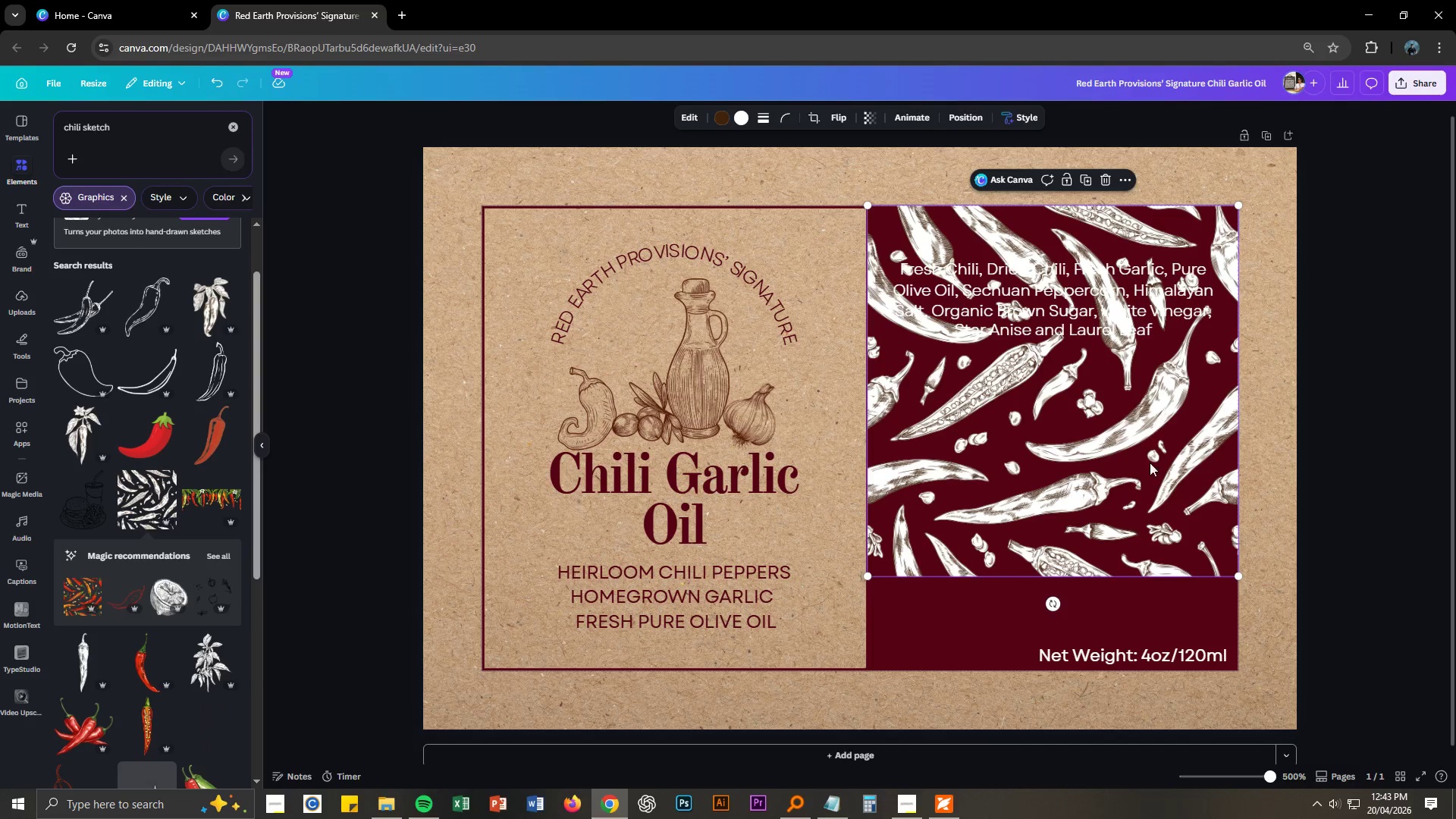 
right_click([1148, 472])
 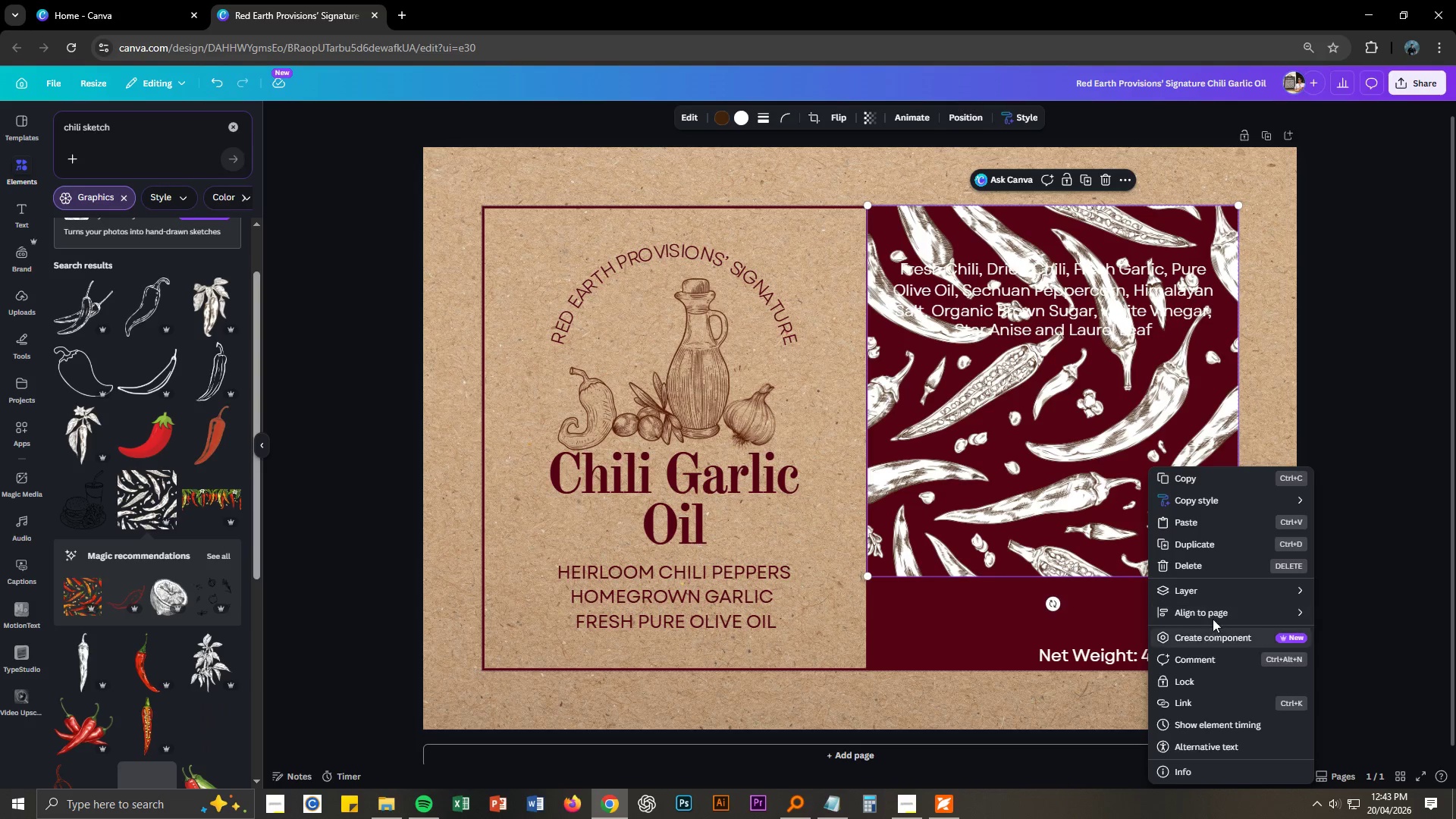 
left_click([1219, 589])
 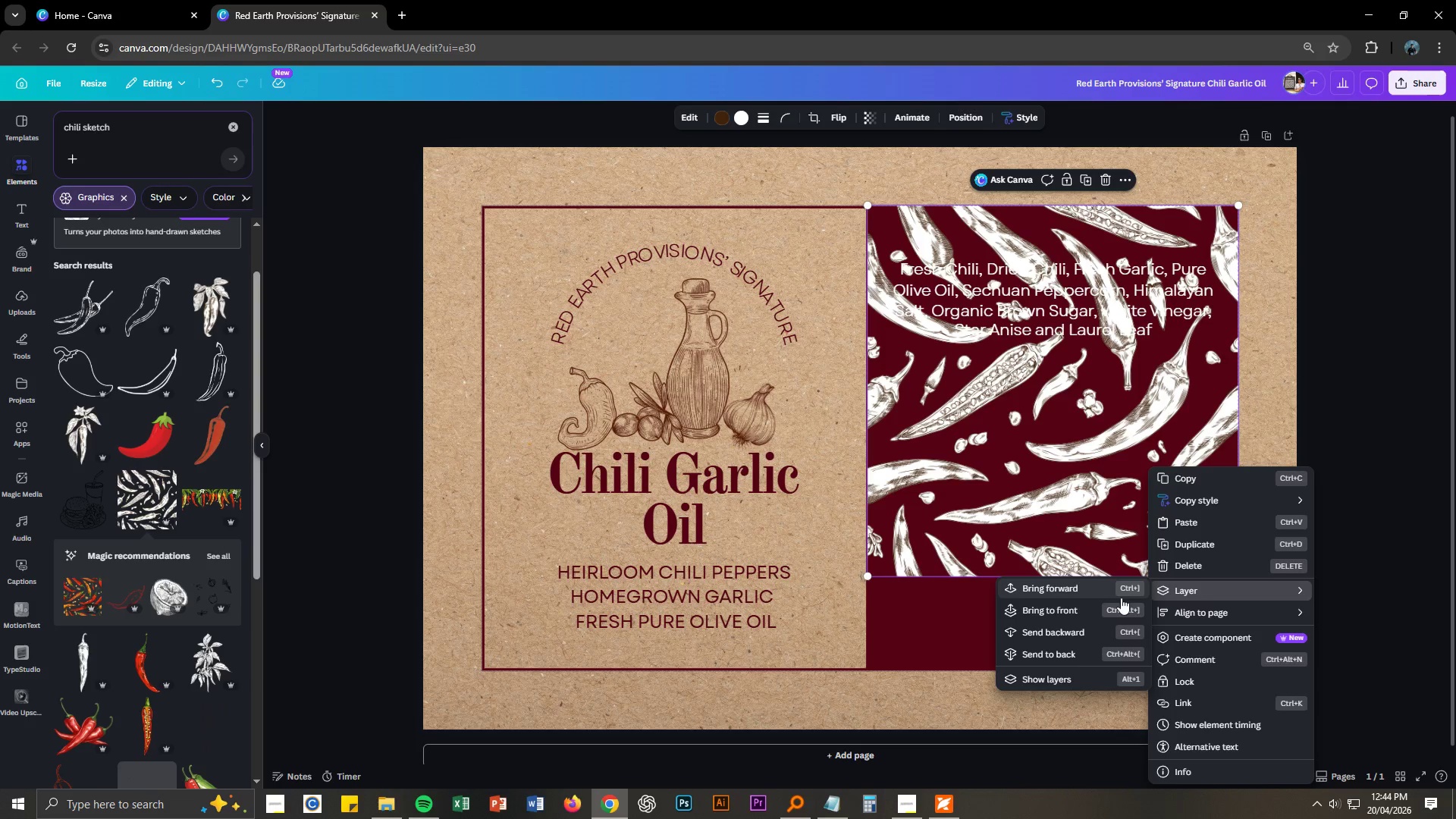 
left_click([1204, 594])
 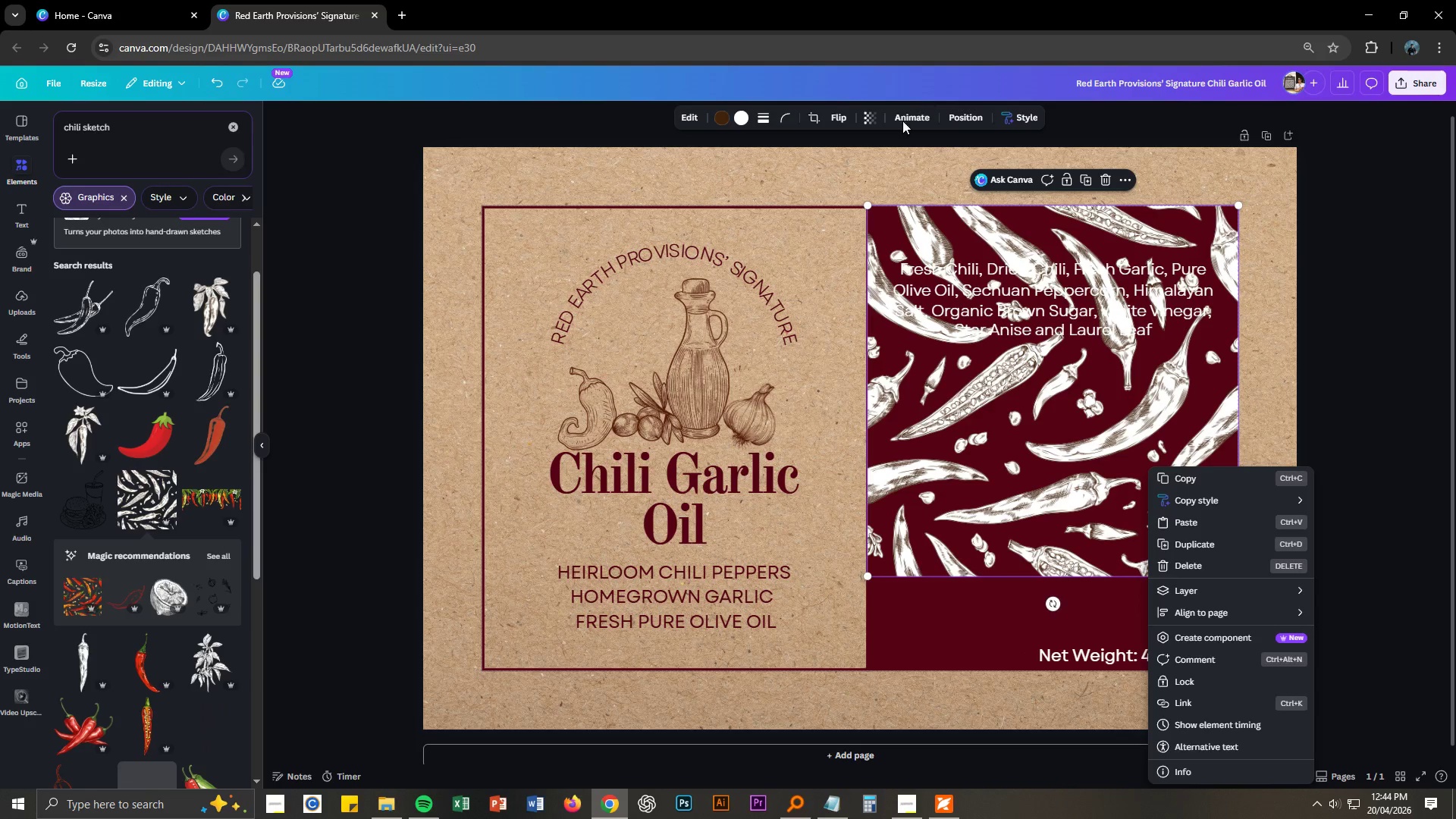 
left_click([867, 119])
 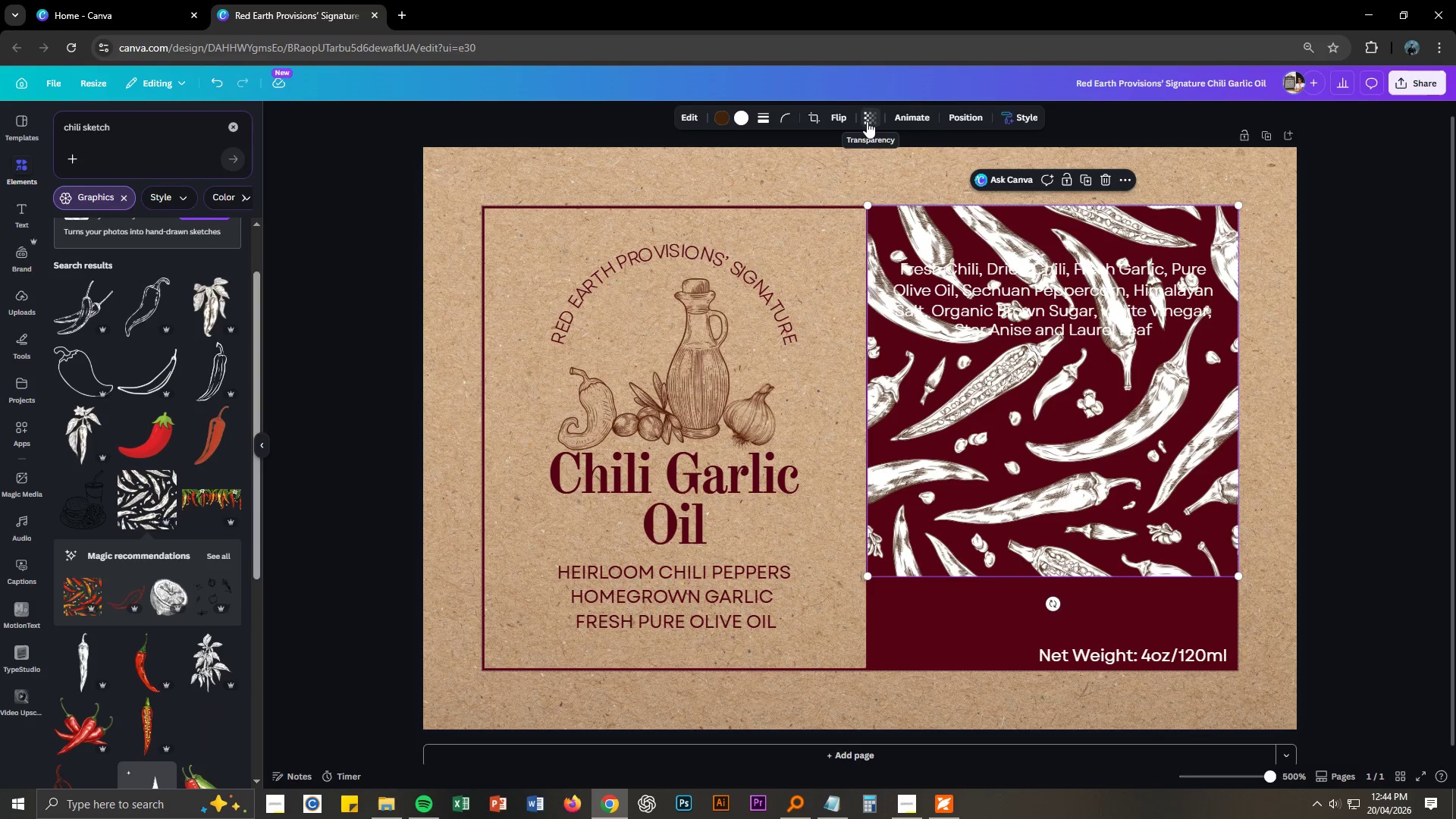 
left_click([867, 121])
 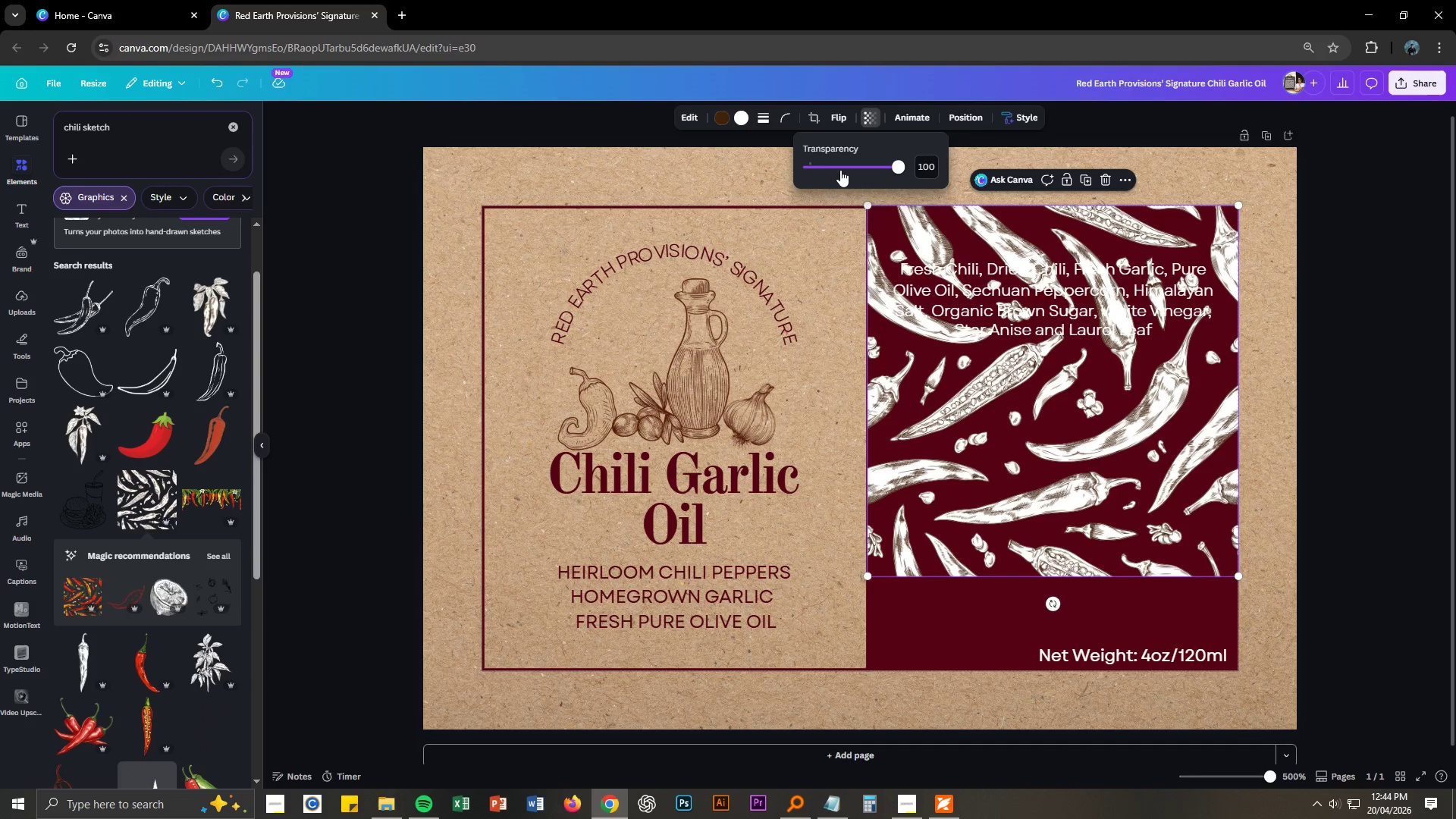 
left_click_drag(start_coordinate=[877, 168], to_coordinate=[828, 168])
 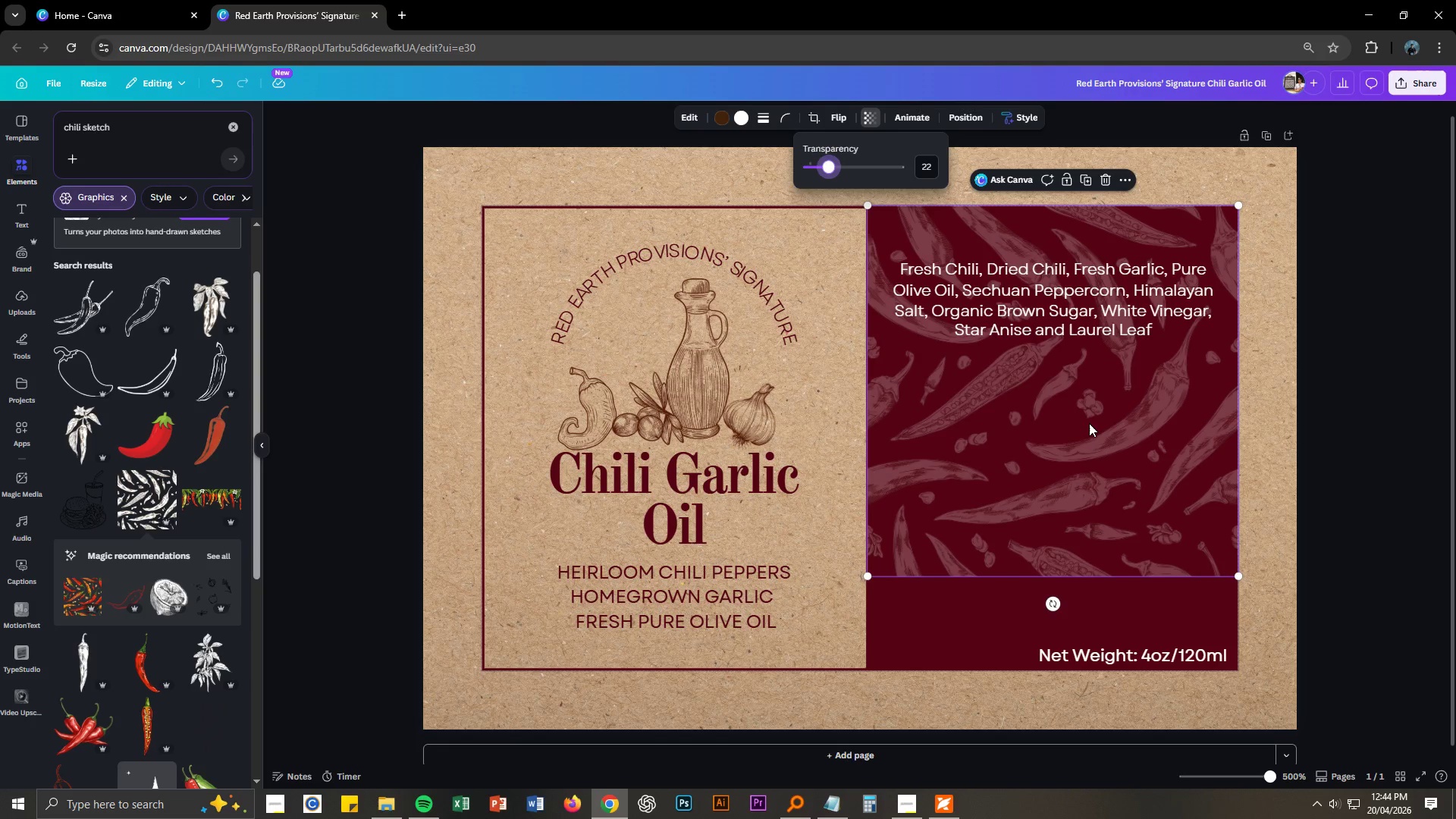 
left_click([1090, 423])
 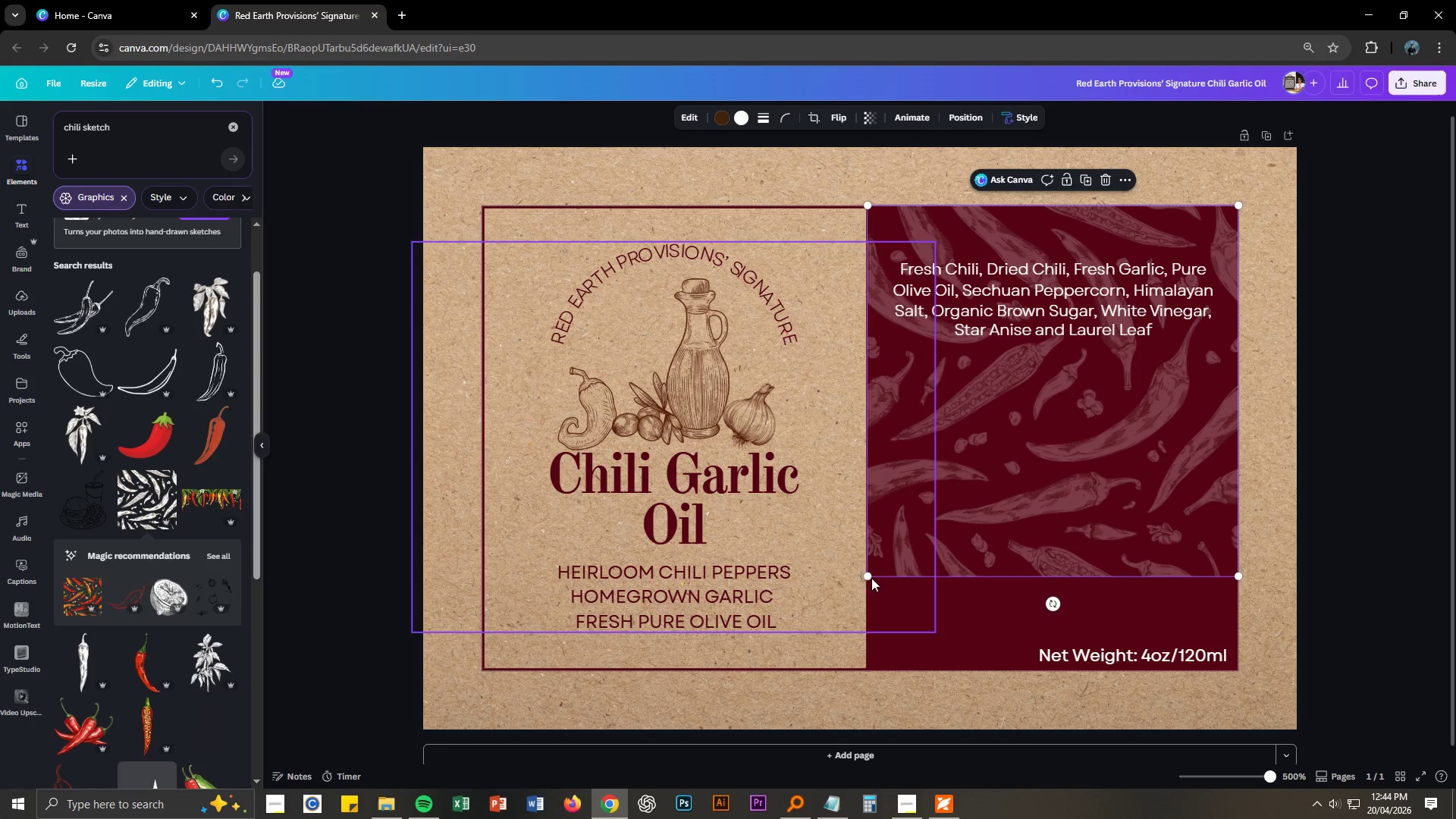 
left_click_drag(start_coordinate=[868, 576], to_coordinate=[765, 664])
 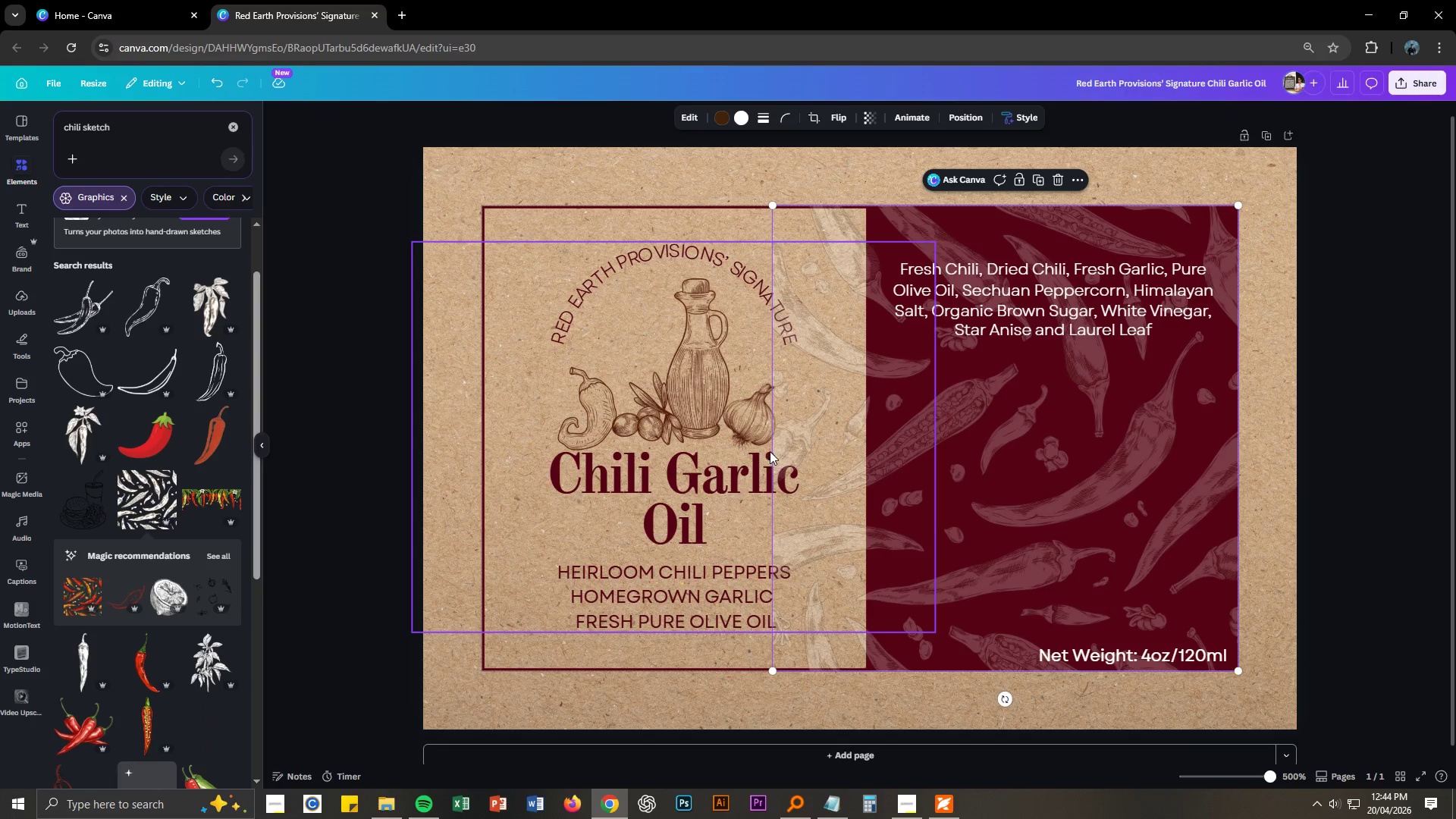 
left_click([1221, 478])
 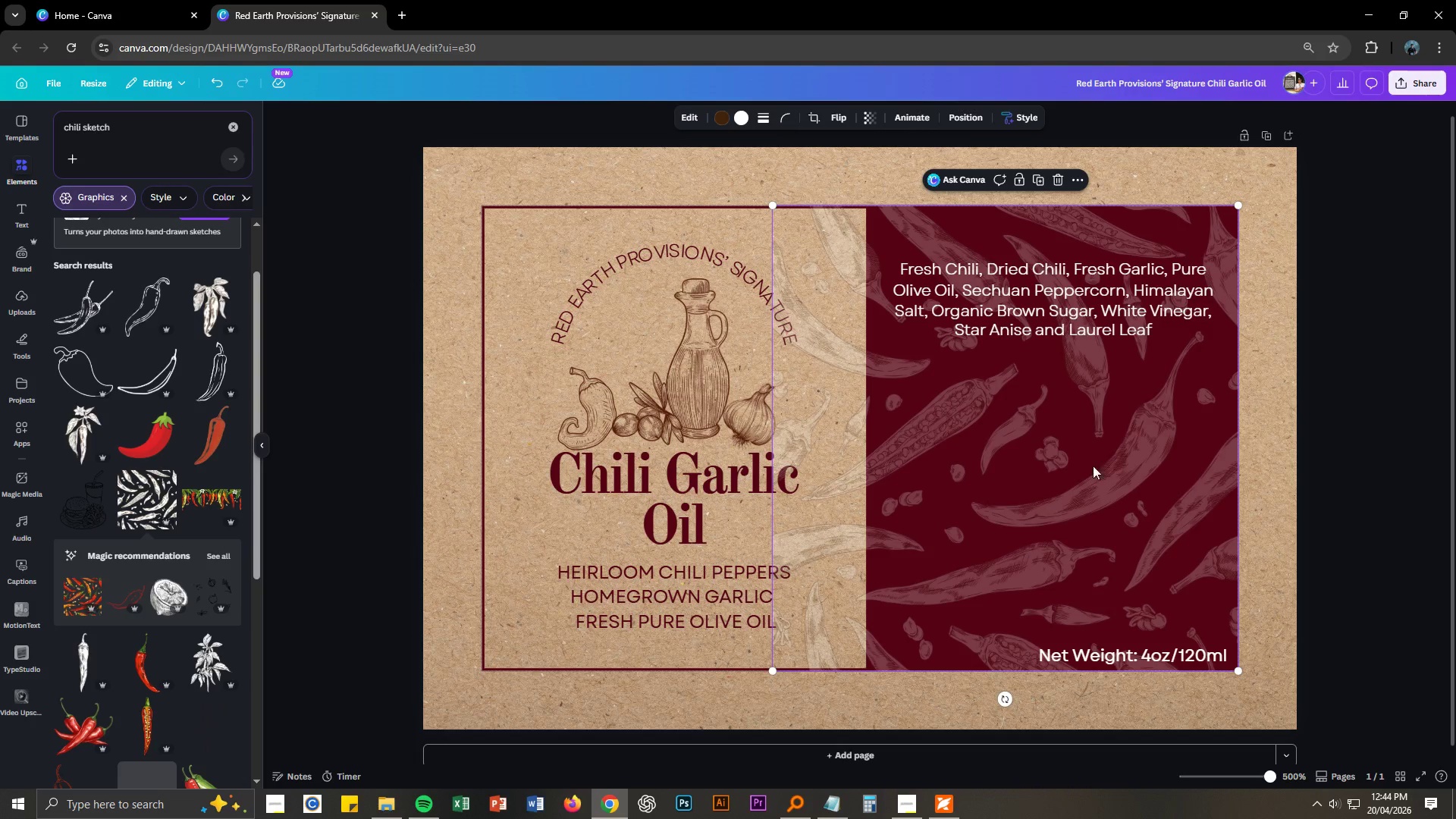 
left_click_drag(start_coordinate=[1123, 494], to_coordinate=[1219, 494])
 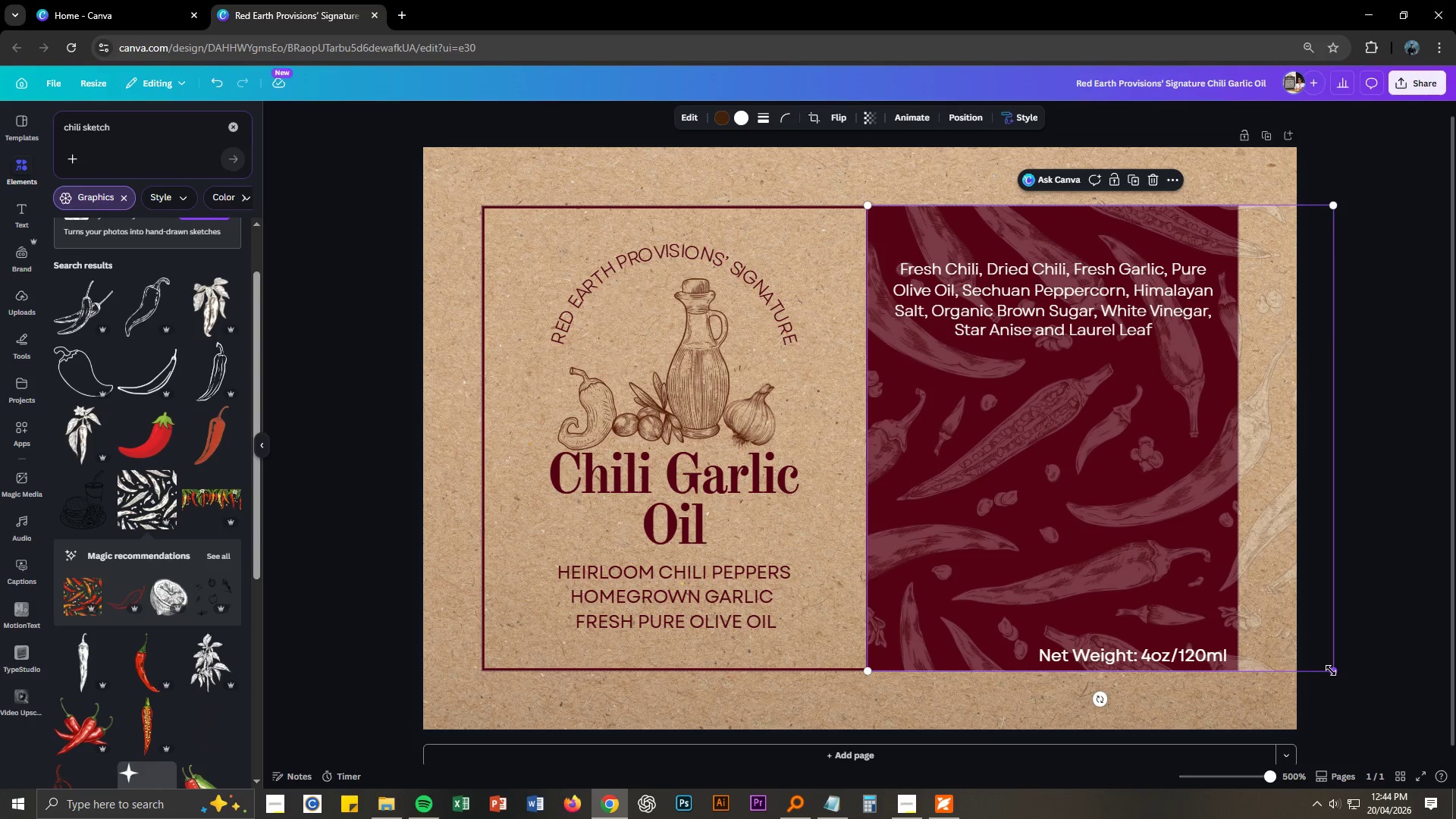 
left_click([1414, 581])
 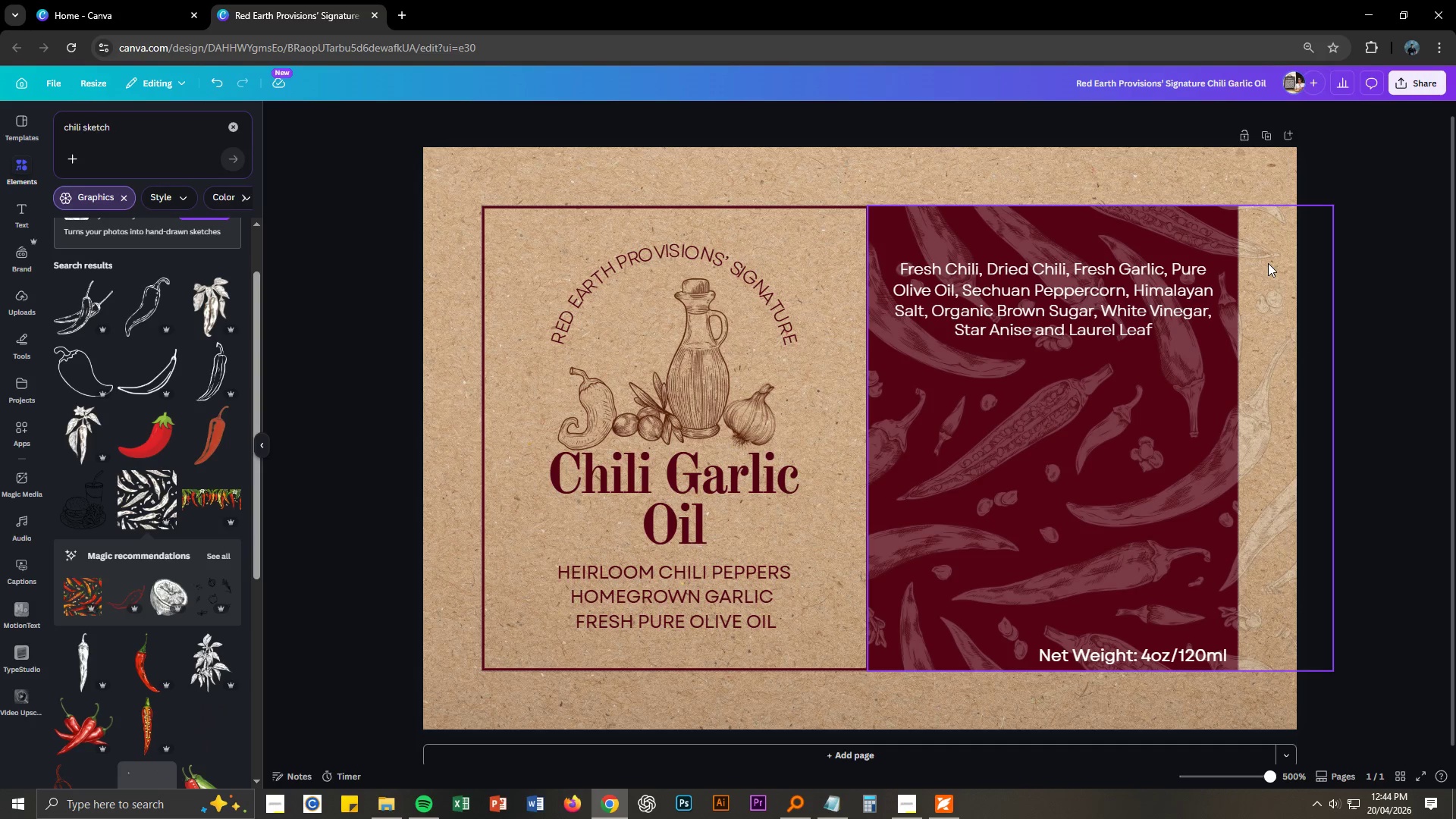 
left_click_drag(start_coordinate=[1267, 261], to_coordinate=[1262, 325])
 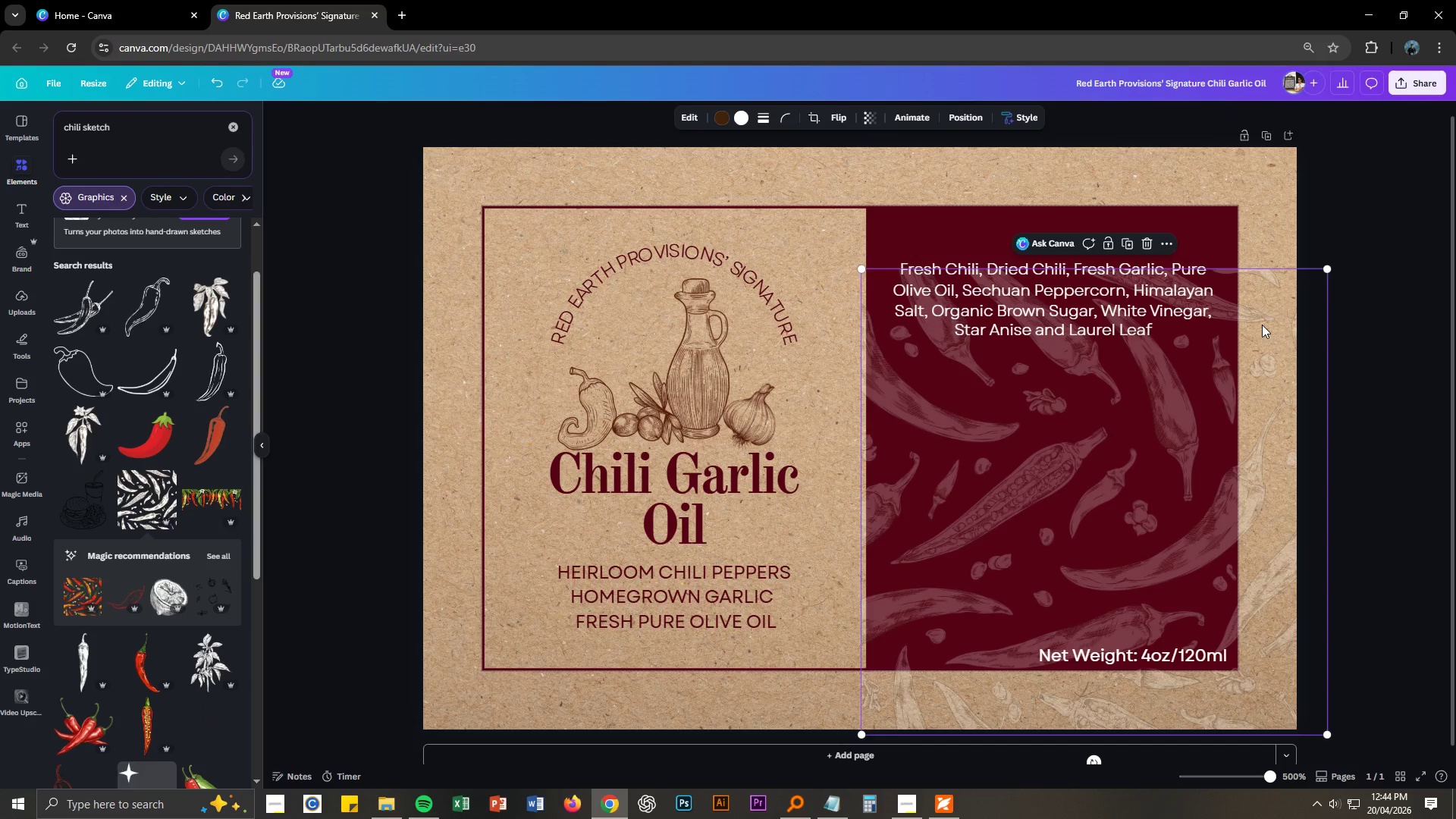 
right_click([1262, 325])
 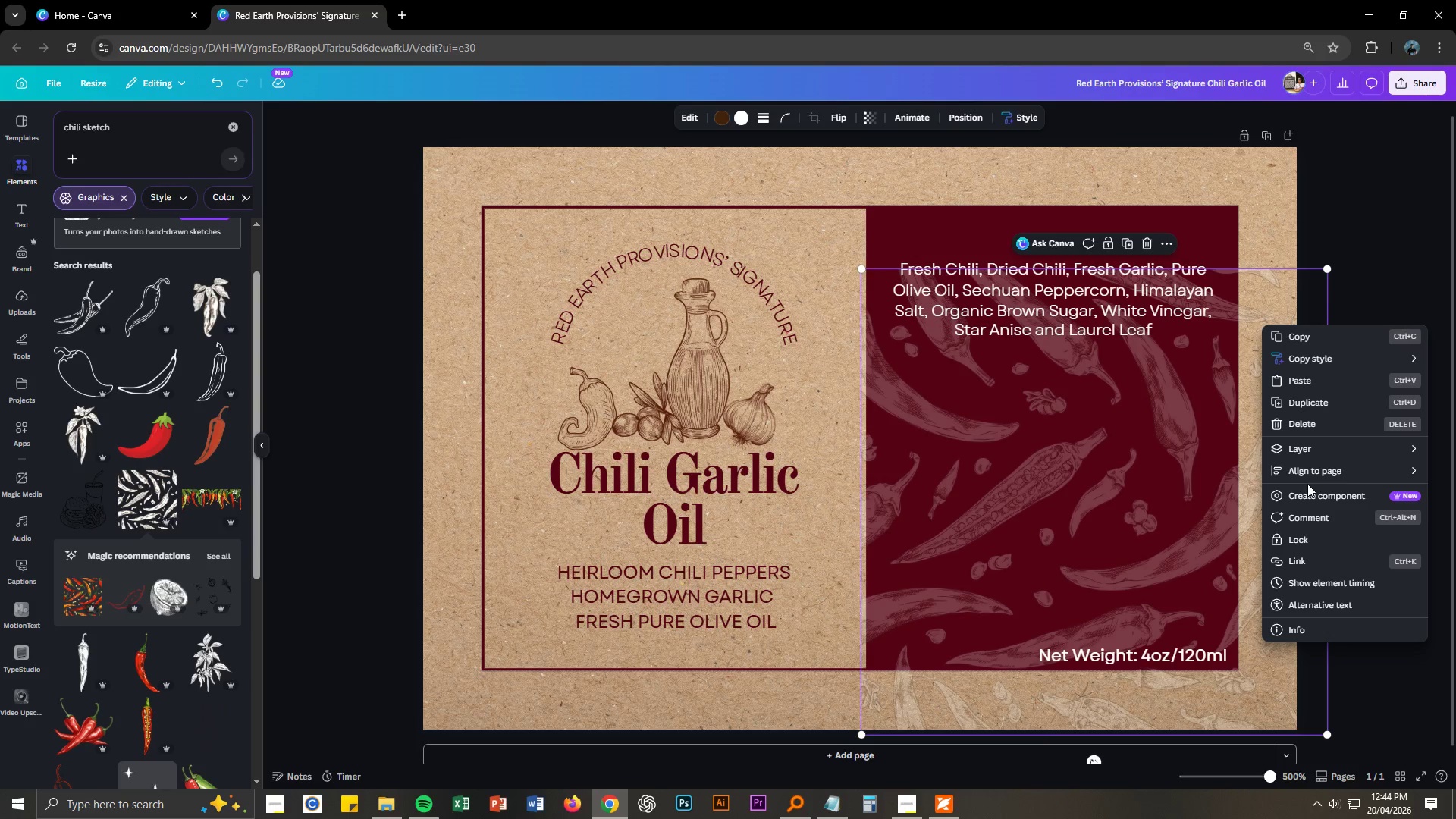 
left_click([1320, 443])
 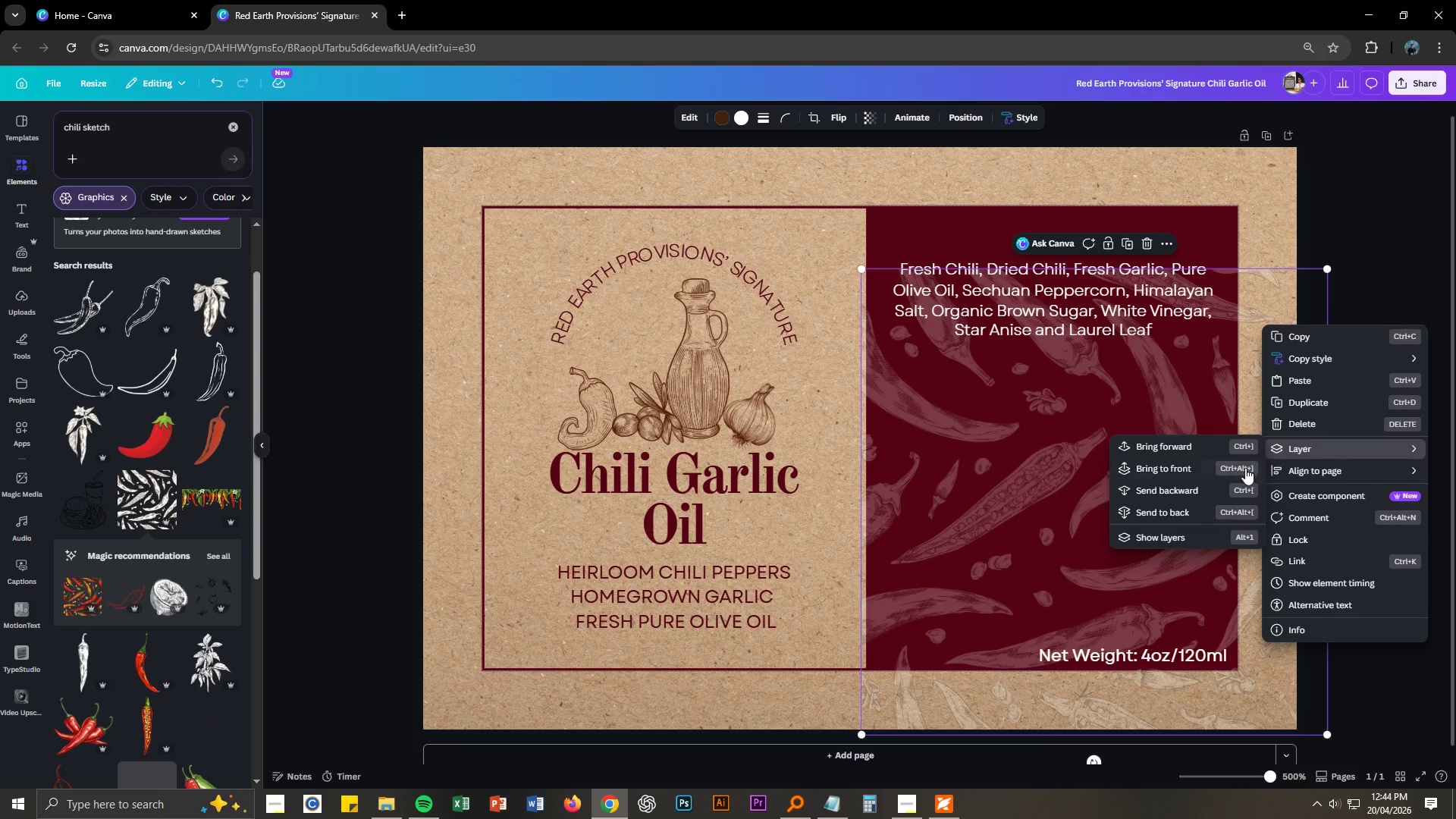 
left_click([1183, 493])
 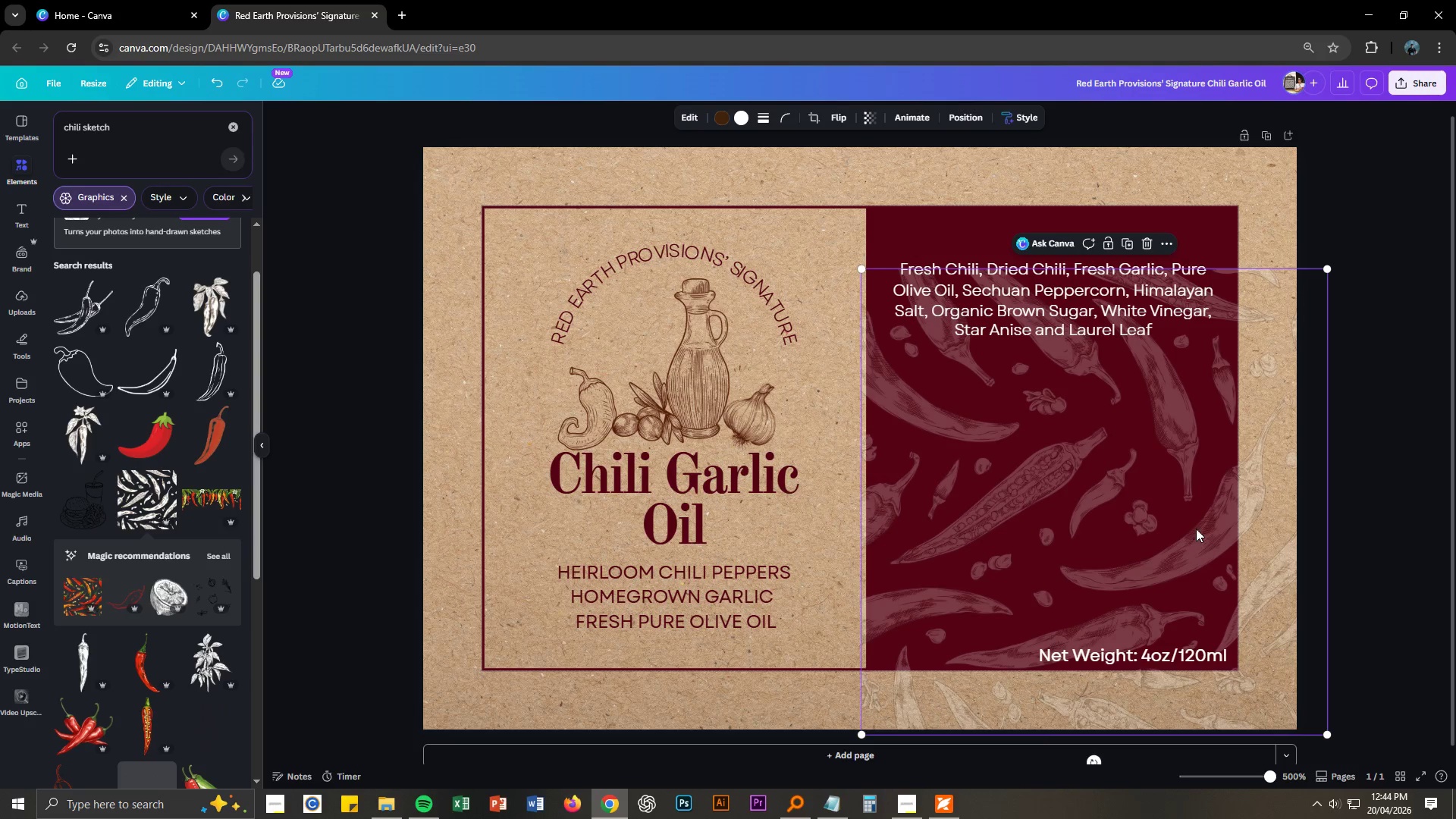 
right_click([1247, 430])
 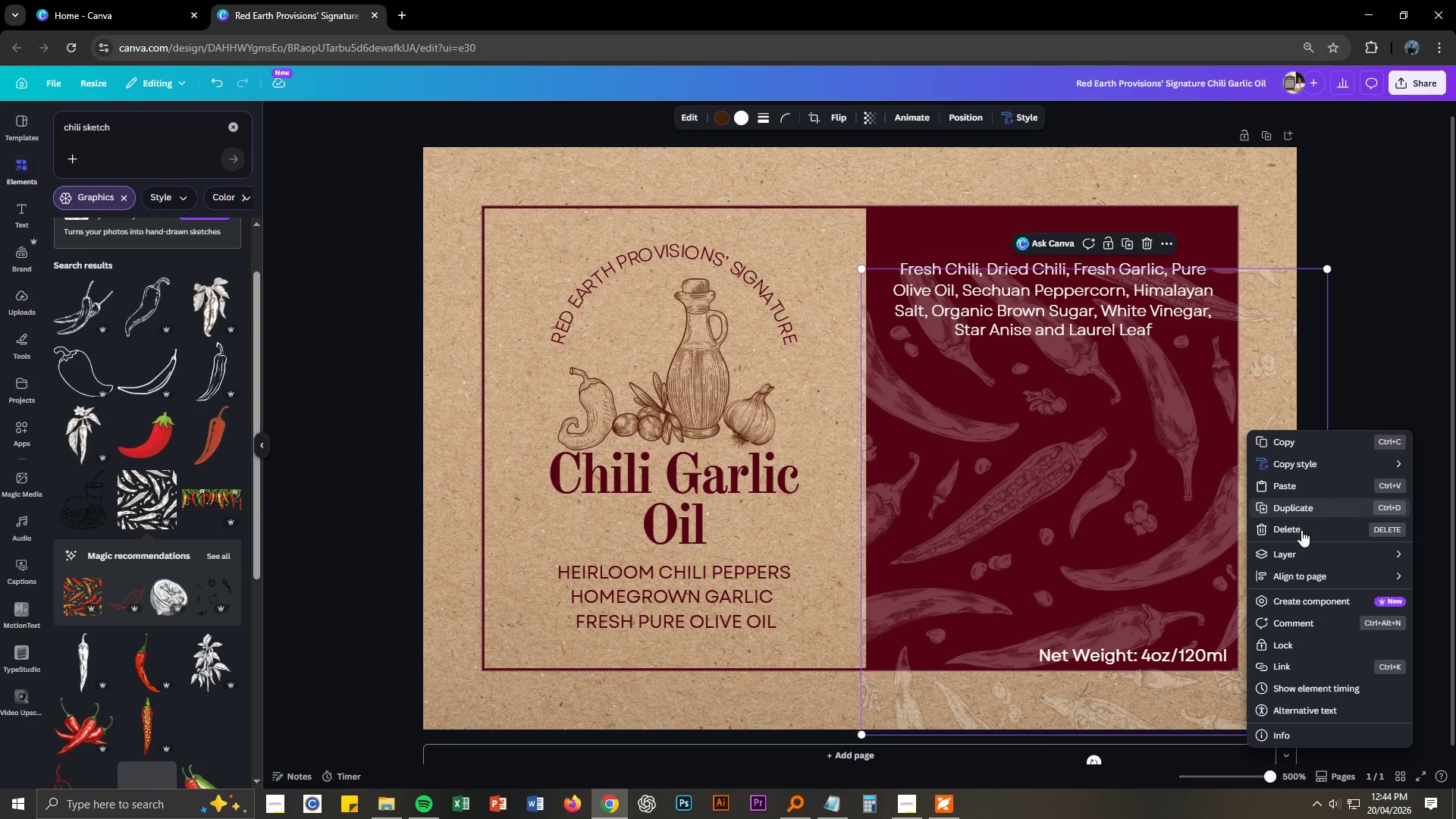 
left_click([1300, 557])
 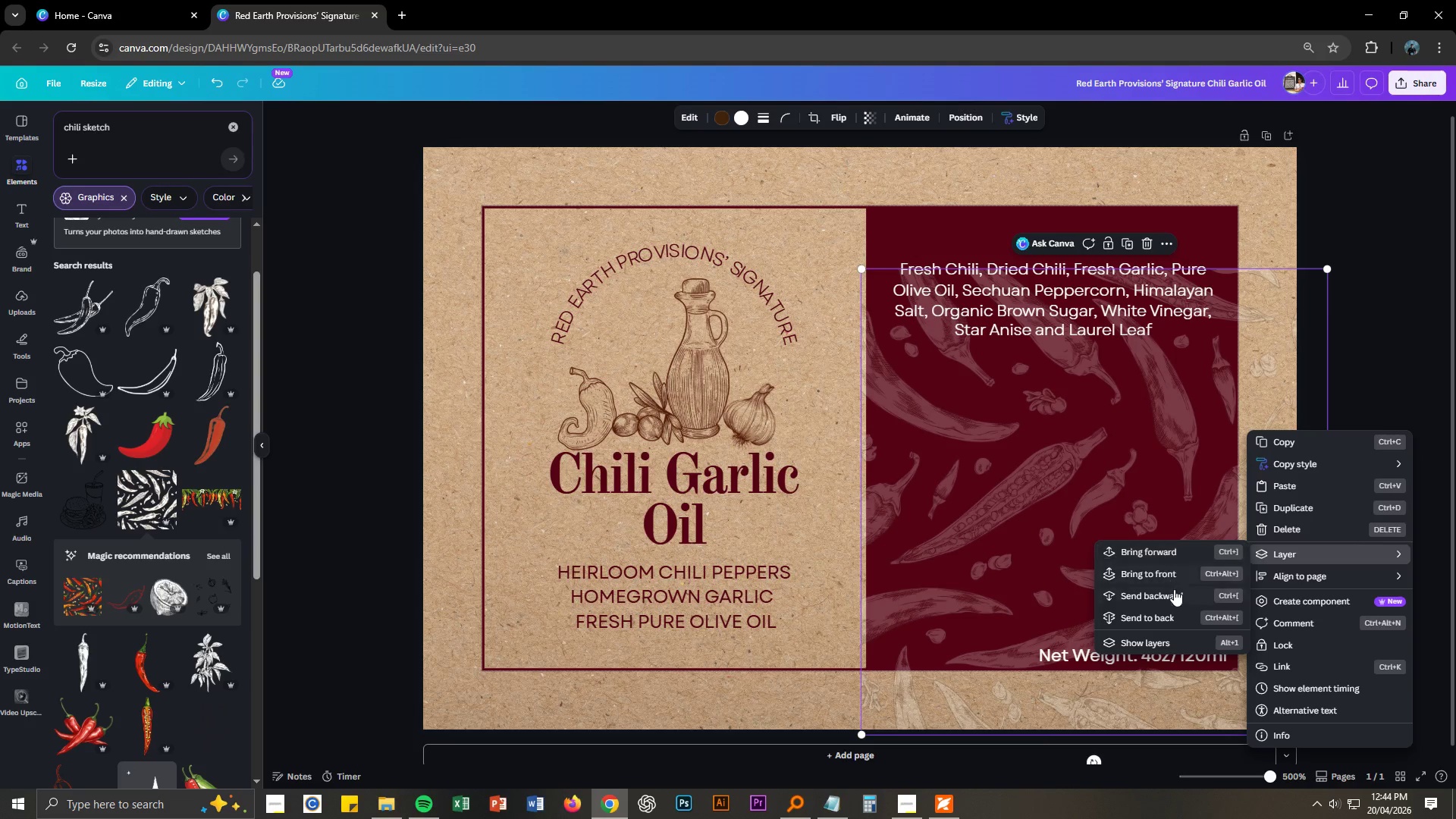 
left_click([1174, 594])
 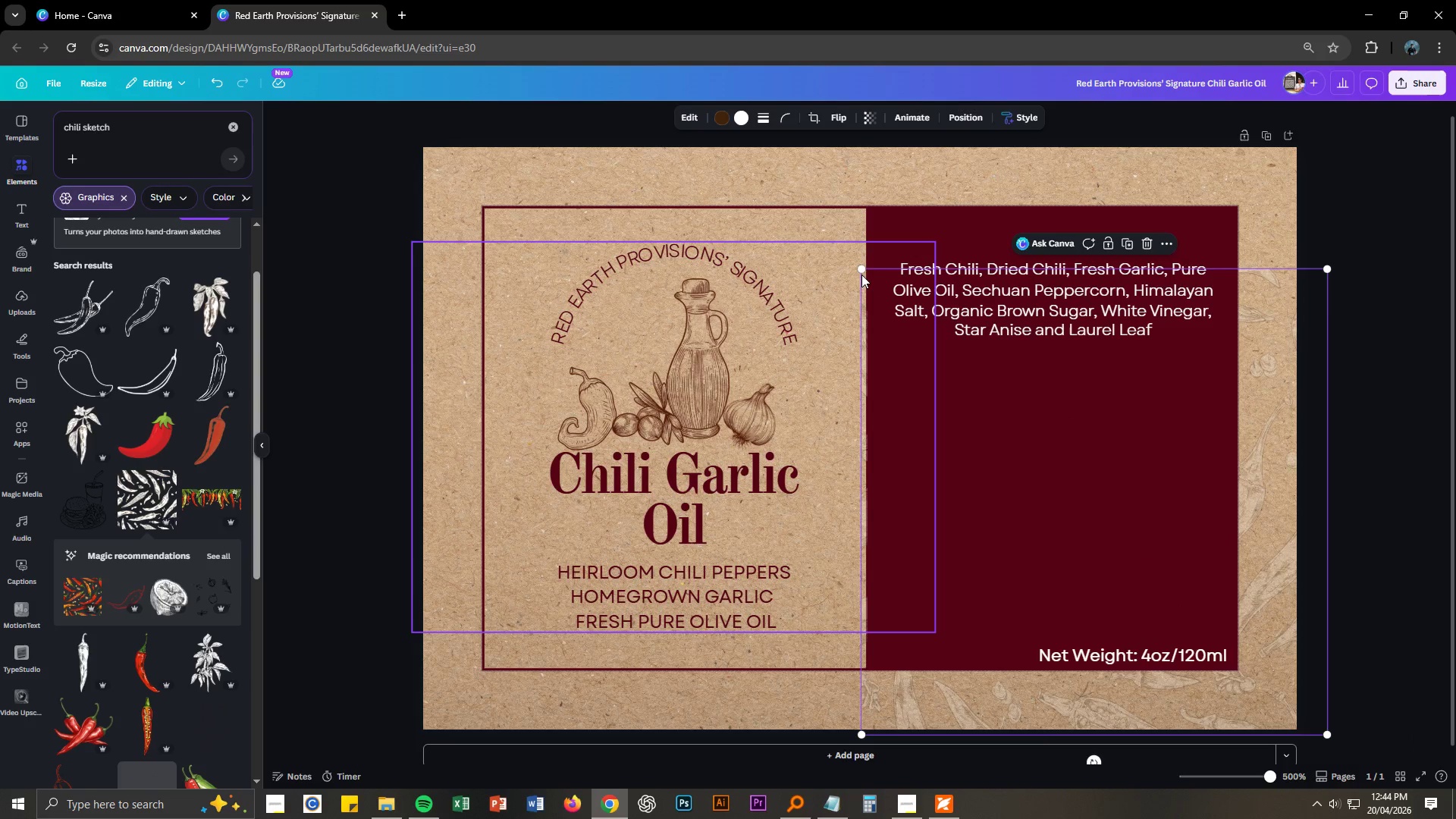 
left_click_drag(start_coordinate=[860, 271], to_coordinate=[243, 13])
 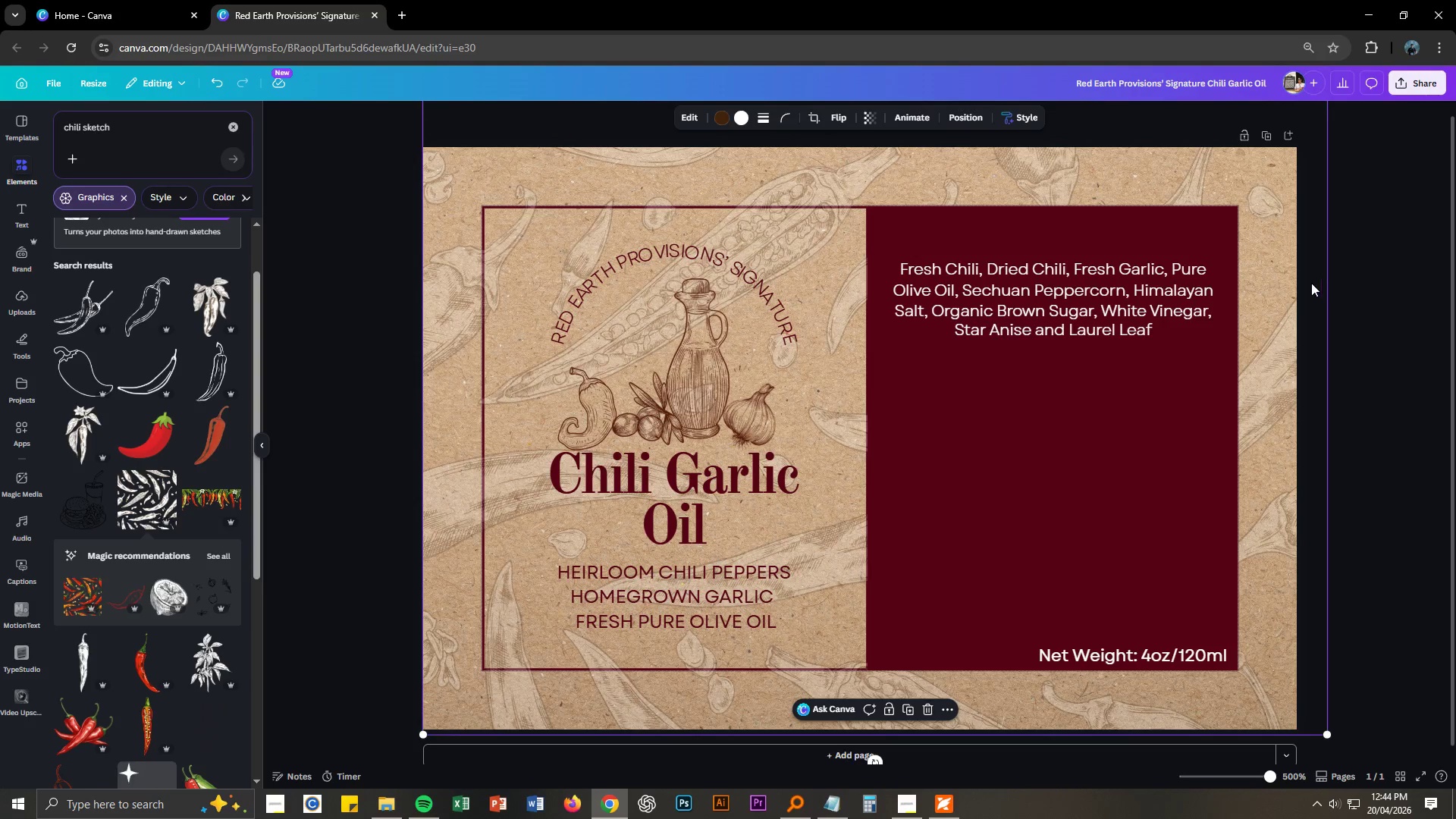 
left_click_drag(start_coordinate=[1264, 206], to_coordinate=[1245, 269])
 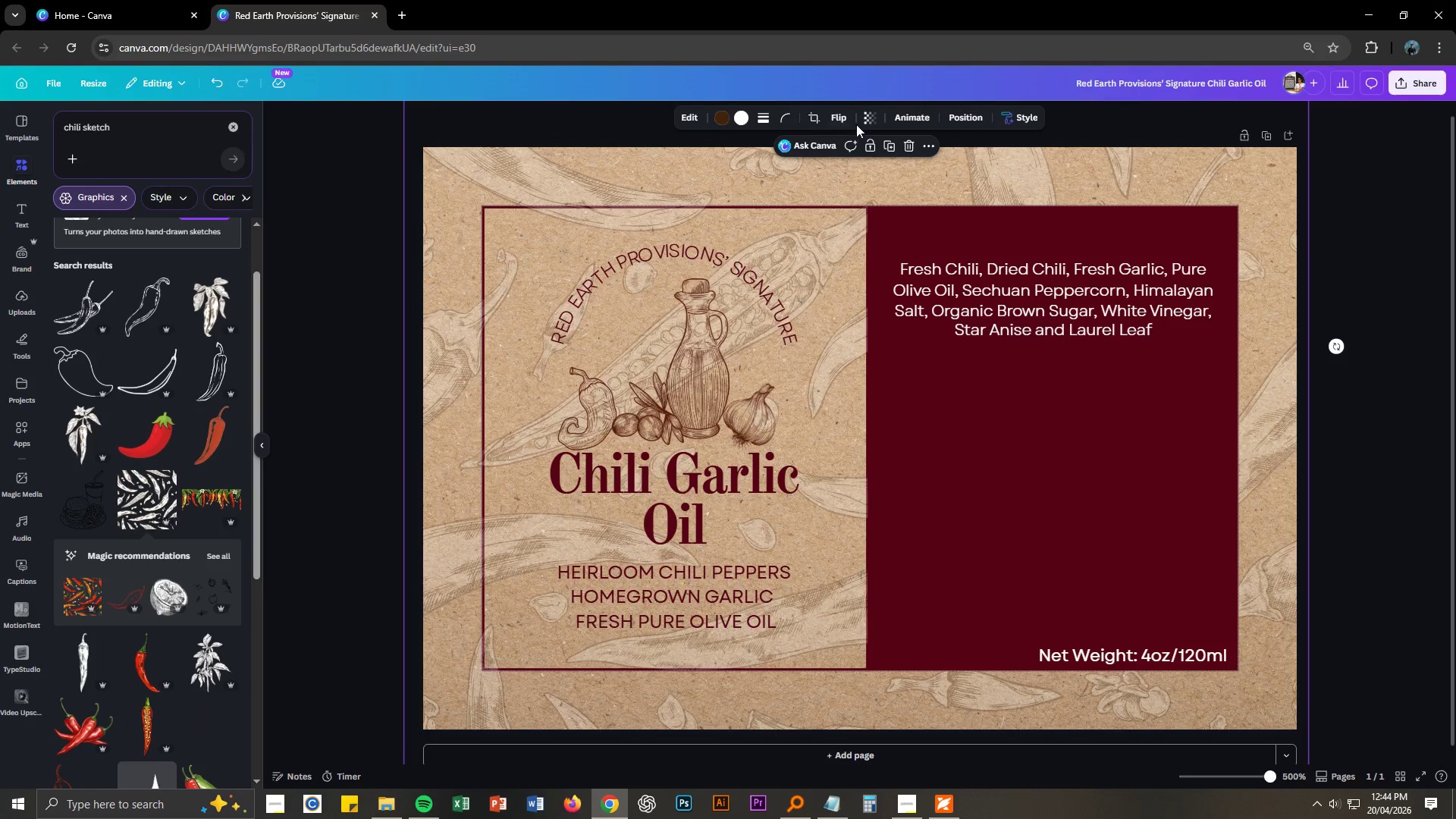 
left_click([864, 119])
 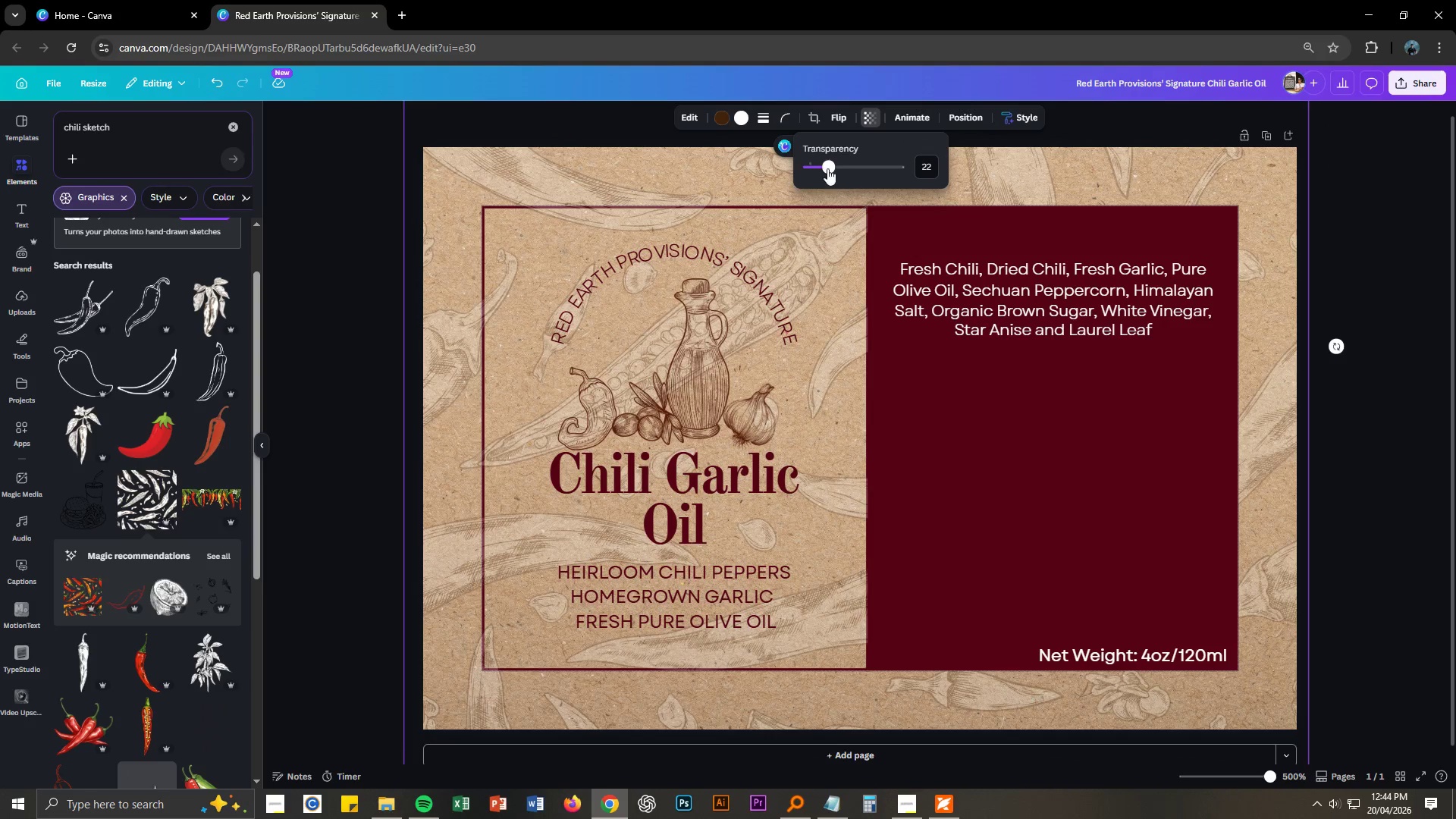 
left_click_drag(start_coordinate=[824, 168], to_coordinate=[832, 171])
 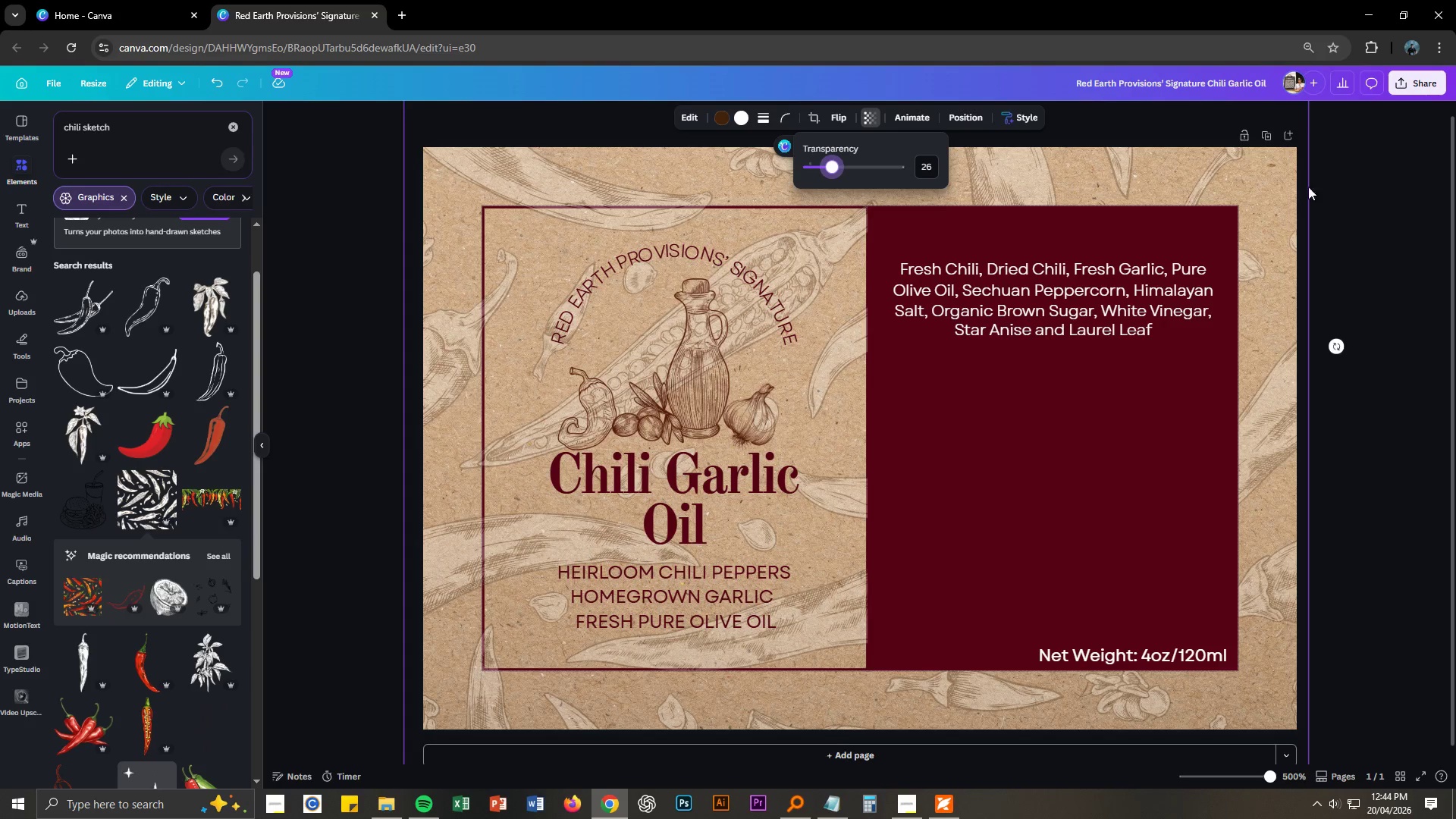 
left_click_drag(start_coordinate=[1225, 168], to_coordinate=[1283, 507])
 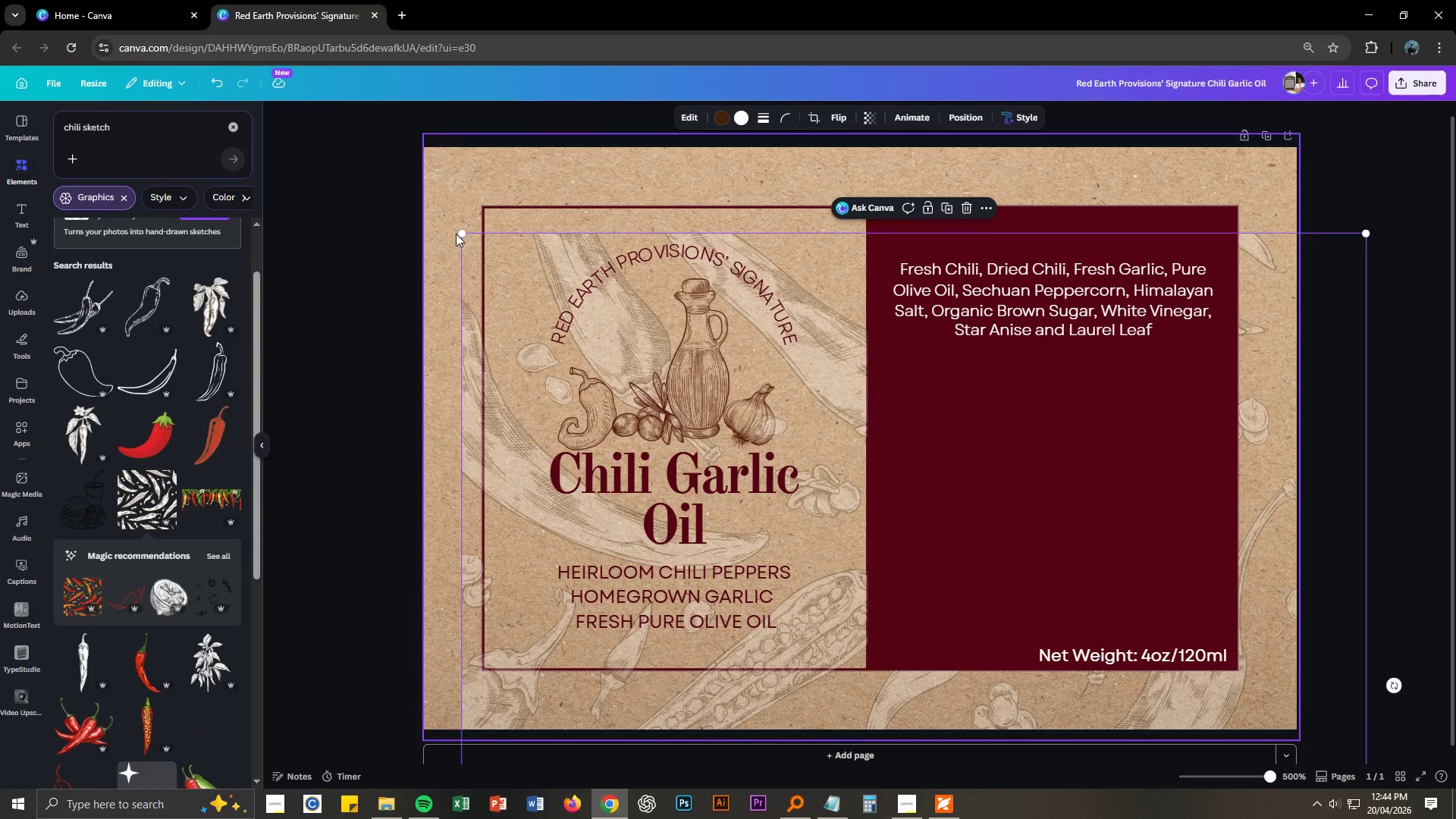 
left_click_drag(start_coordinate=[463, 234], to_coordinate=[972, 537])
 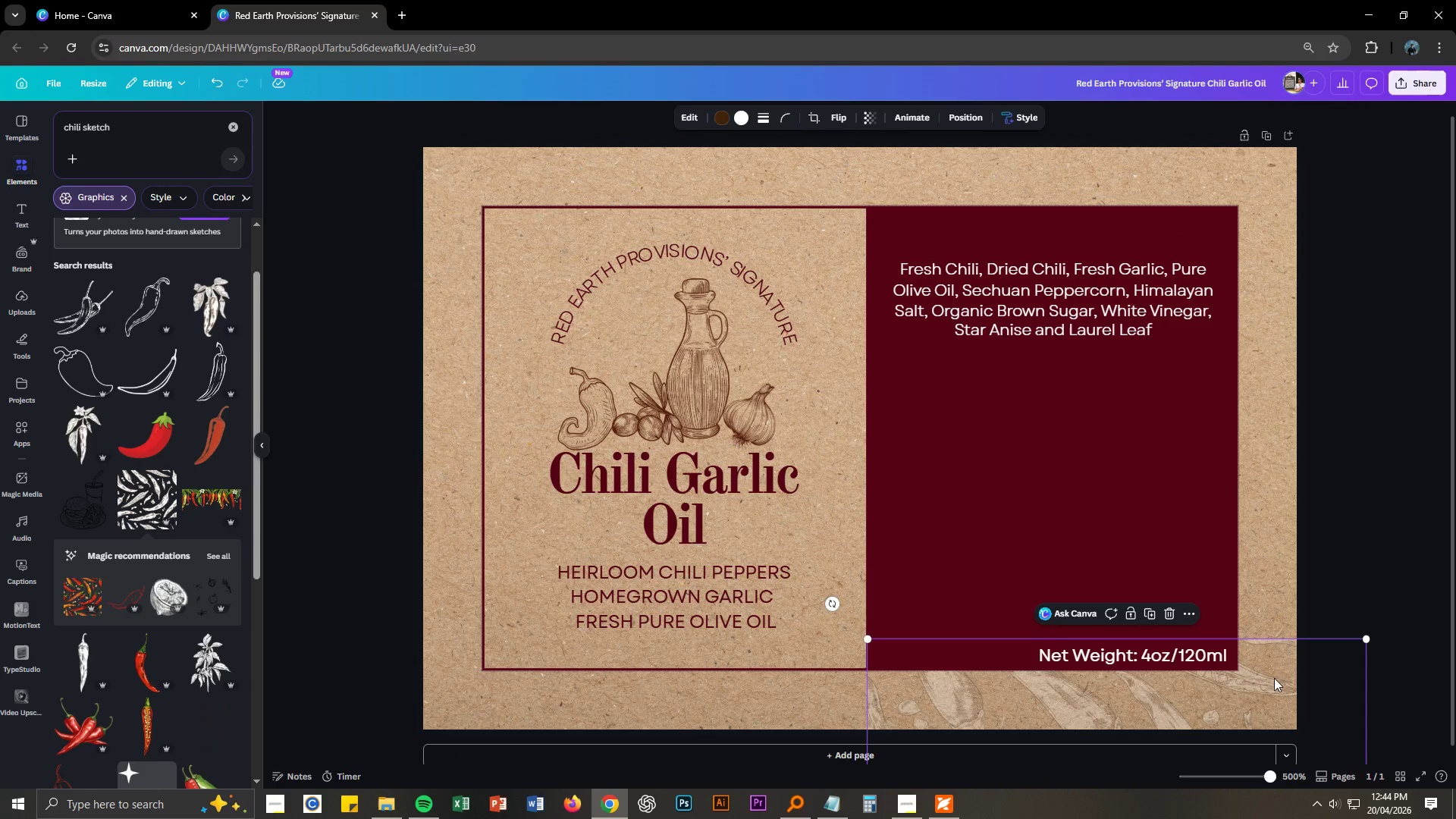 
left_click_drag(start_coordinate=[1272, 684], to_coordinate=[1269, 196])
 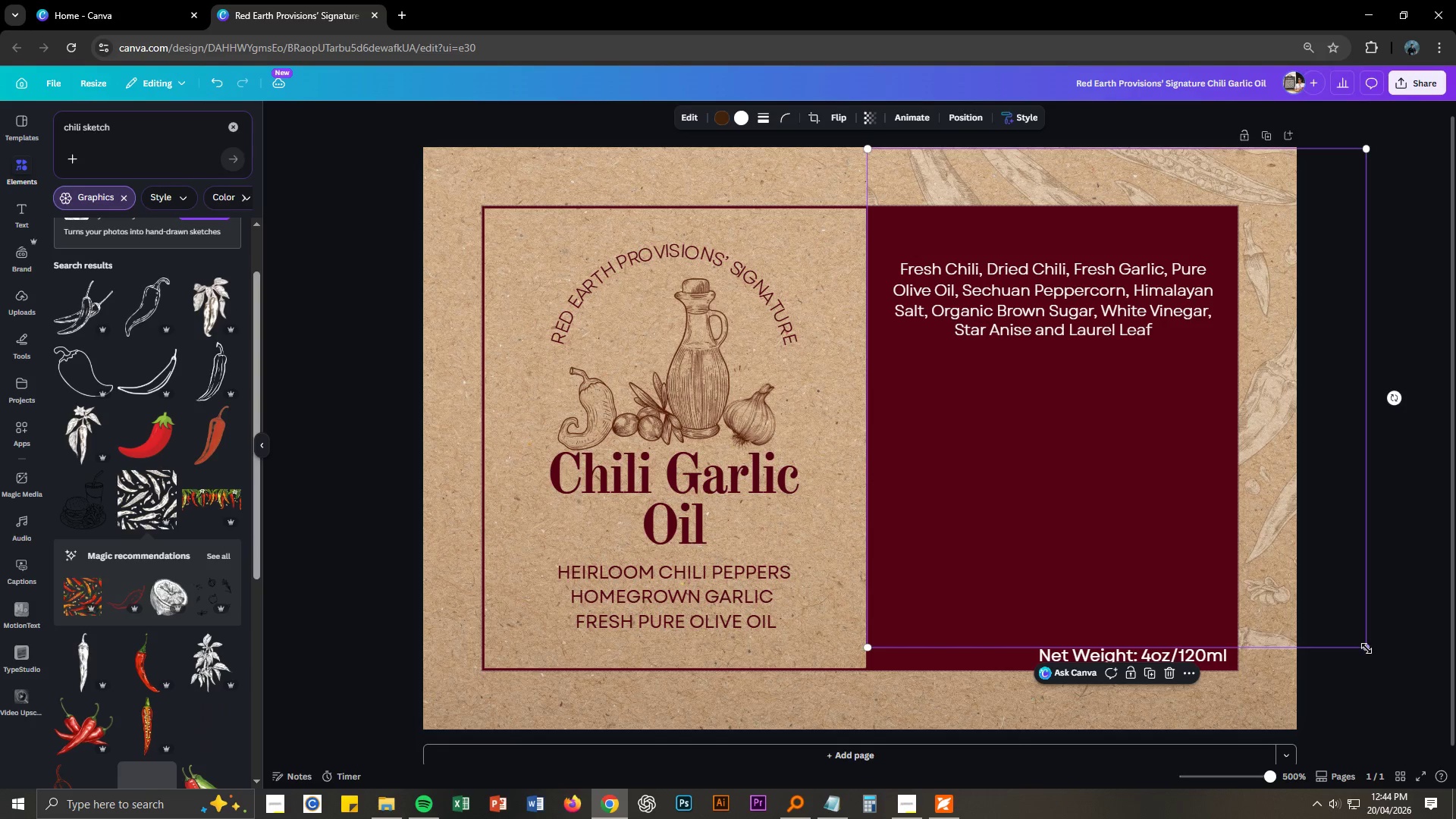 
left_click_drag(start_coordinate=[1367, 648], to_coordinate=[1442, 764])
 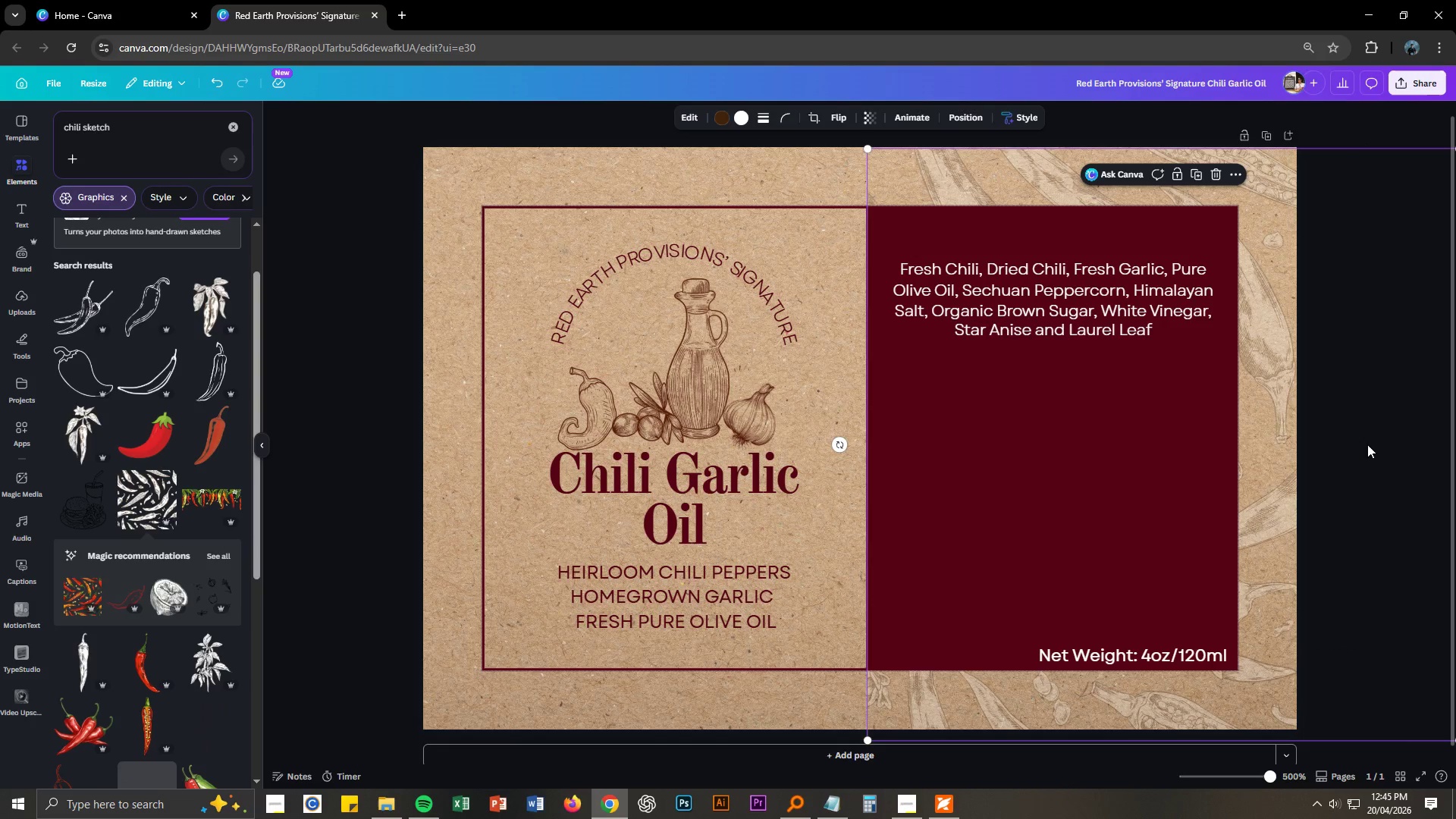 
left_click([1365, 436])
 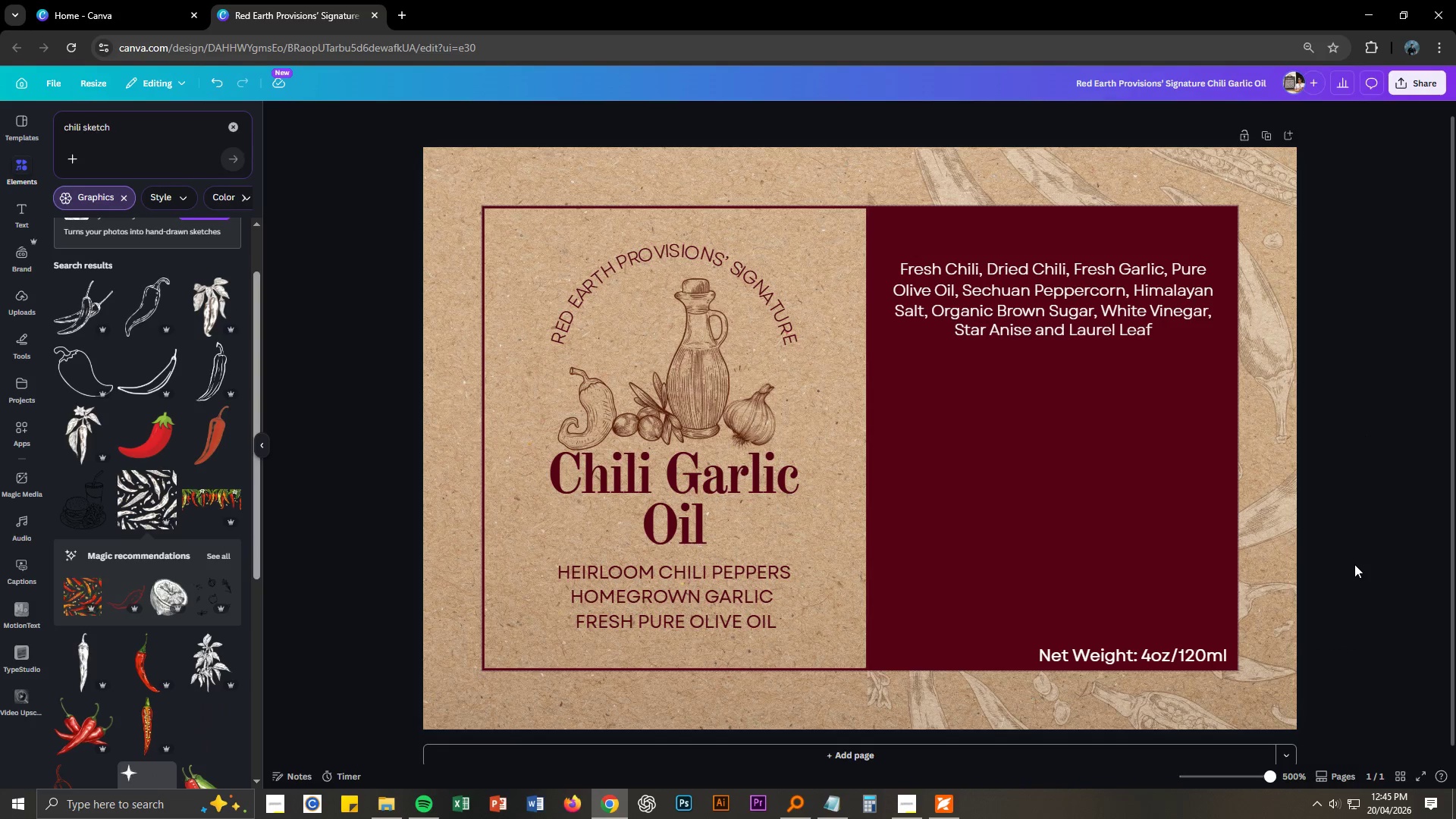 
wait(5.67)
 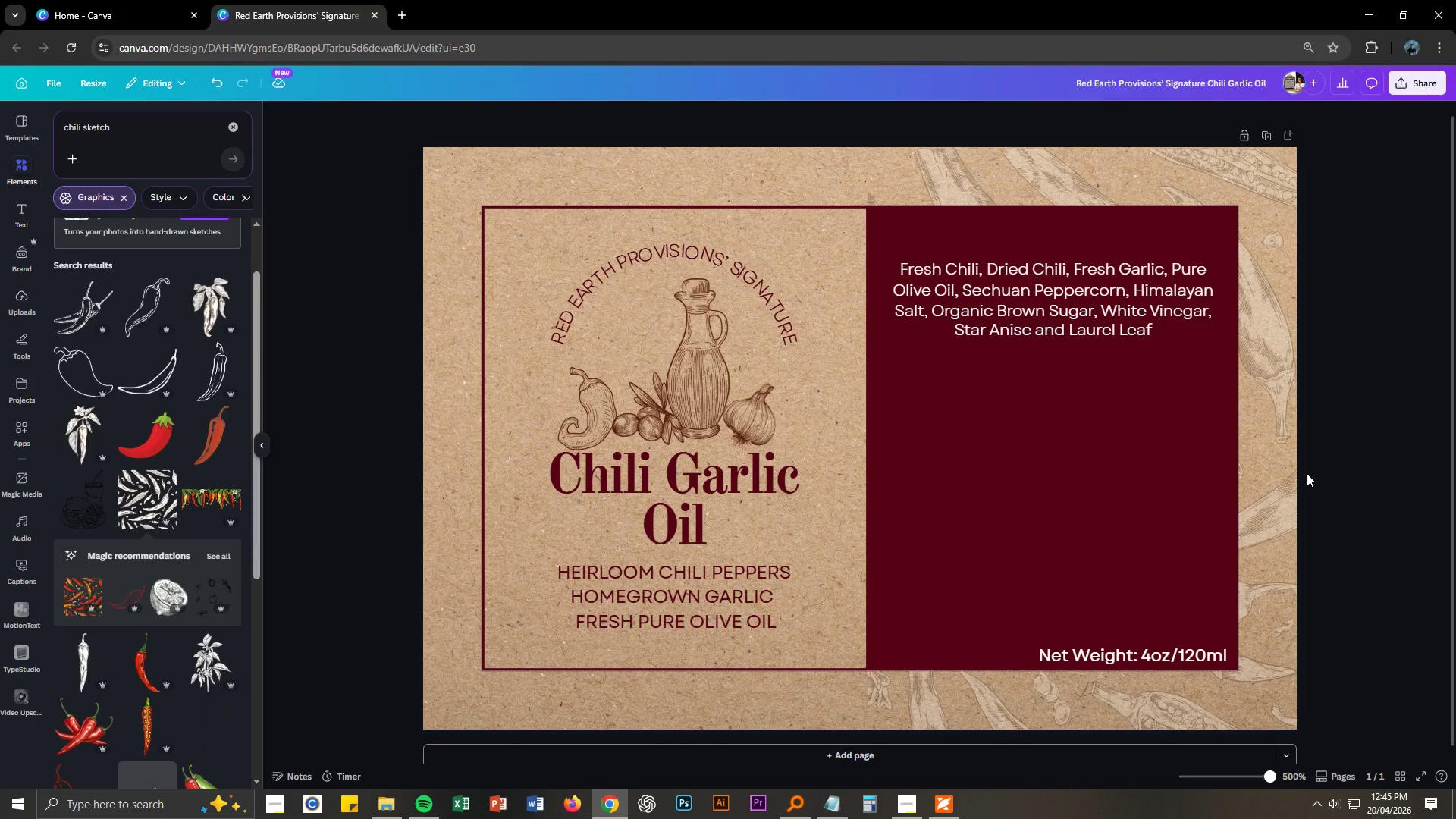 
left_click([1178, 657])
 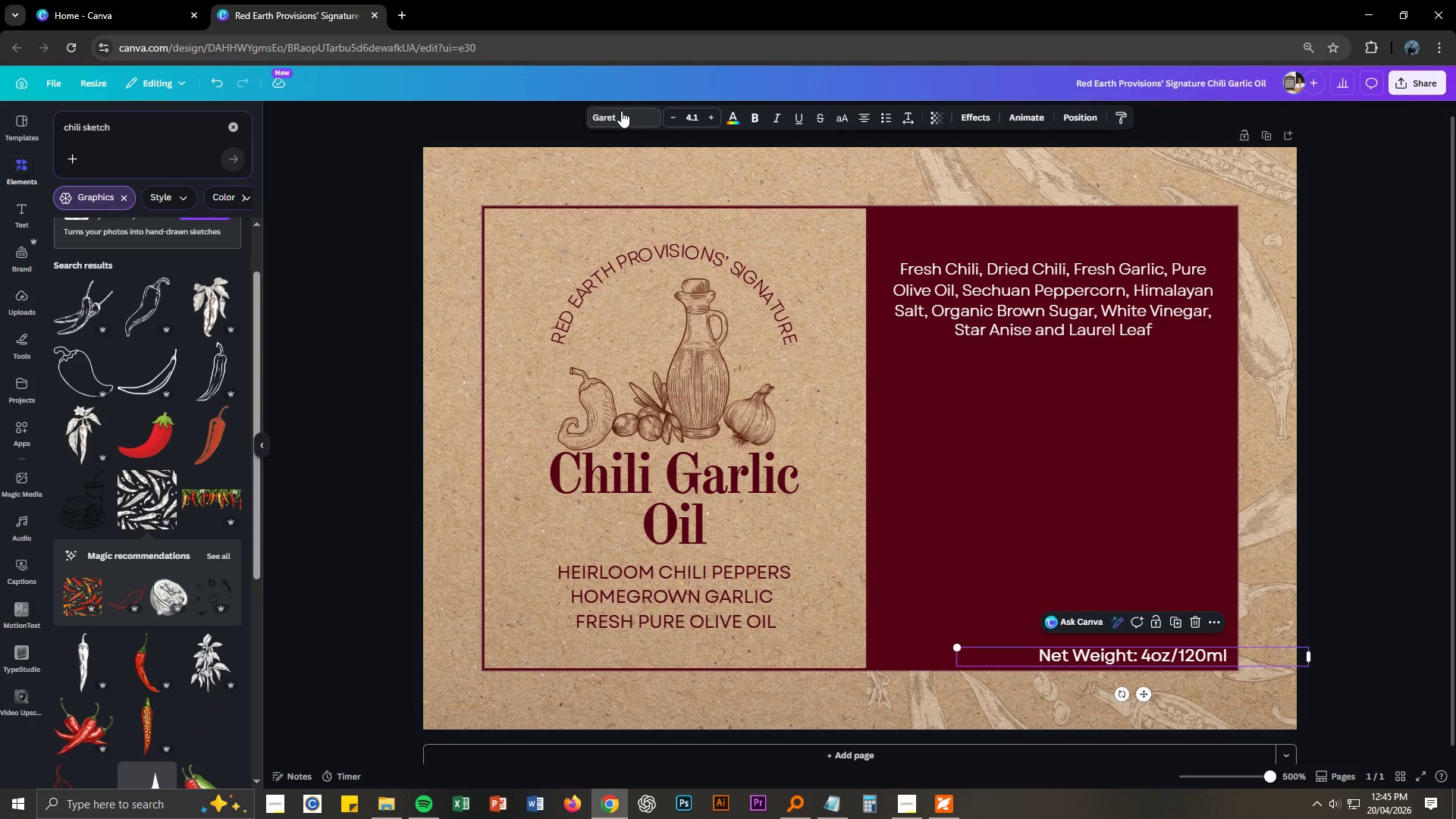 
left_click([618, 111])
 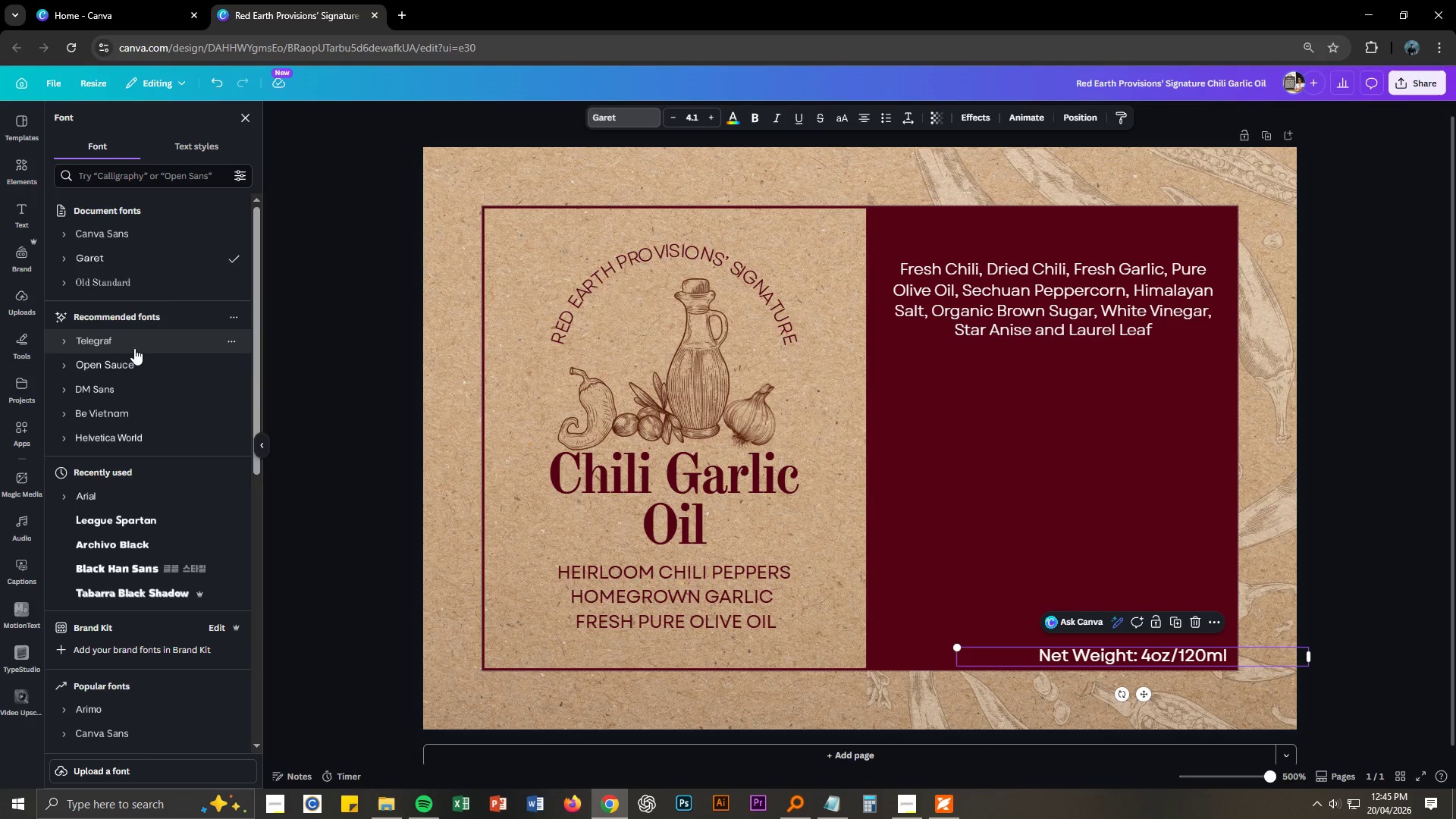 
left_click([131, 366])
 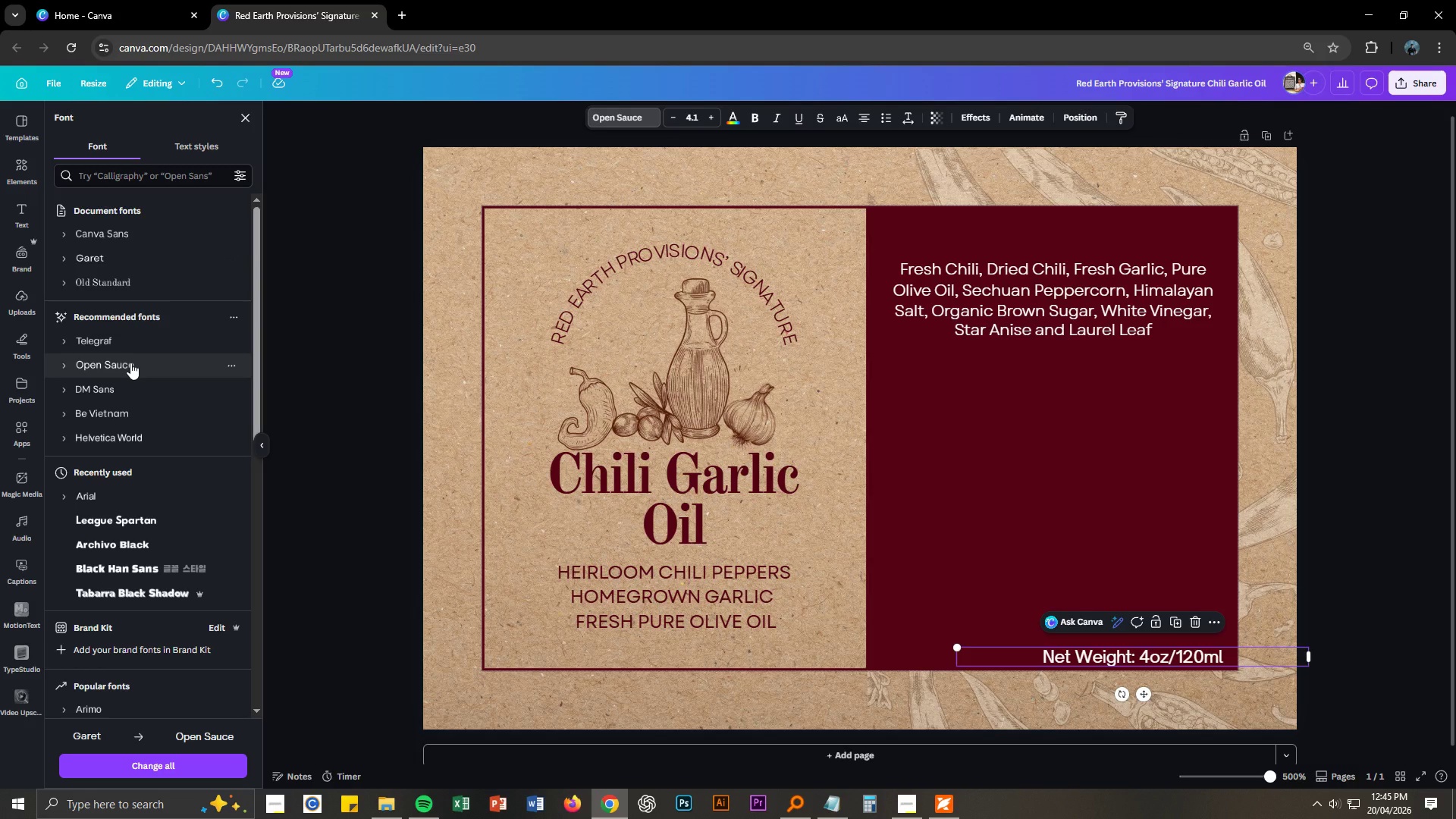 
left_click([119, 338])
 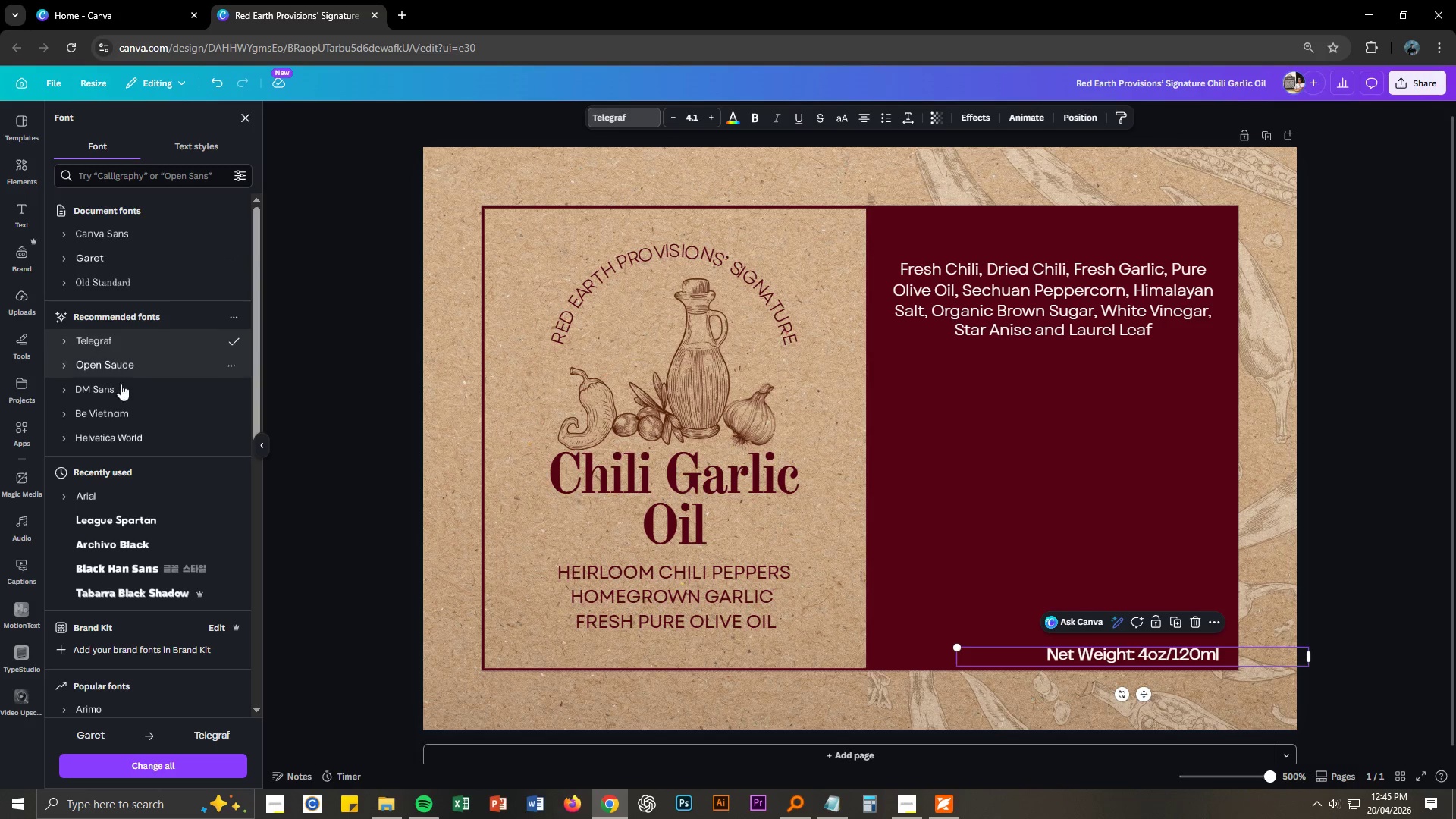 
left_click([108, 414])
 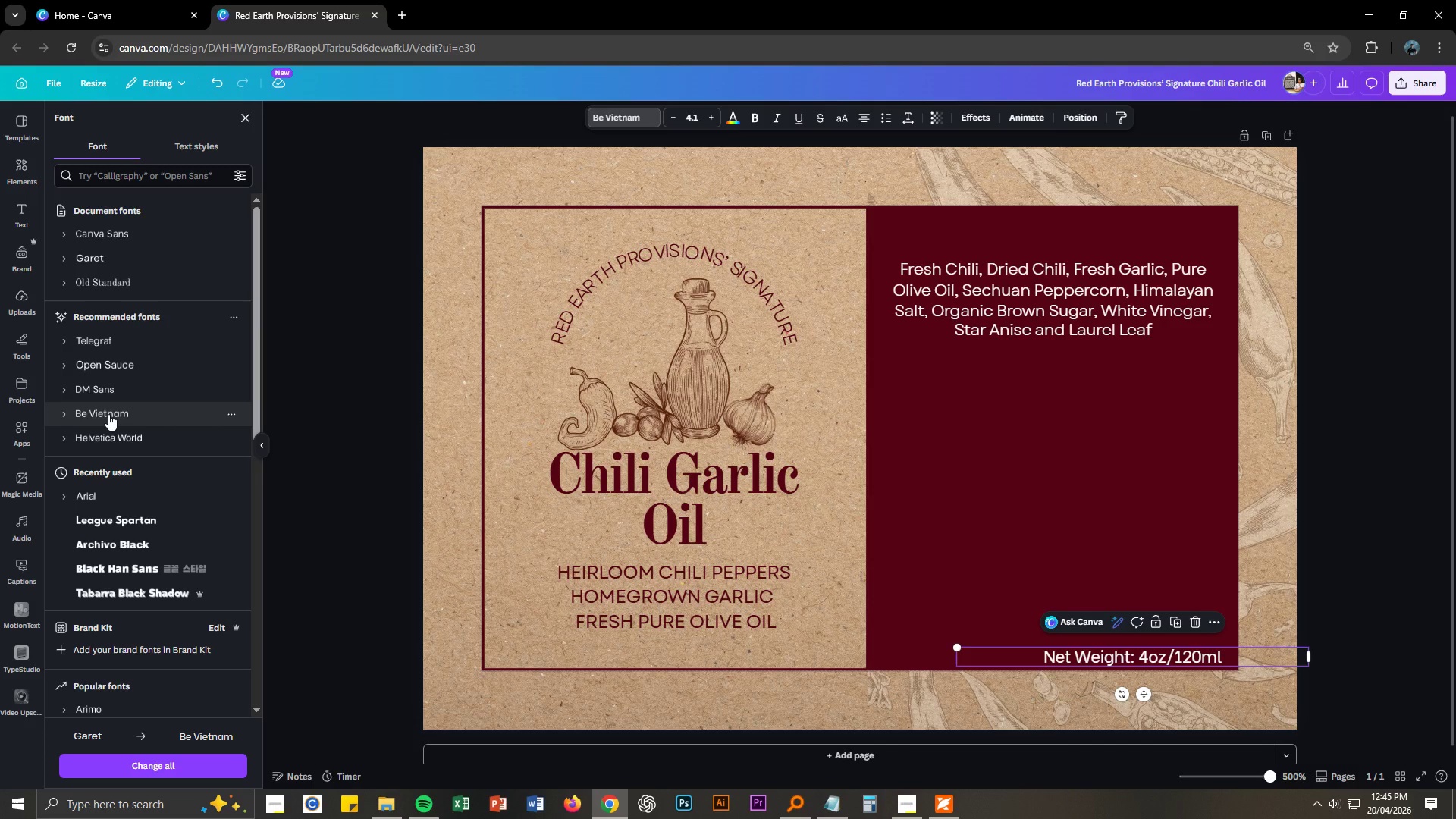 
scroll: coordinate [108, 414], scroll_direction: down, amount: 1.0
 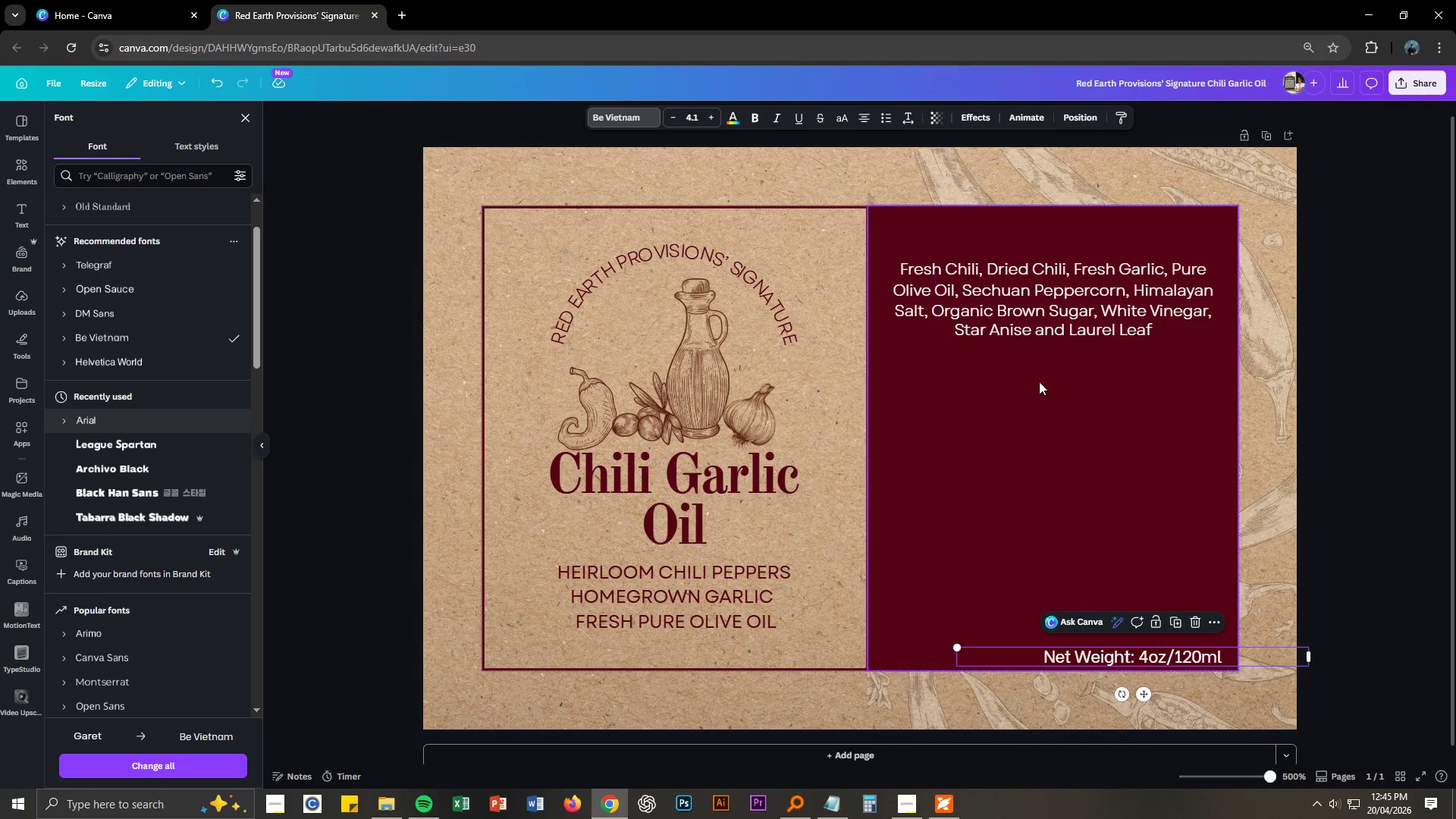 
left_click([1040, 328])
 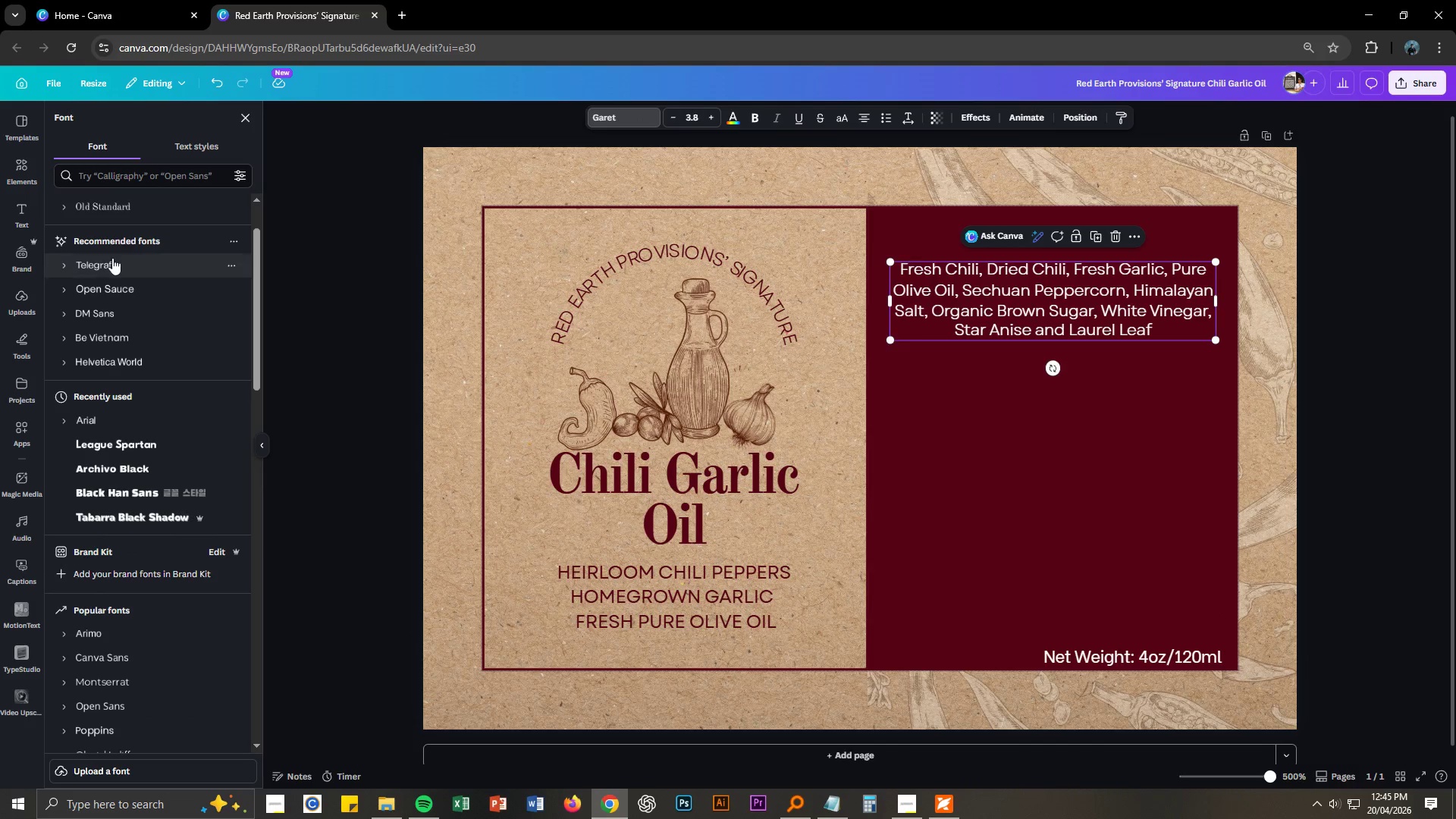 
scroll: coordinate [136, 243], scroll_direction: up, amount: 5.0
 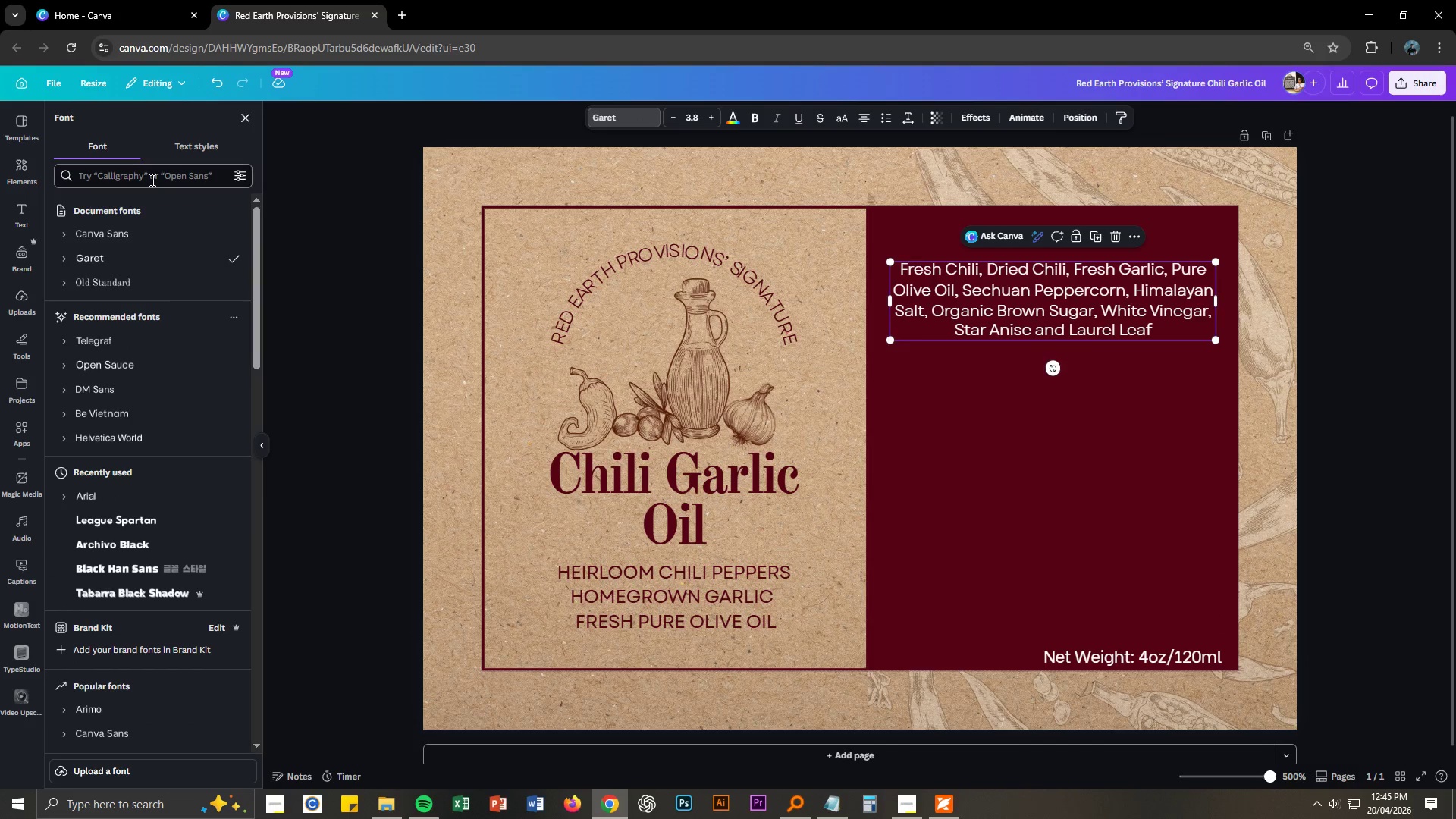 
left_click([146, 175])
 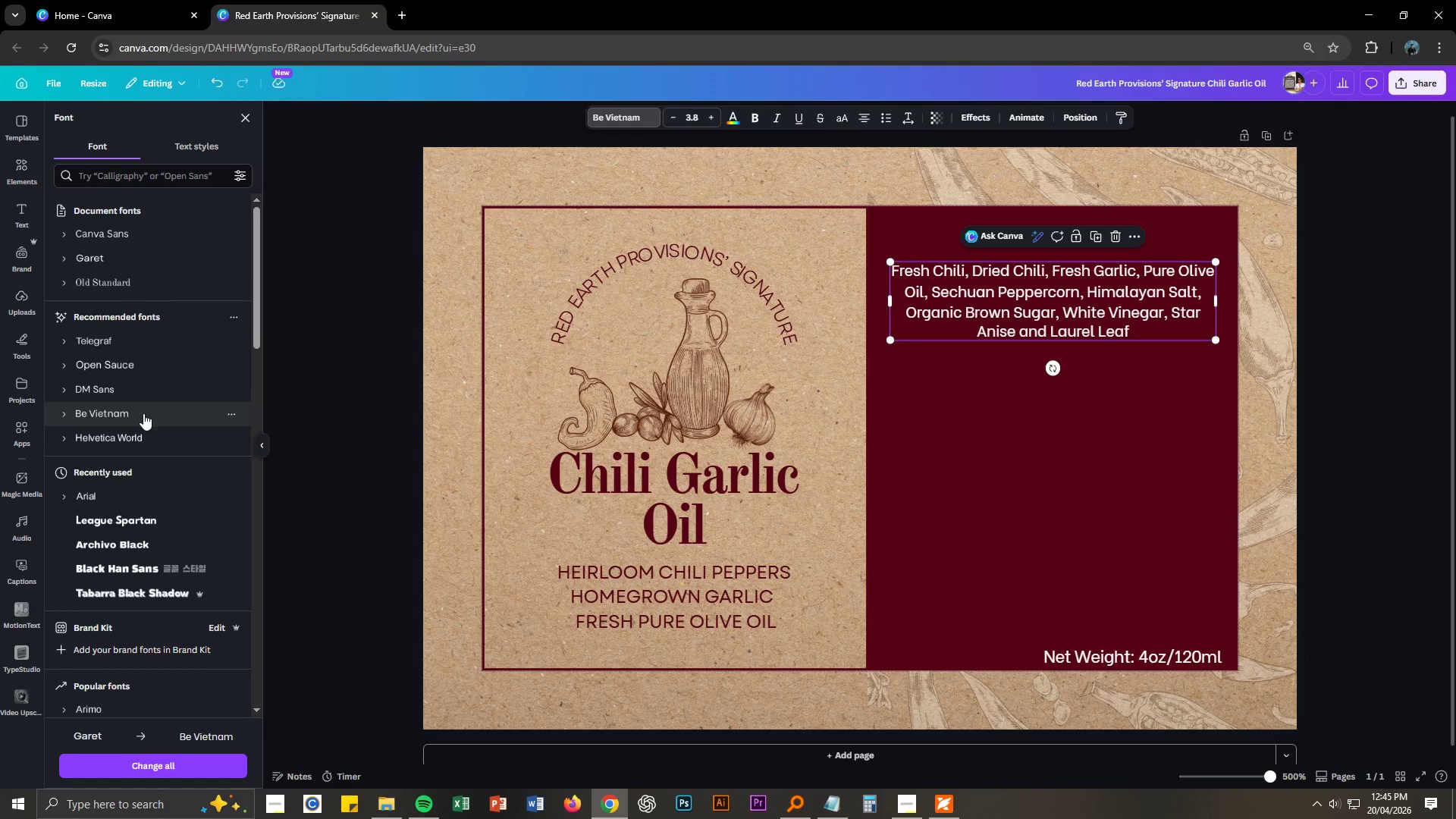 
left_click([686, 623])
 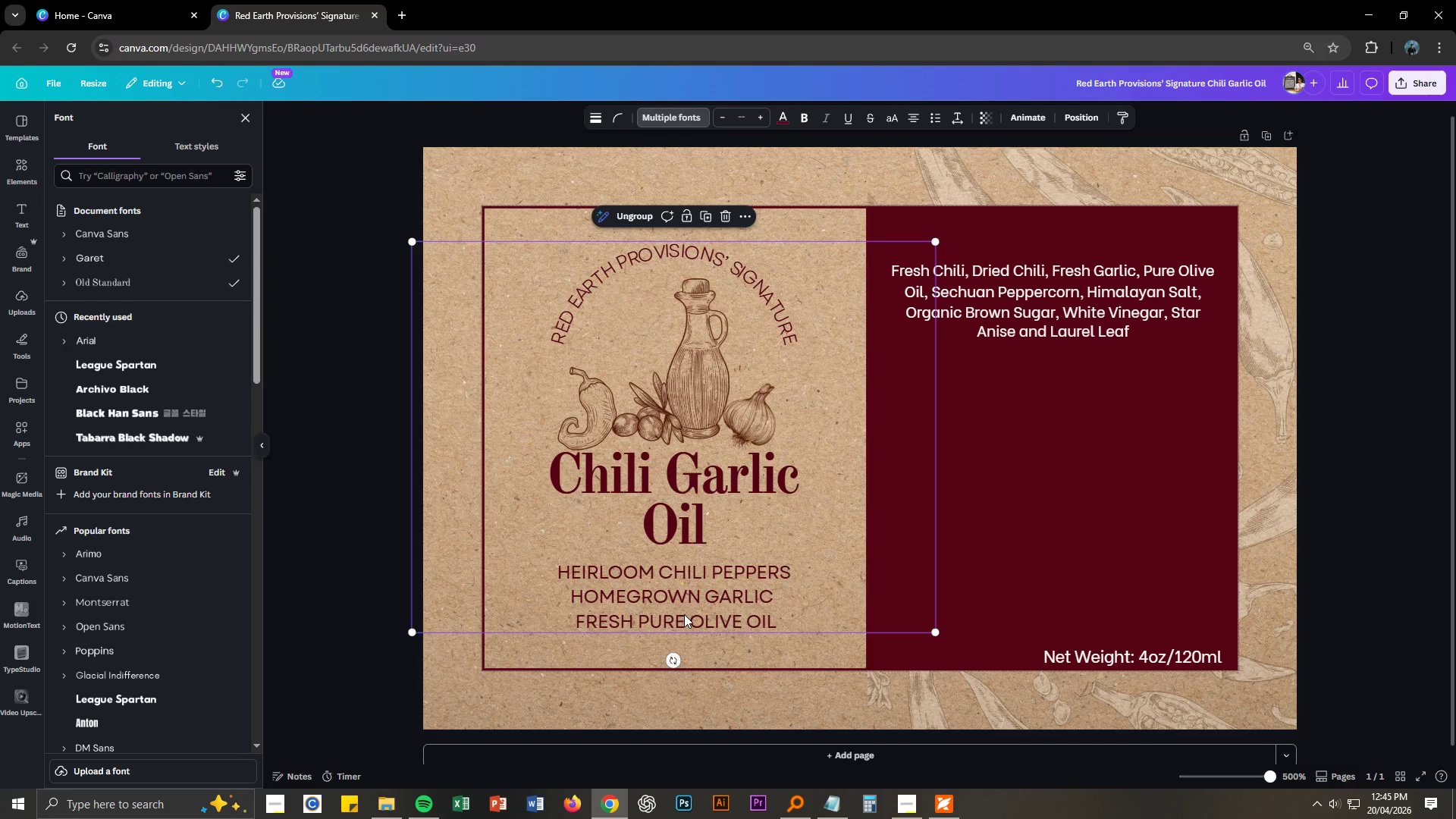 
double_click([684, 614])
 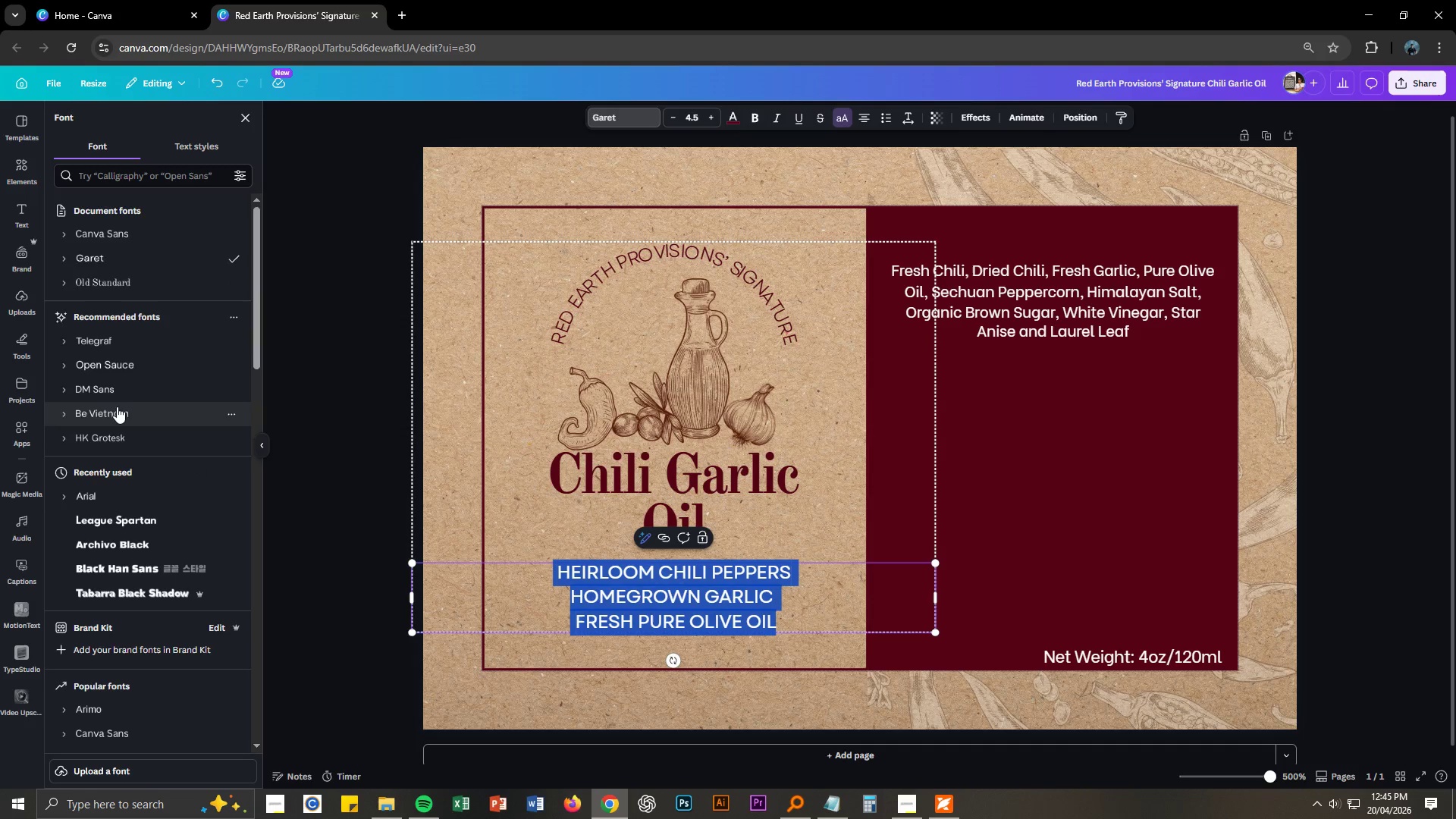 
left_click([124, 415])
 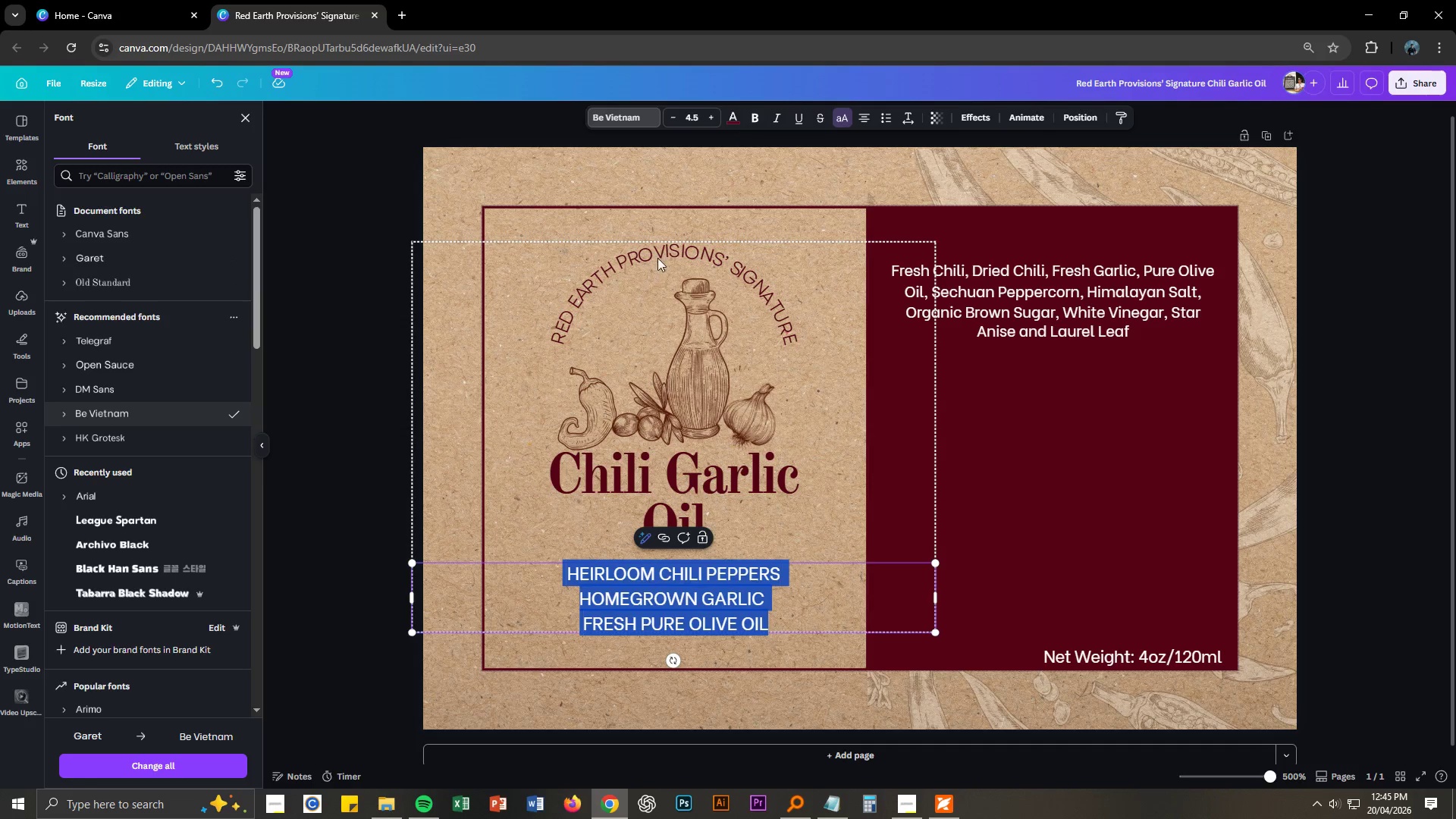 
double_click([664, 250])
 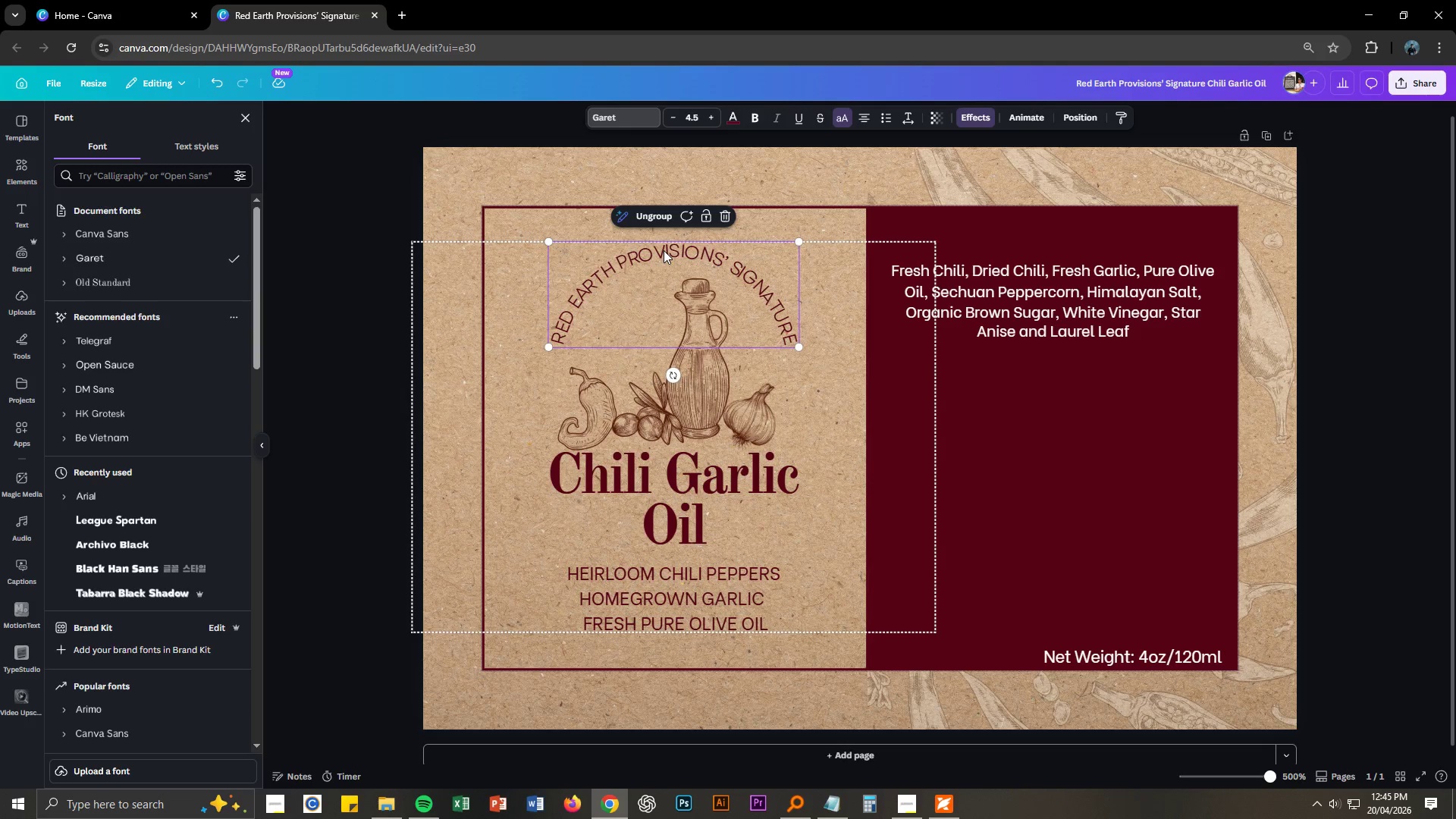 
triple_click([664, 250])
 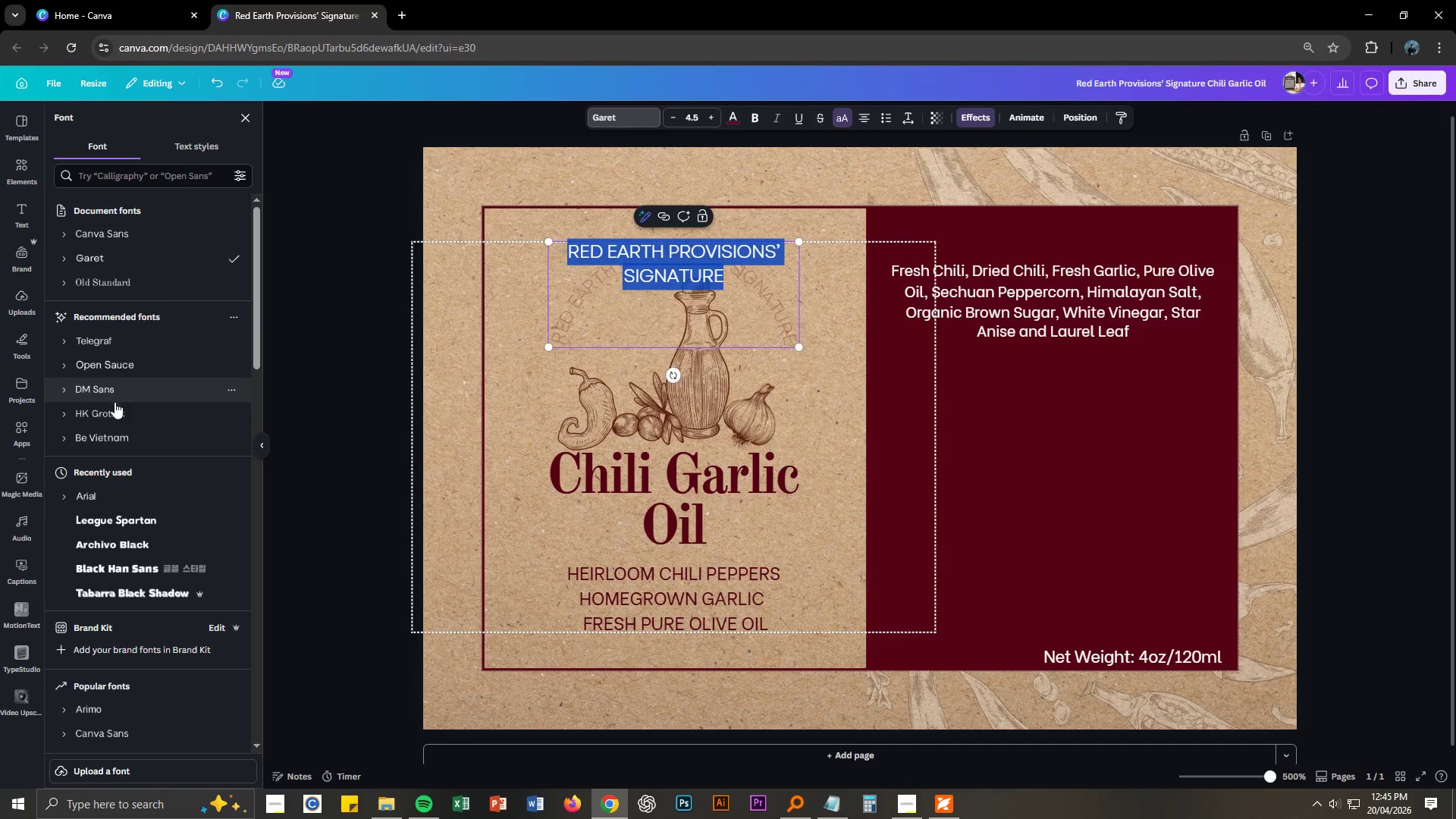 
double_click([111, 436])
 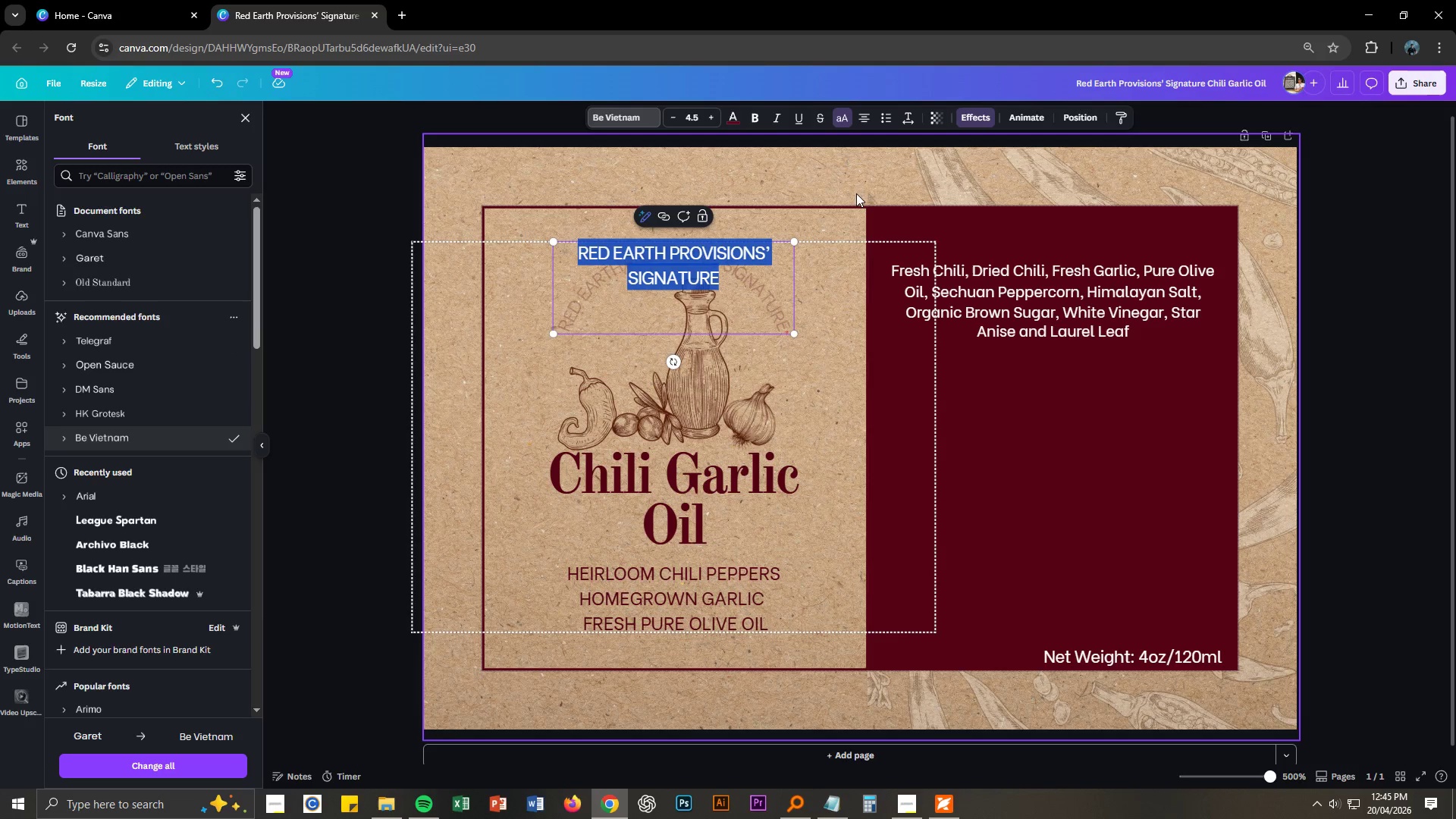 
left_click([832, 165])
 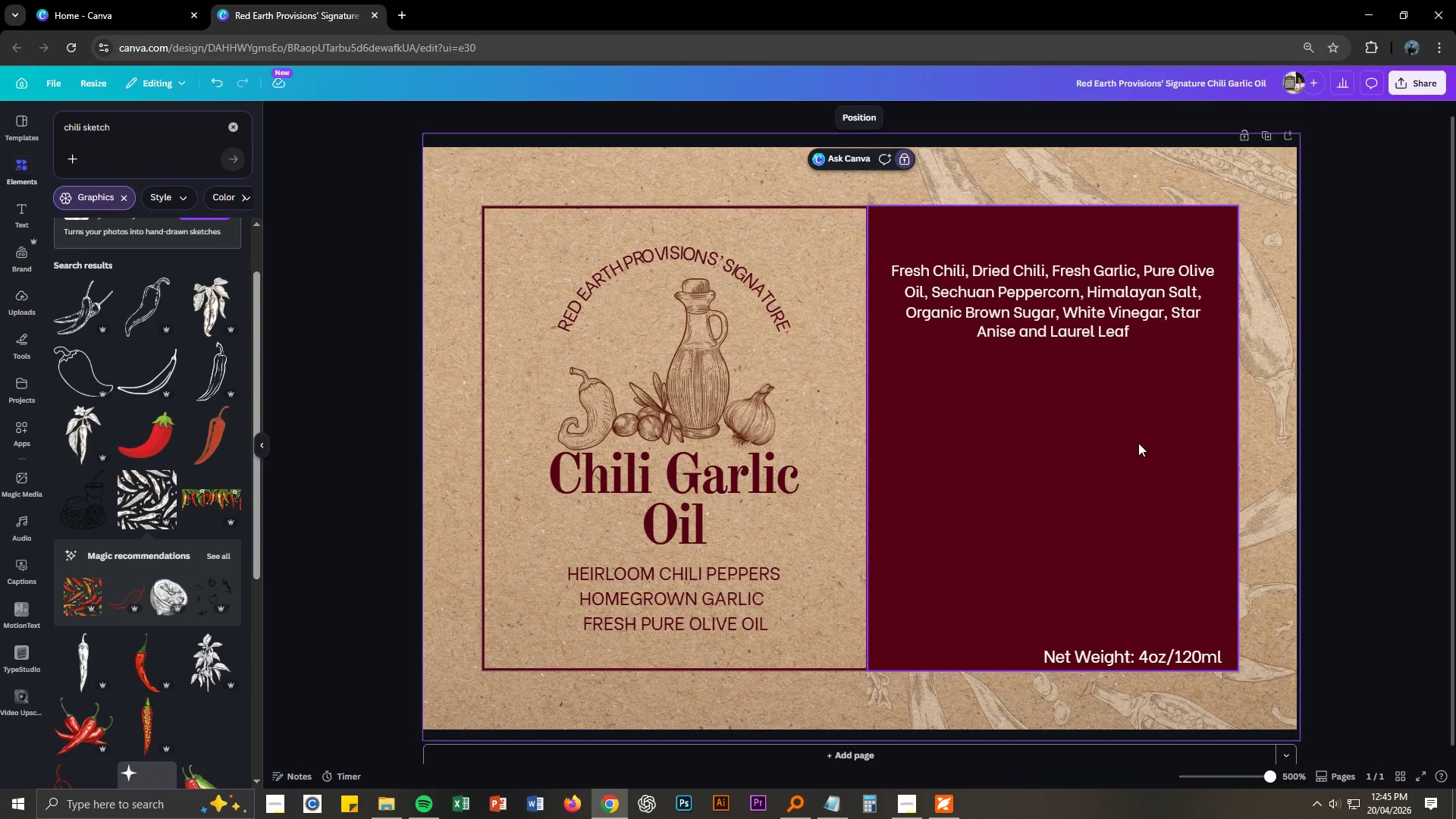 
double_click([736, 482])
 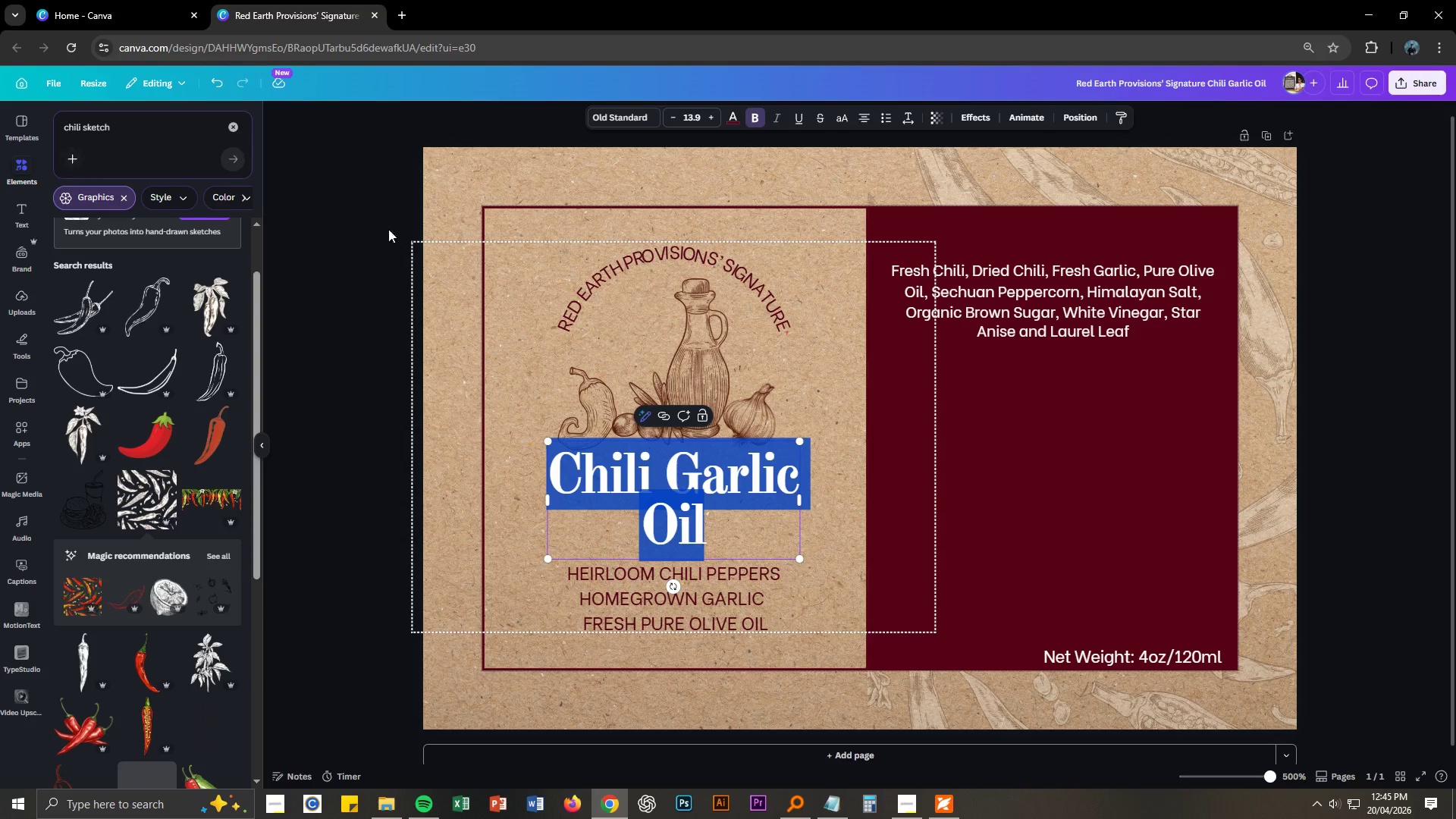 
left_click([642, 118])
 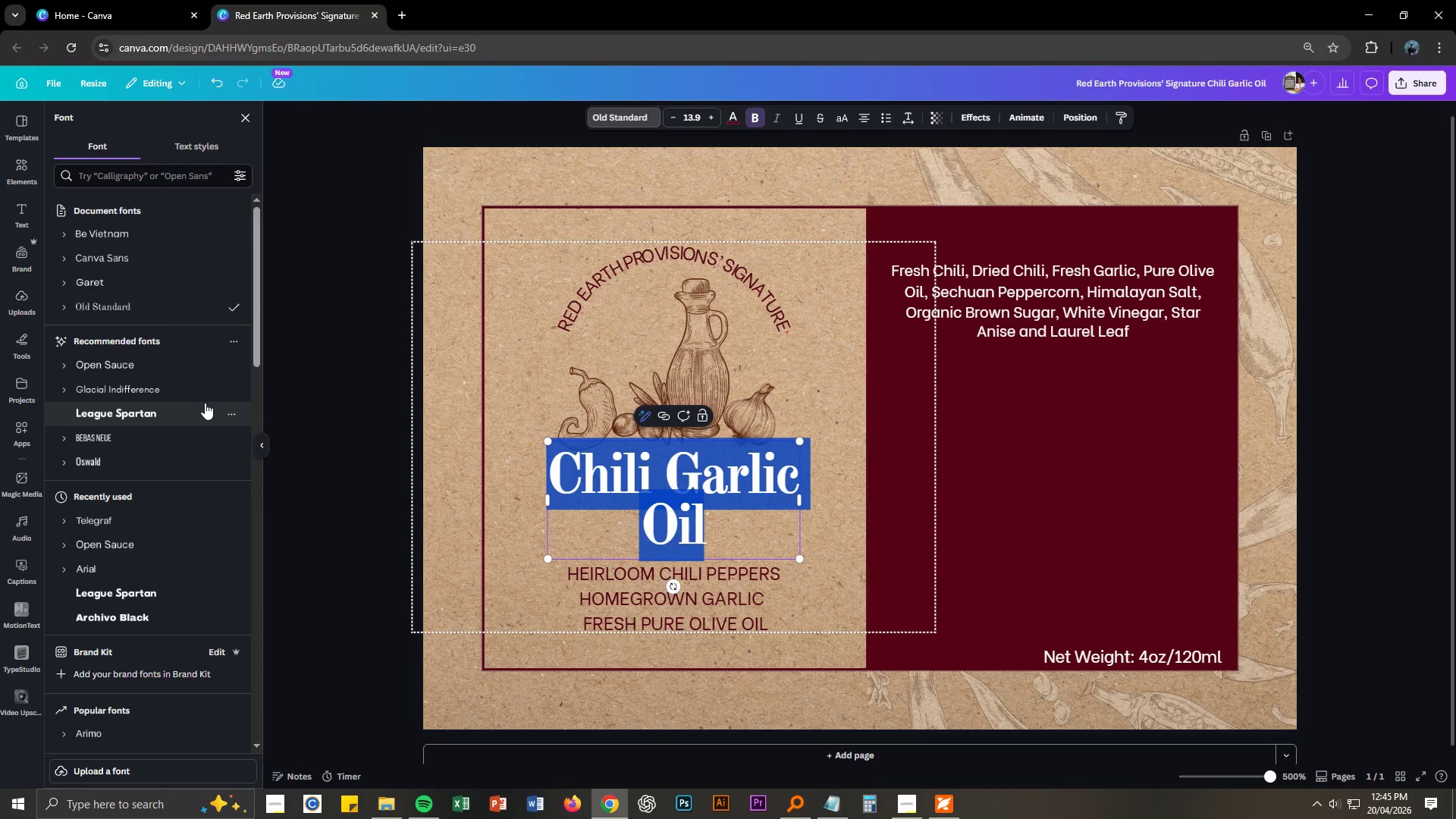 
wait(5.66)
 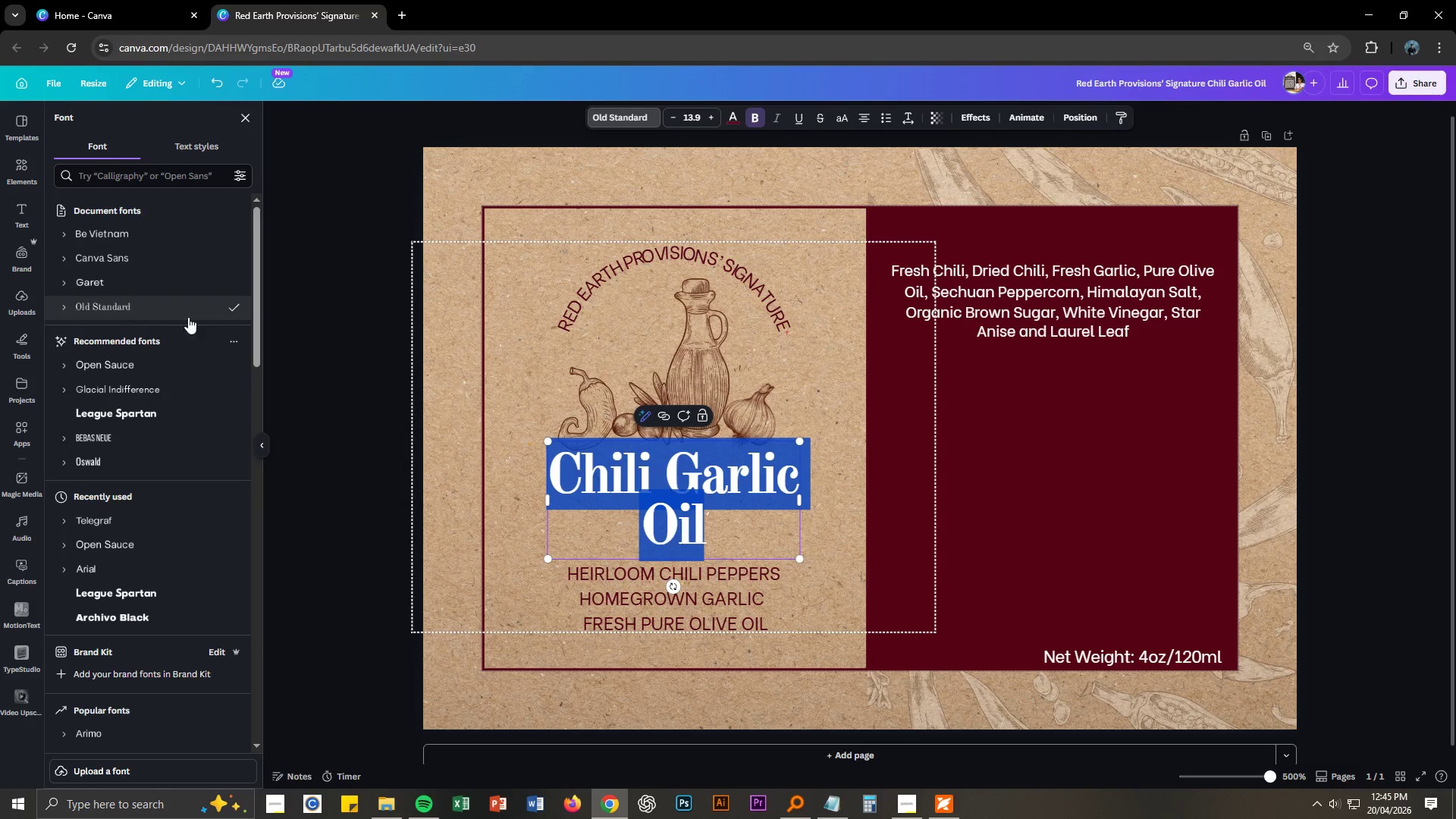 
scroll: coordinate [176, 365], scroll_direction: down, amount: 1.0
 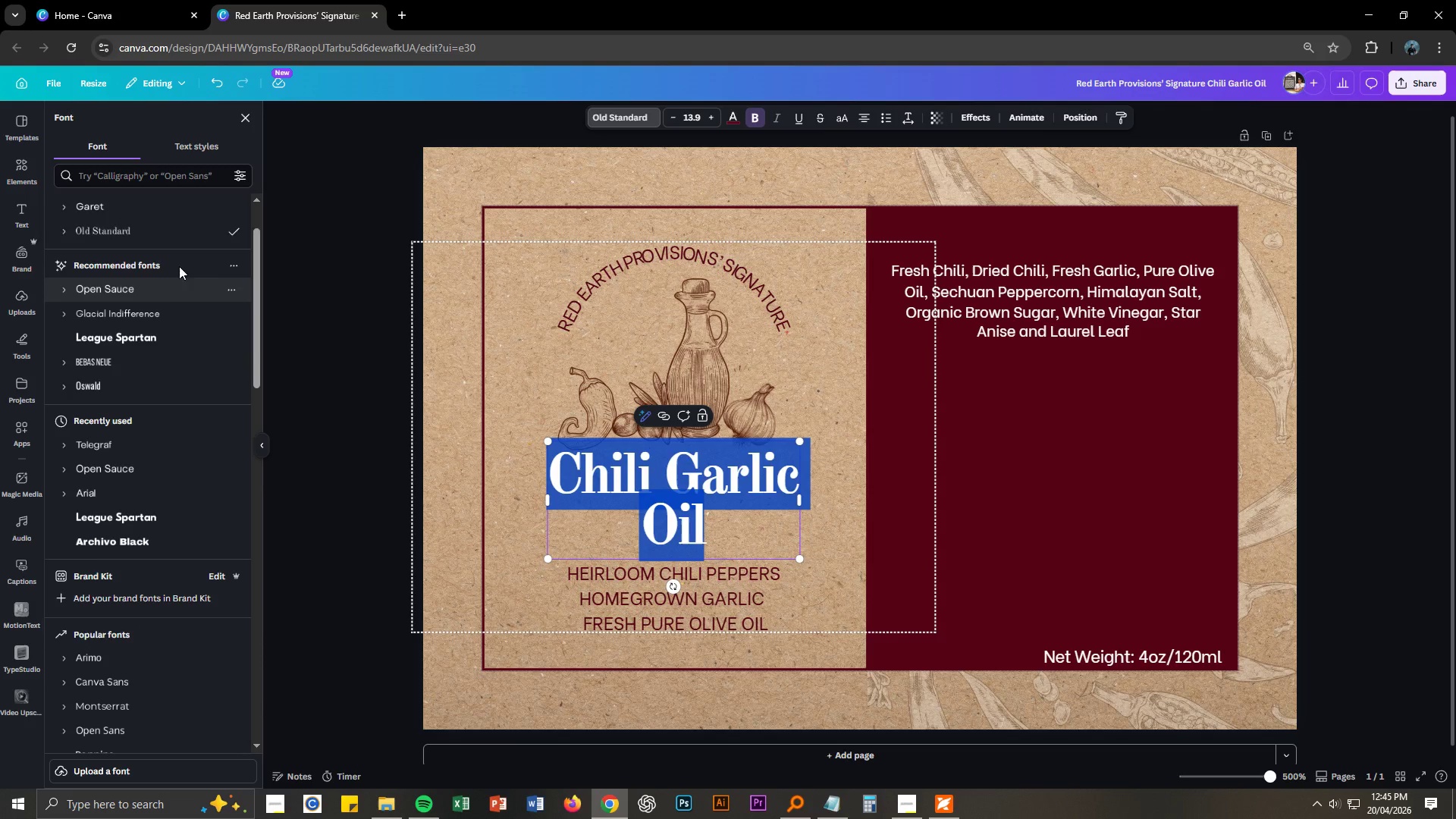 
left_click([142, 179])
 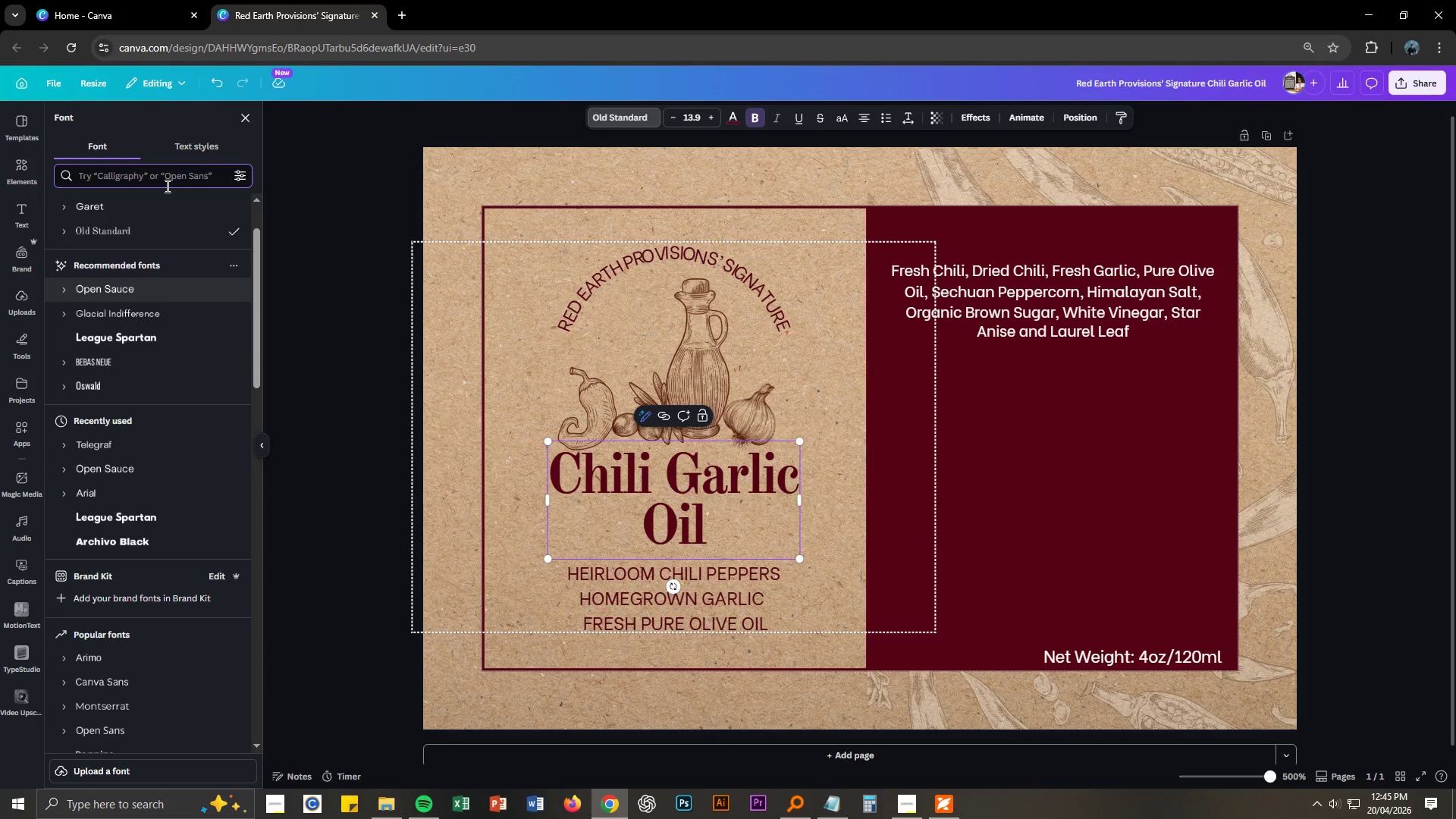 
type(Sans Seri)
 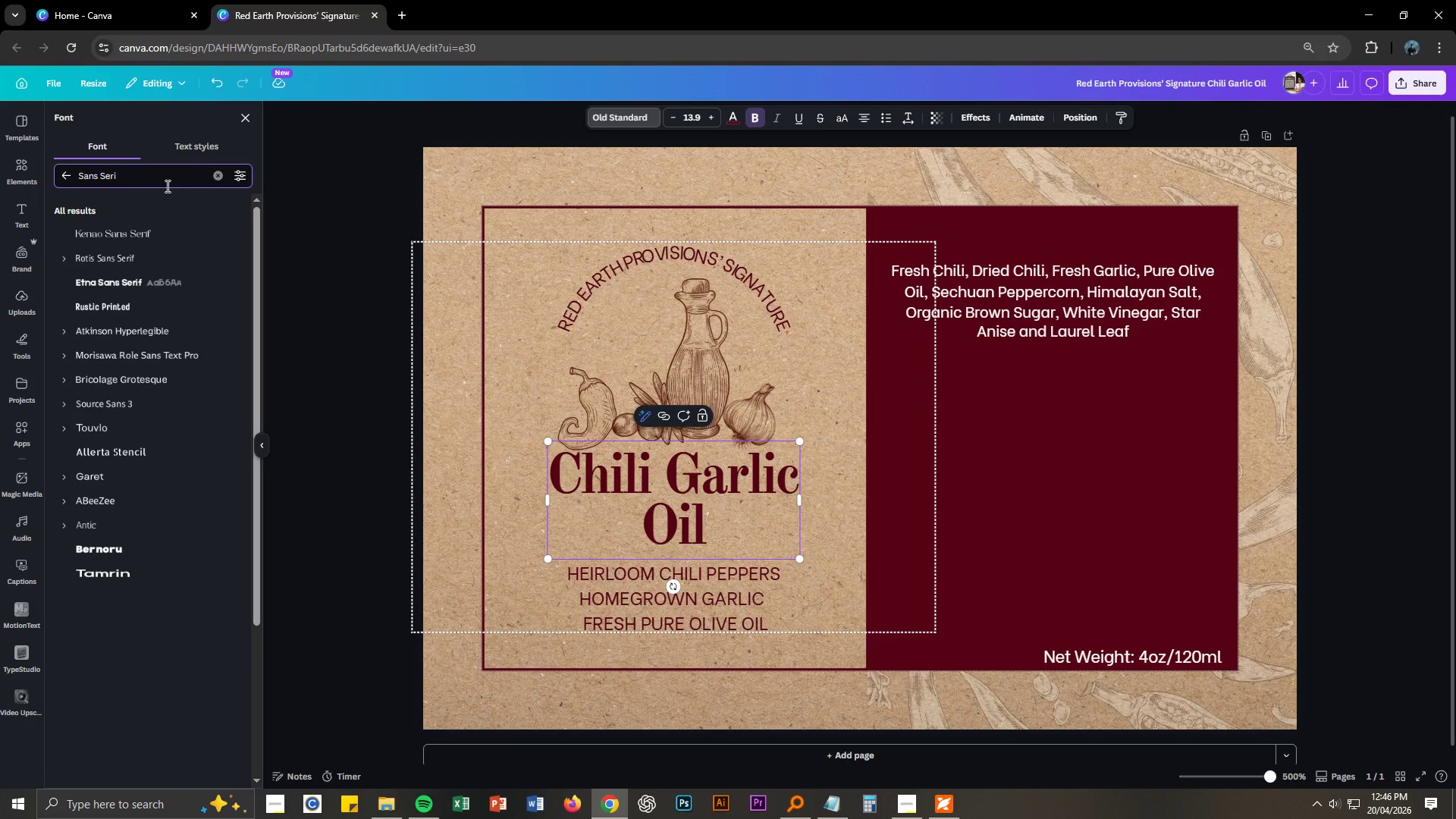 
key(Backspace)
 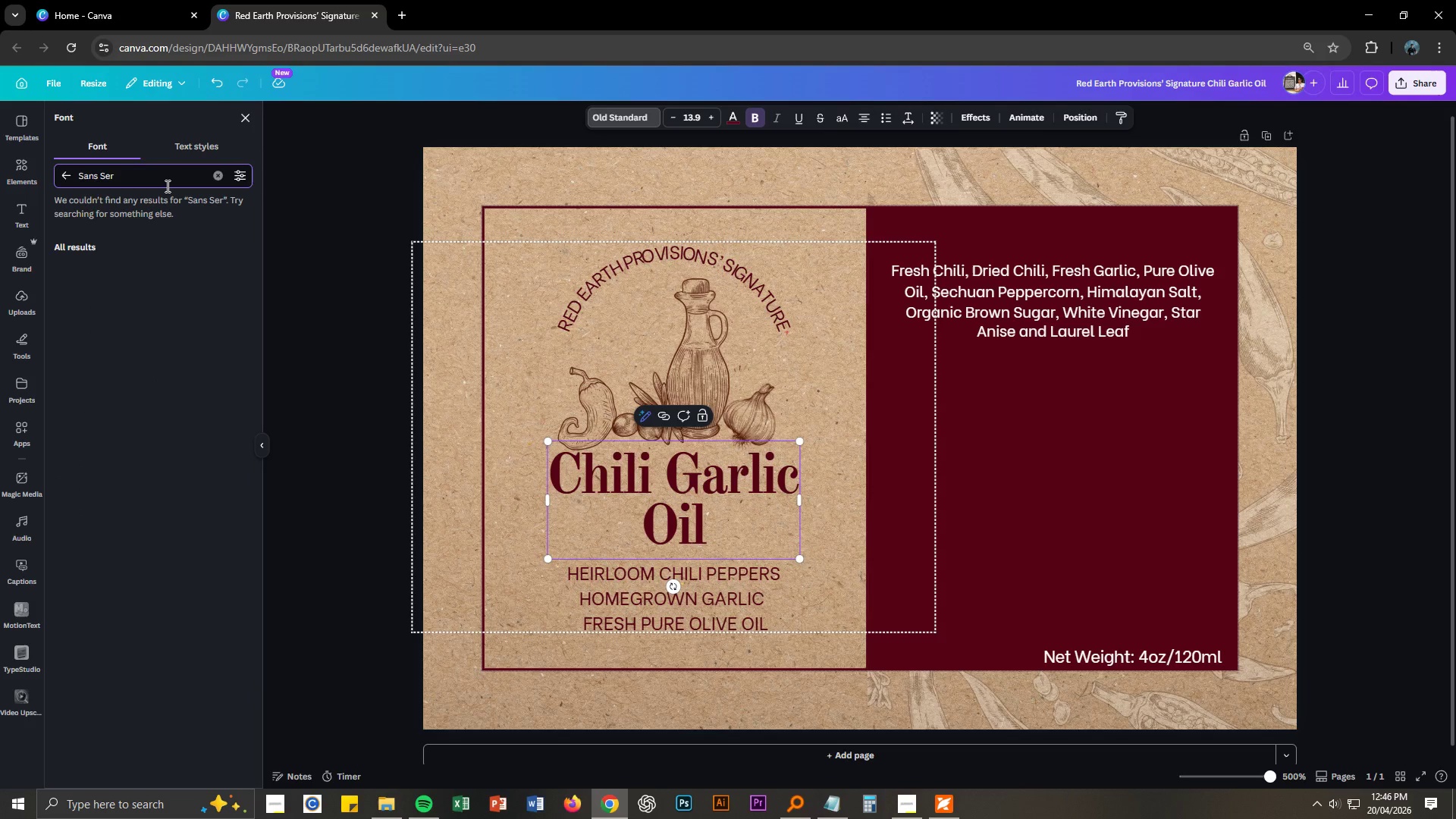 
key(Backspace)
 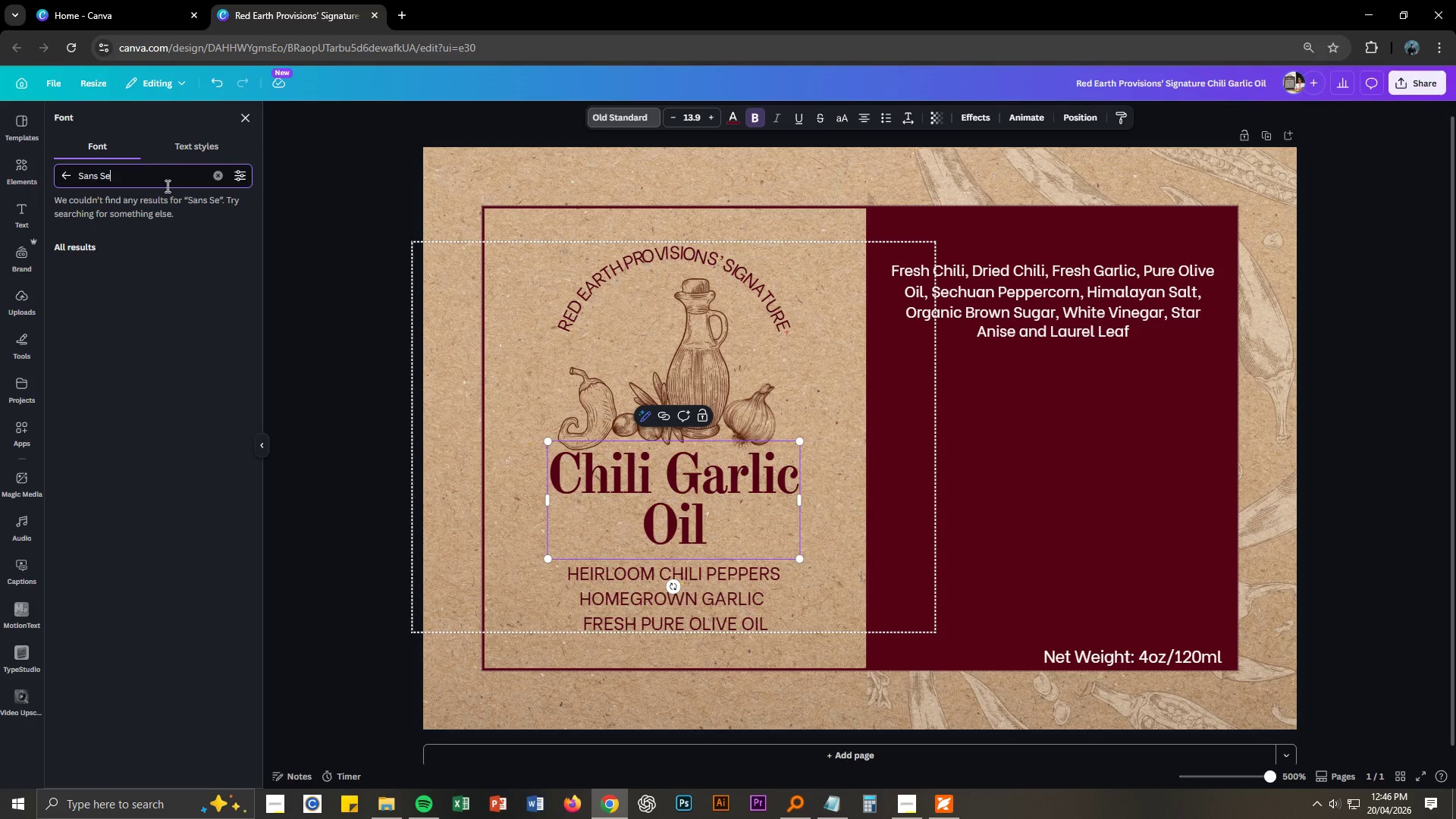 
key(Backspace)
 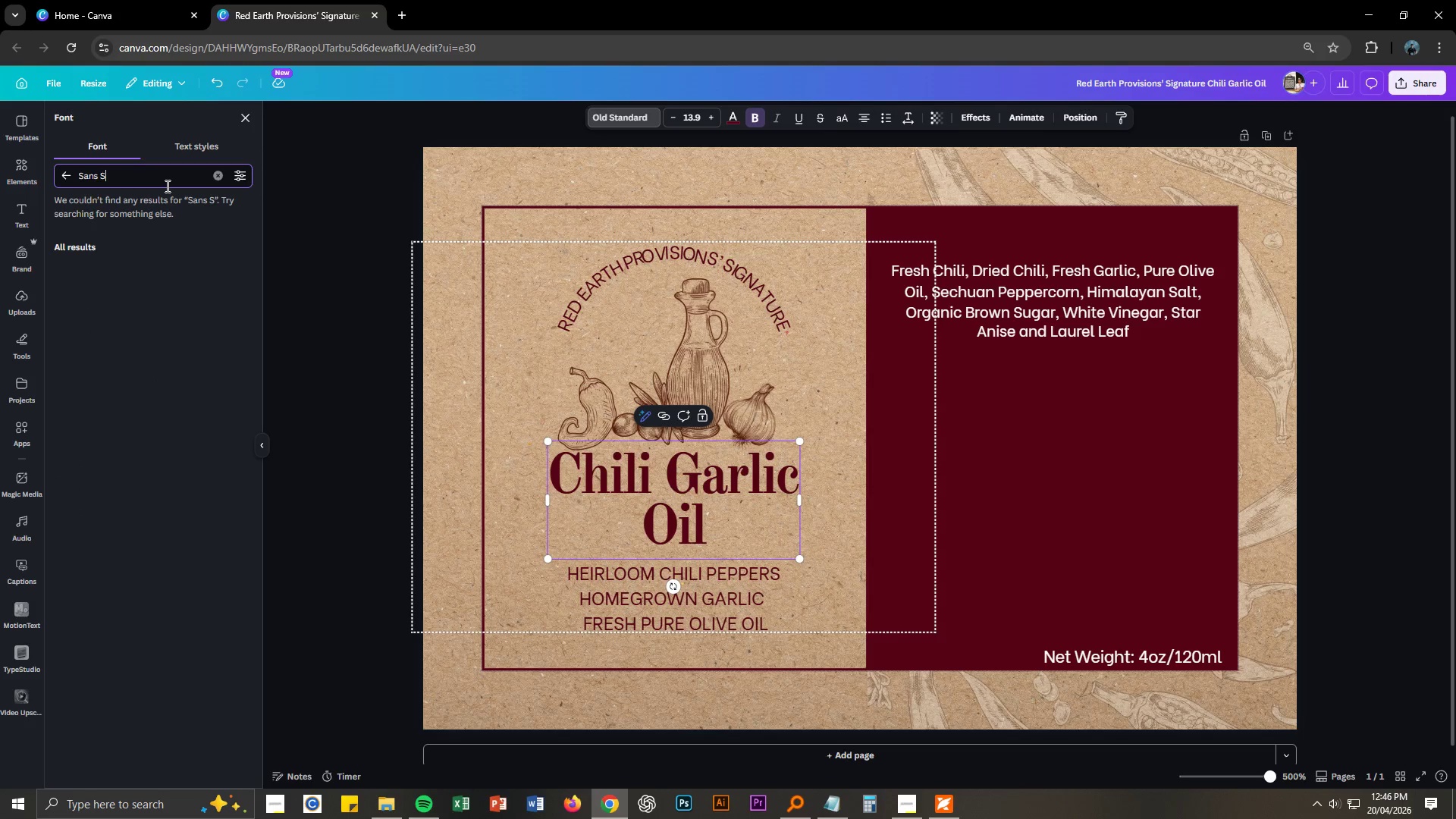 
key(Backspace)
 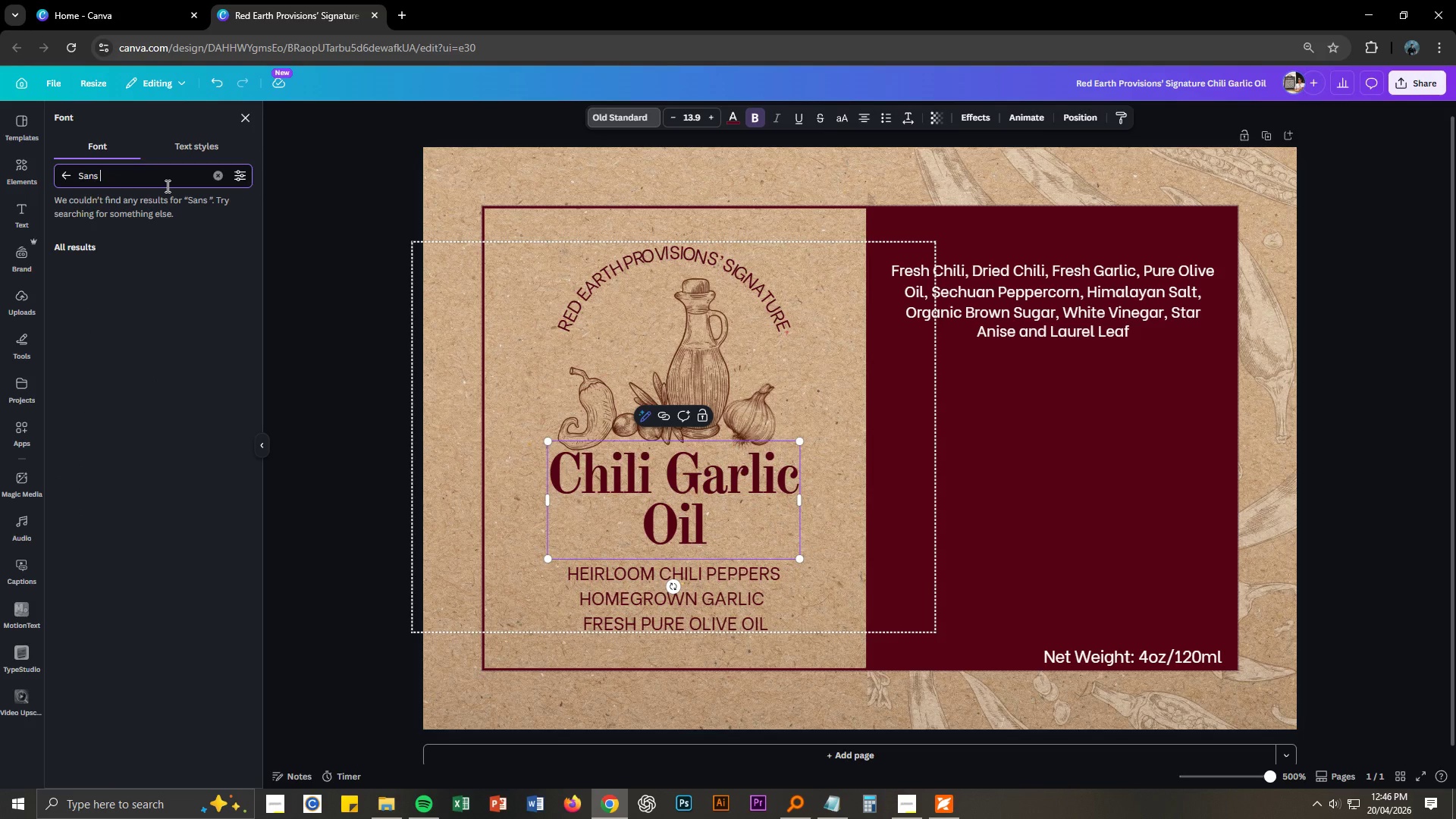 
key(Backspace)
 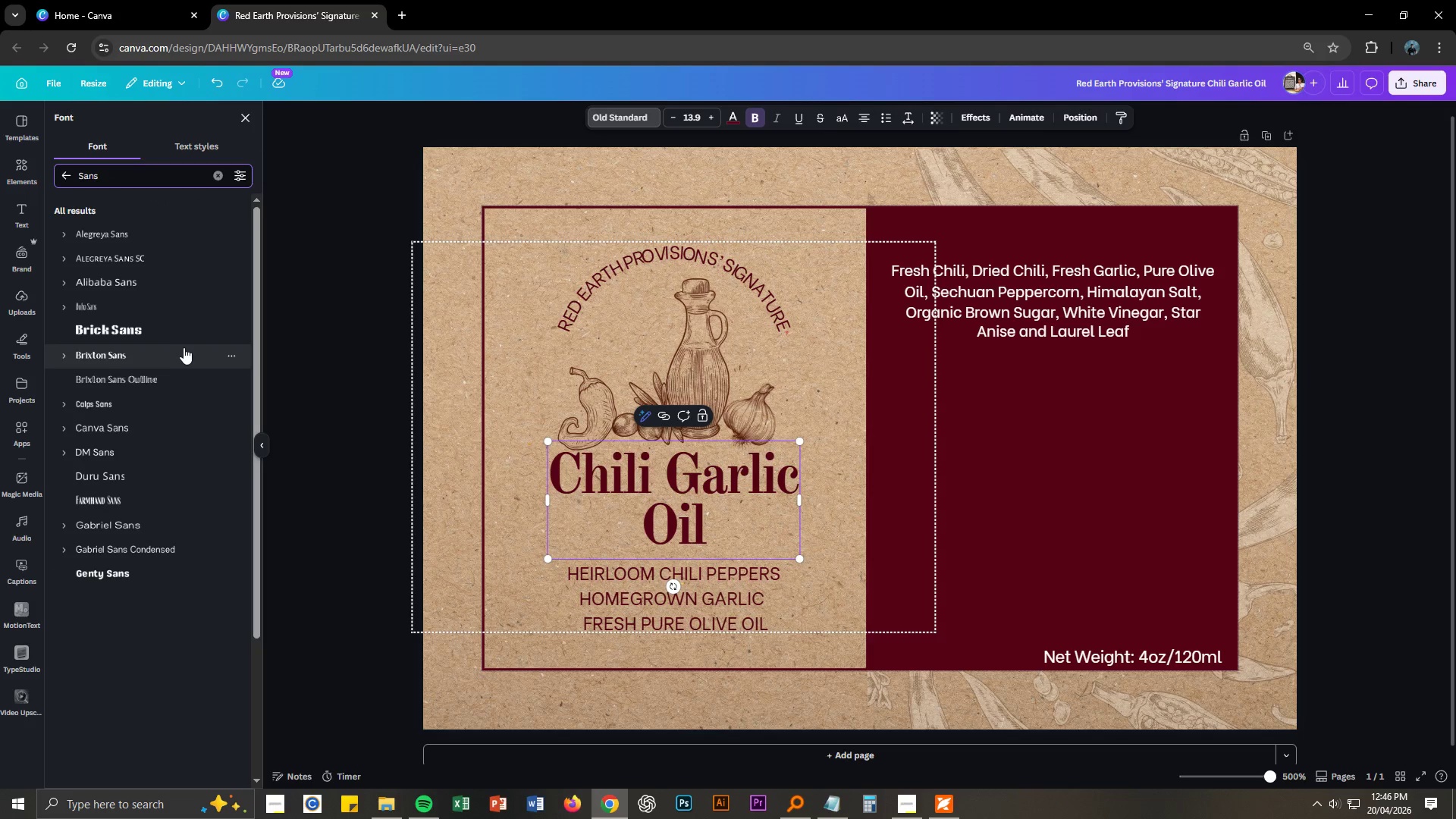 
left_click([168, 336])
 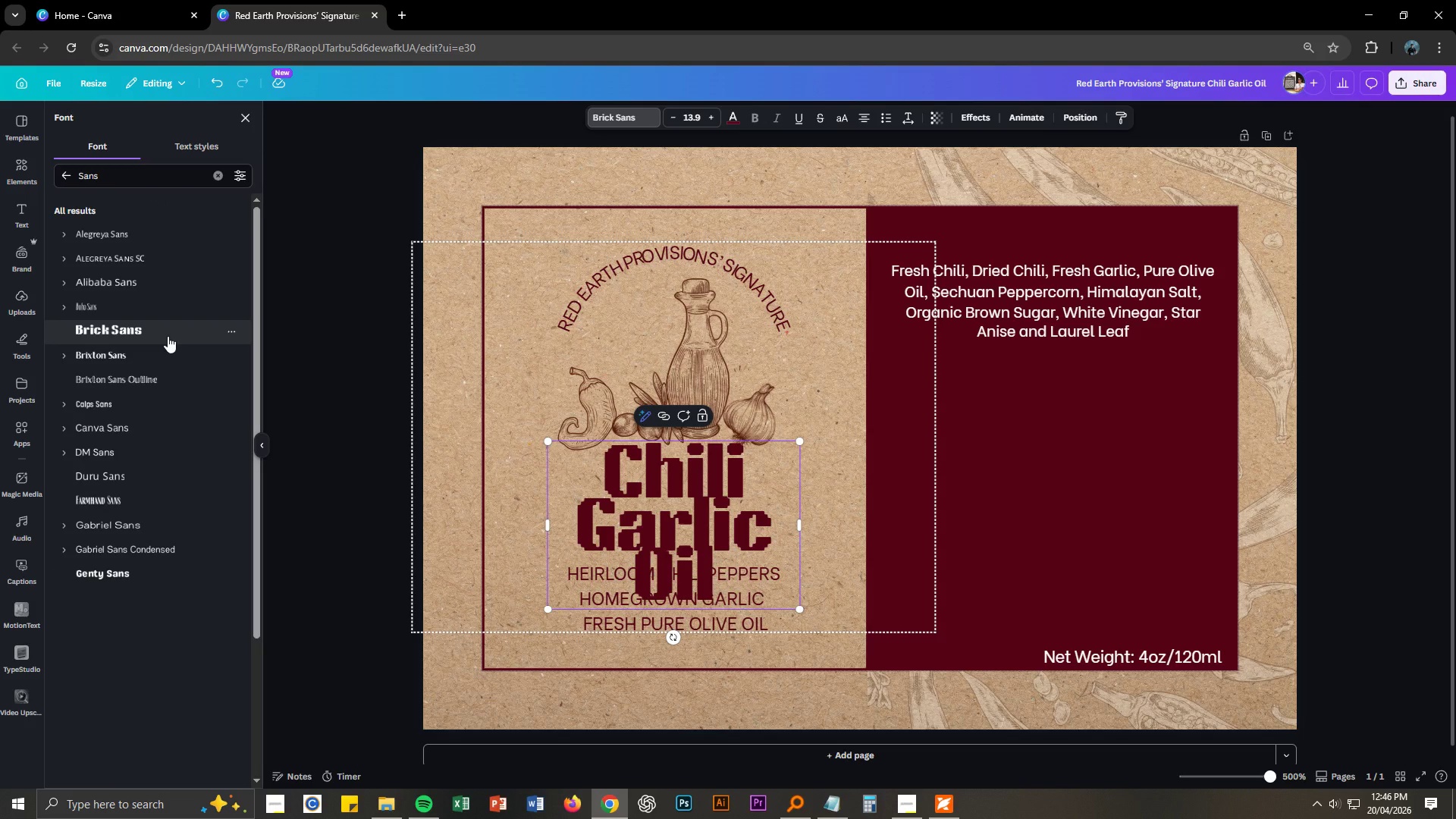 
key(Control+Z)
 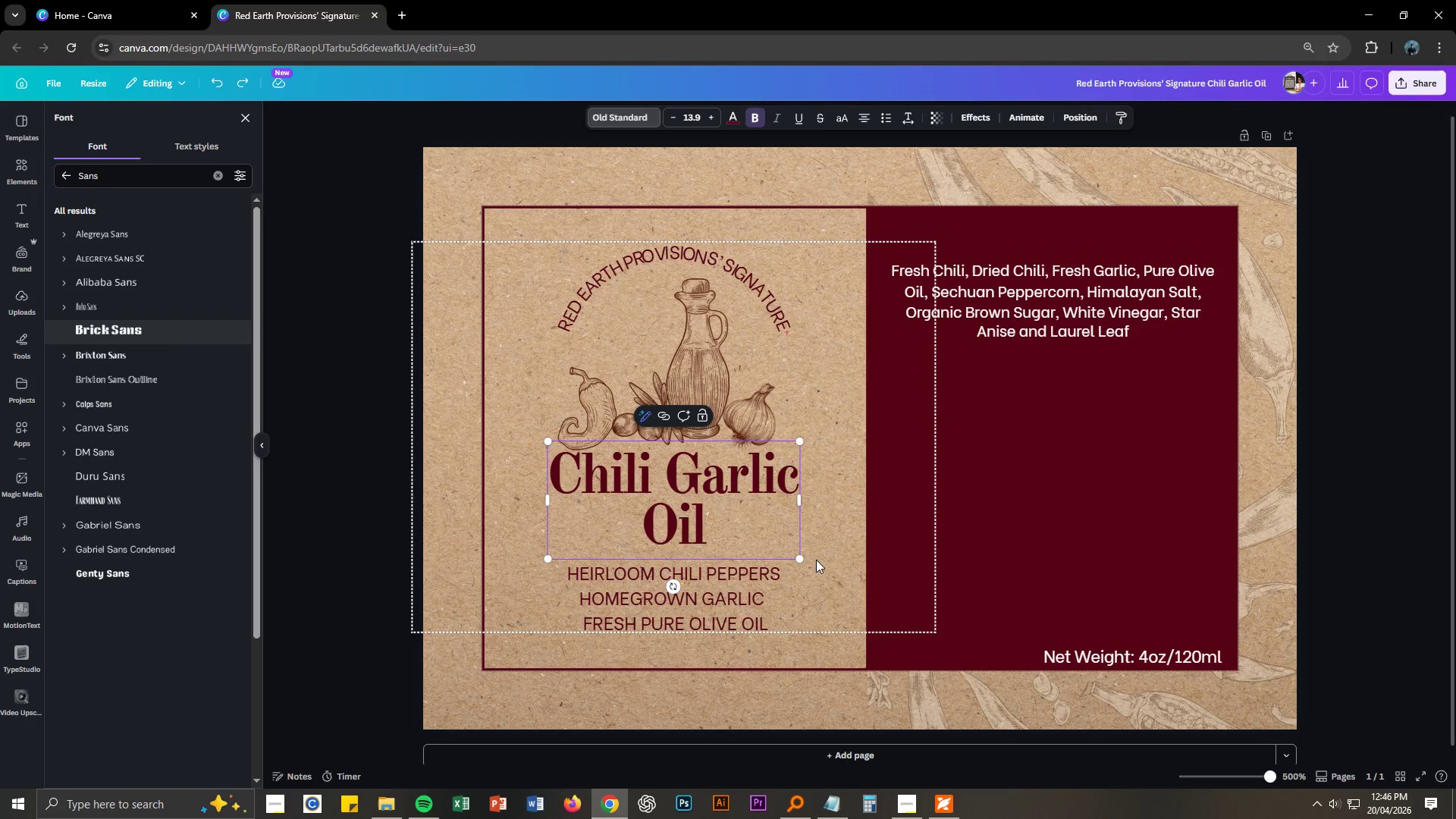 
left_click([796, 700])
 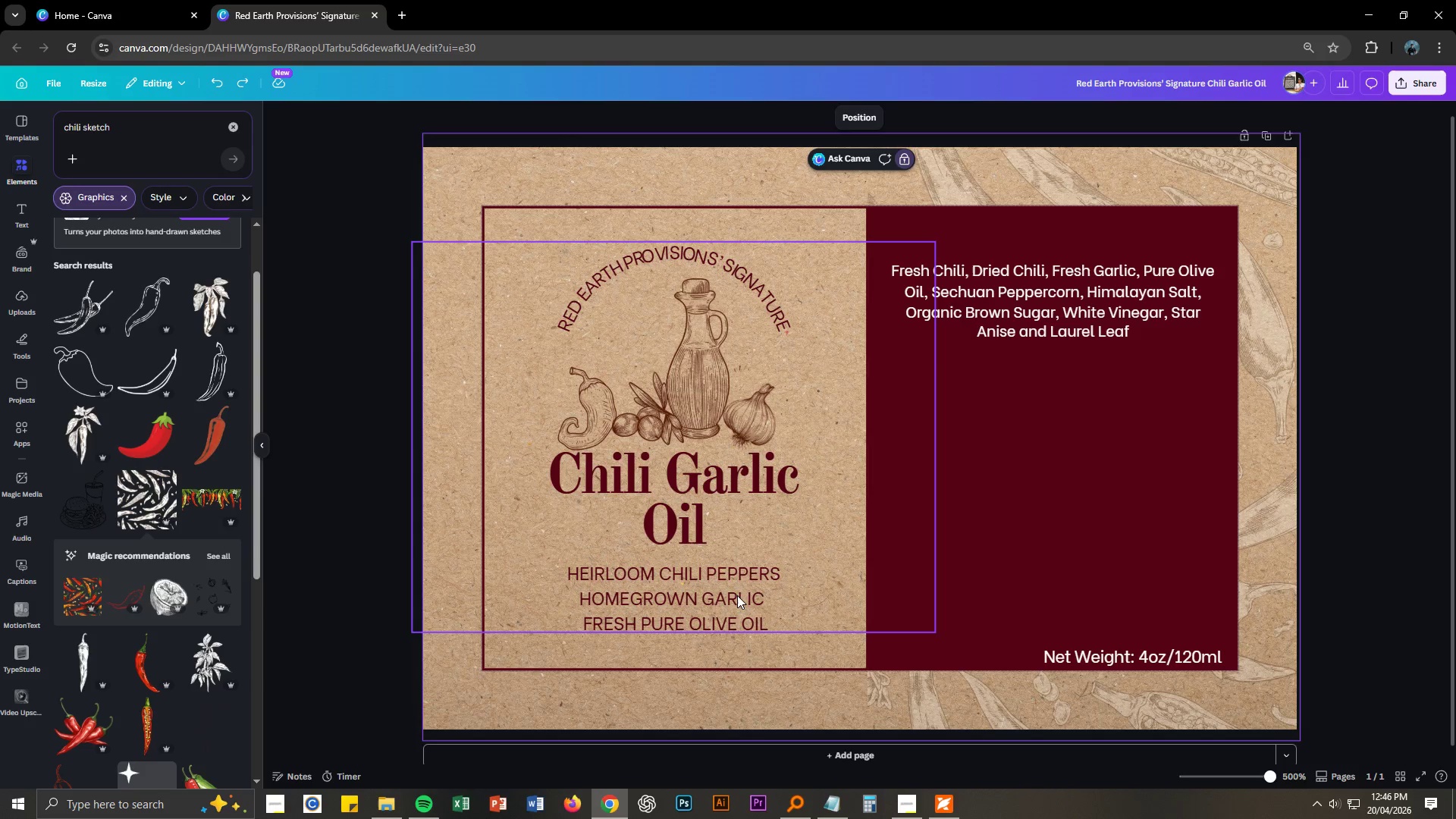 
wait(5.88)
 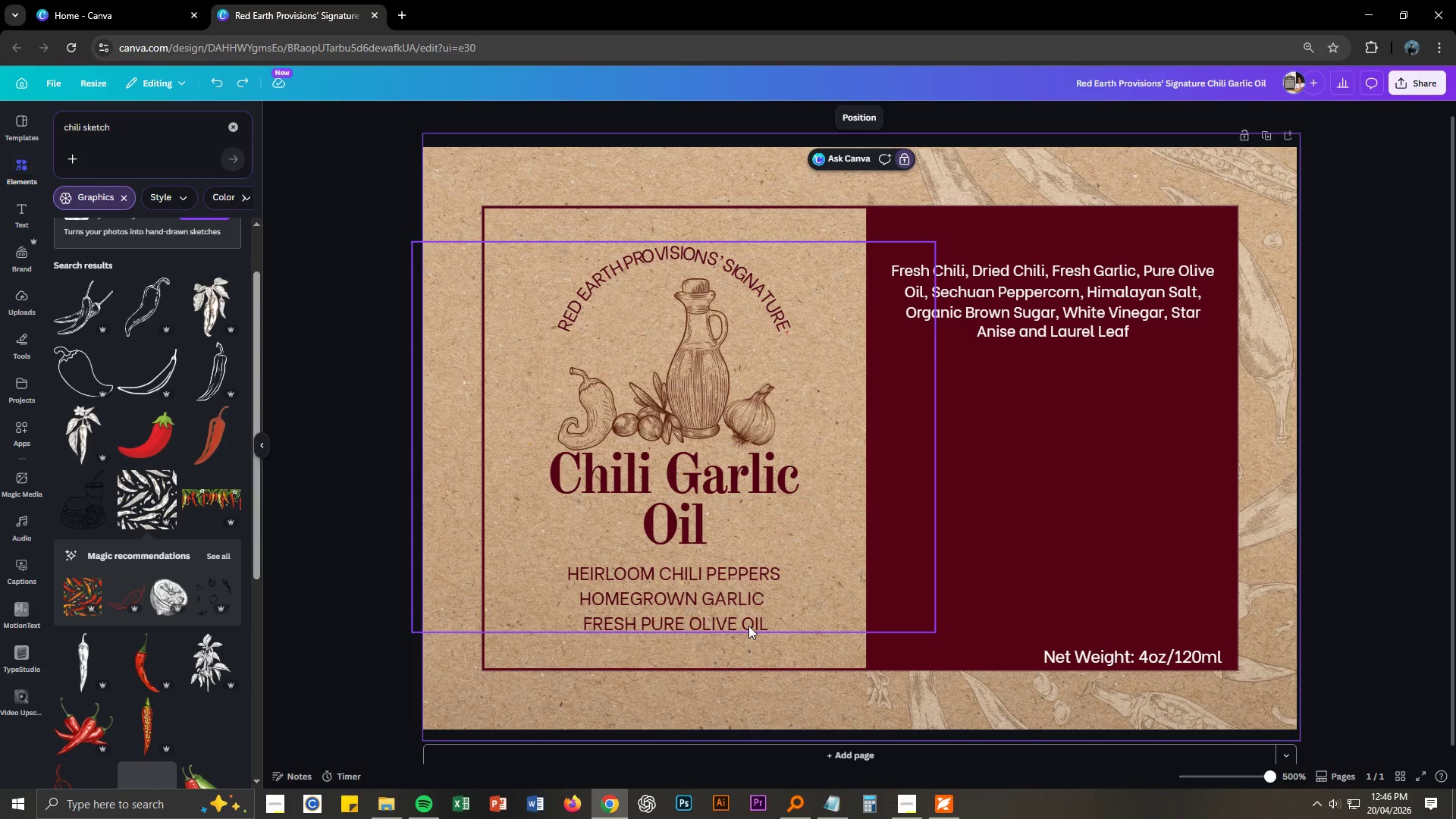 
left_click([902, 810])